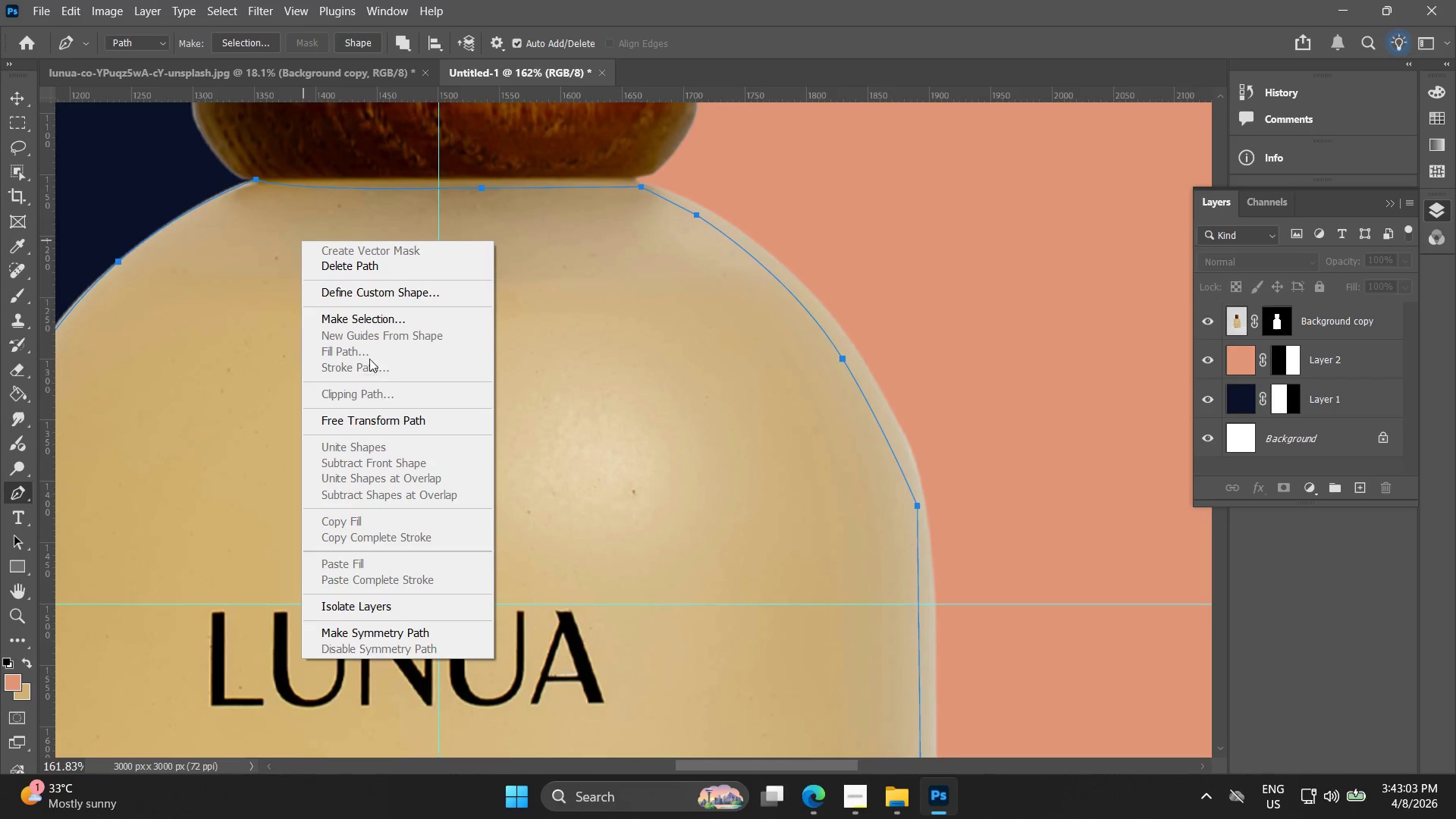 
left_click([374, 326])
 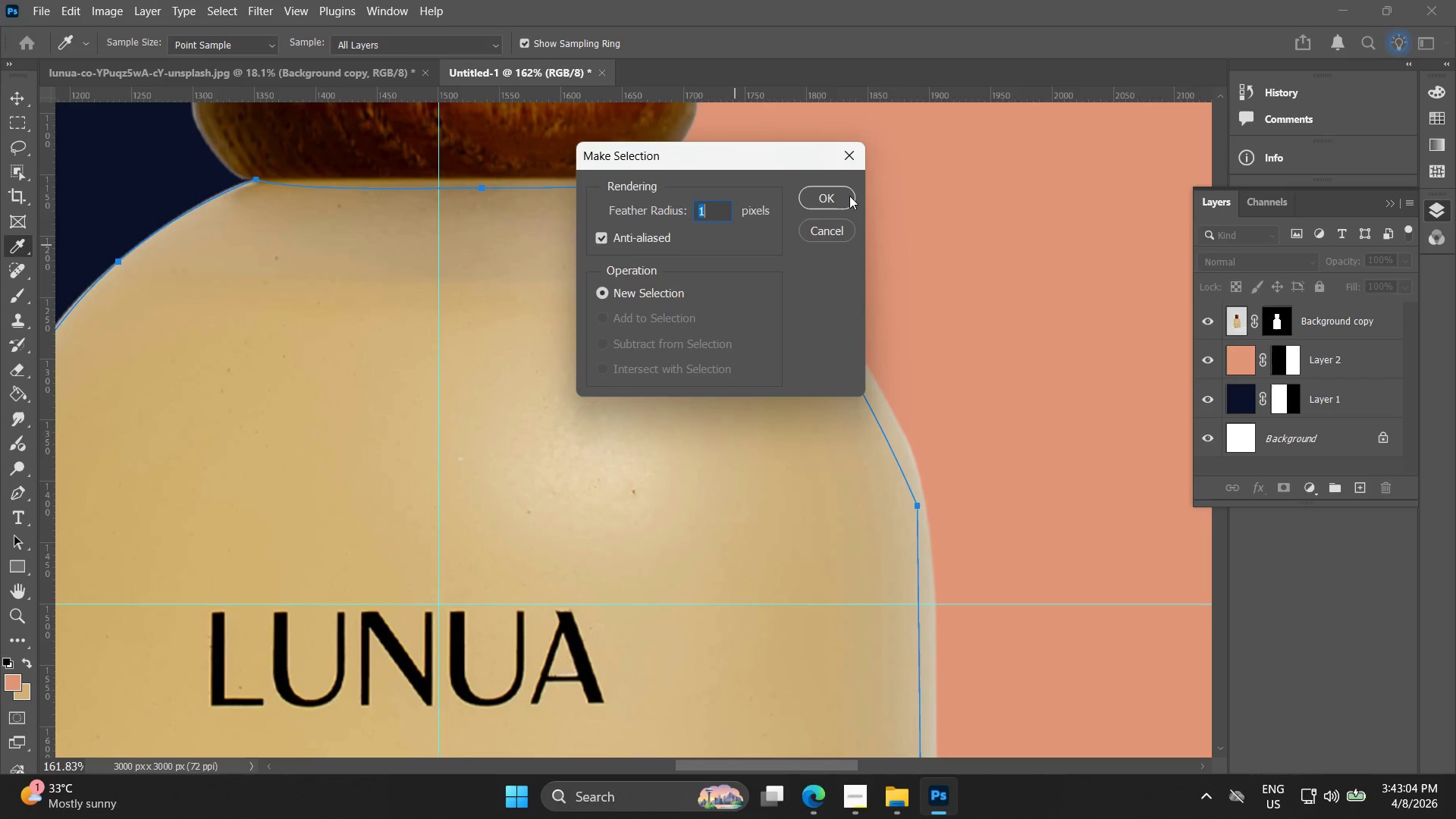 
left_click([843, 199])
 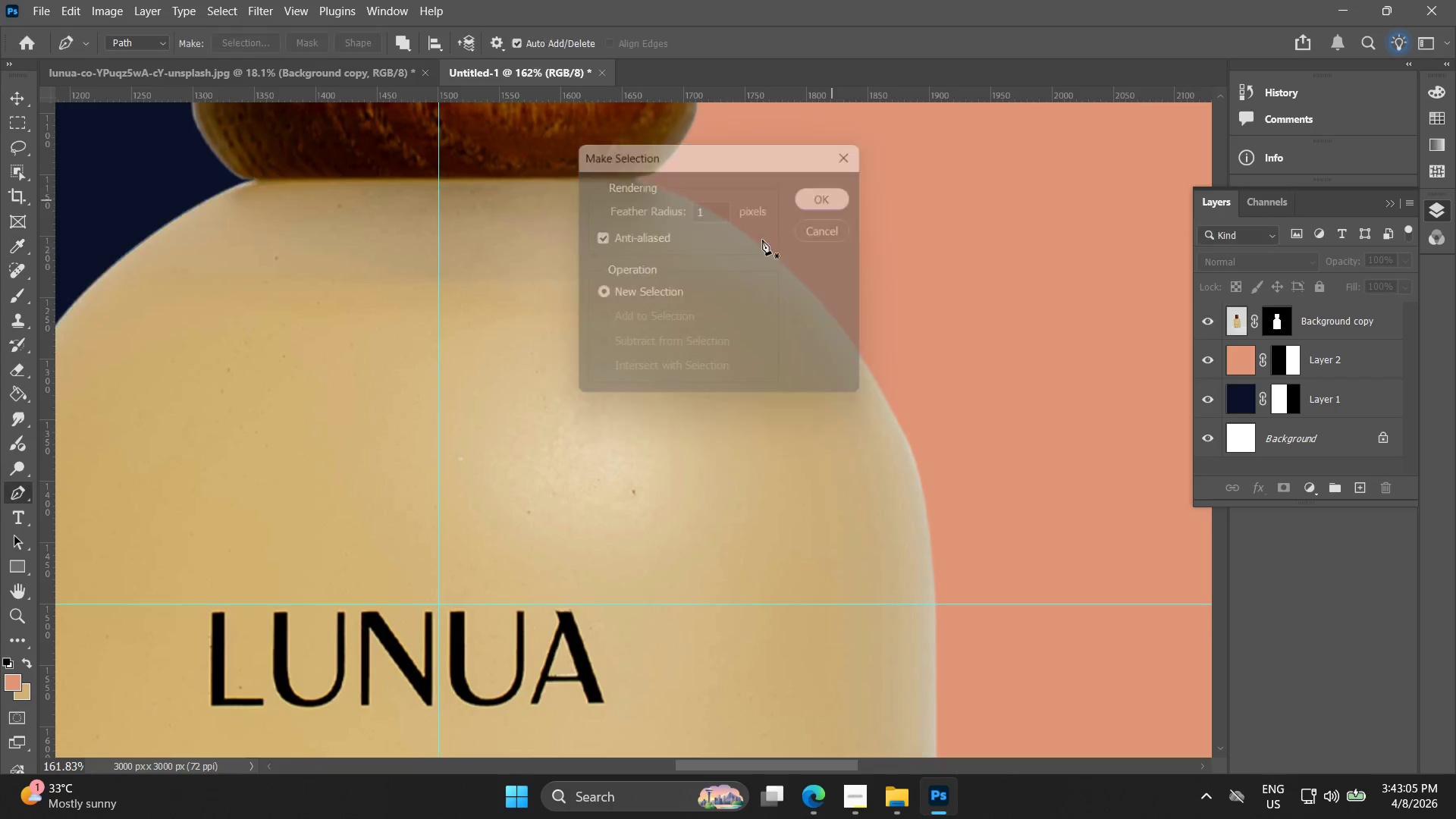 
hold_key(key=AltLeft, duration=1.16)
scroll: coordinate [657, 385], scroll_direction: down, amount: 17.0
 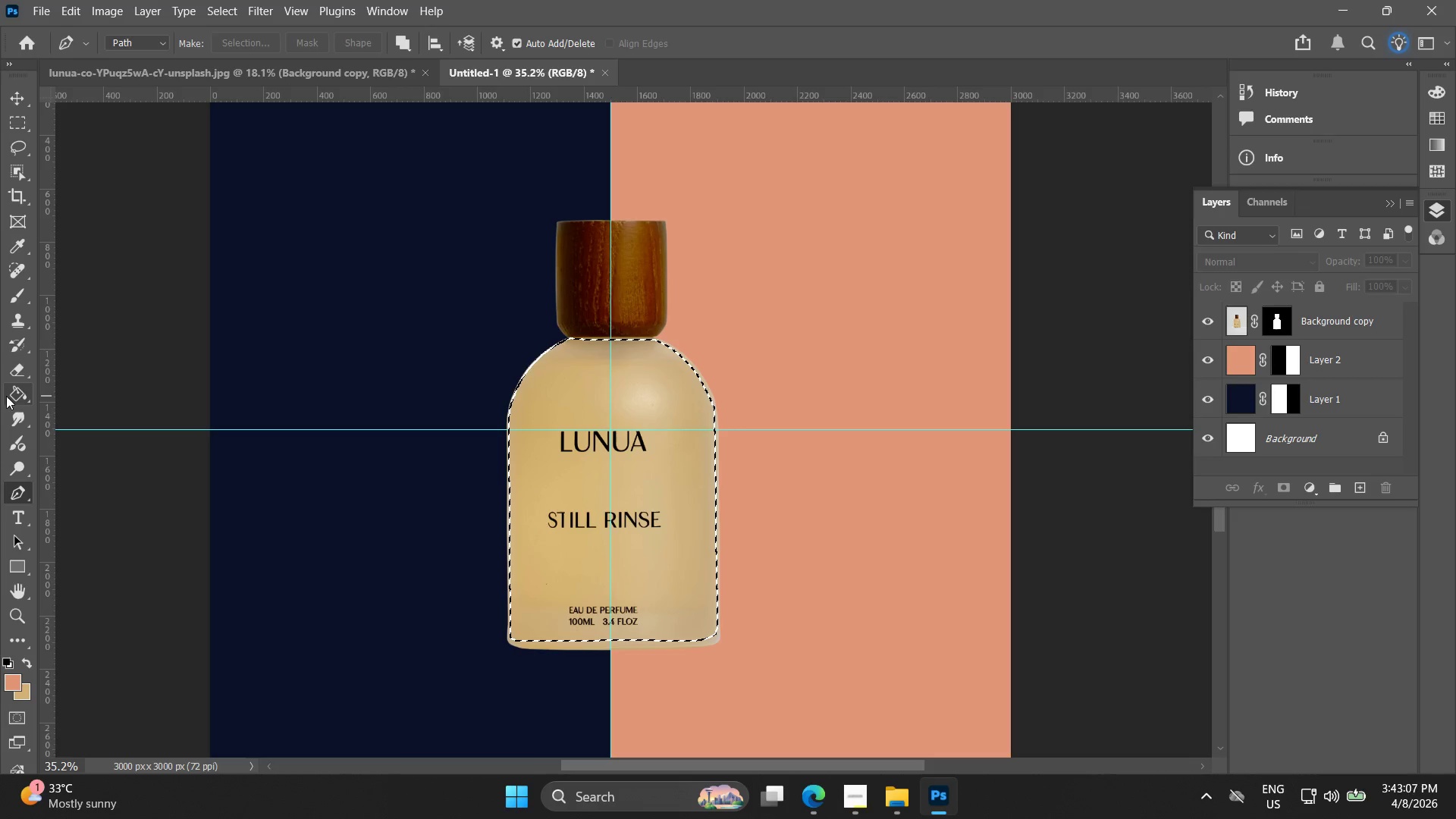 
left_click([17, 390])
 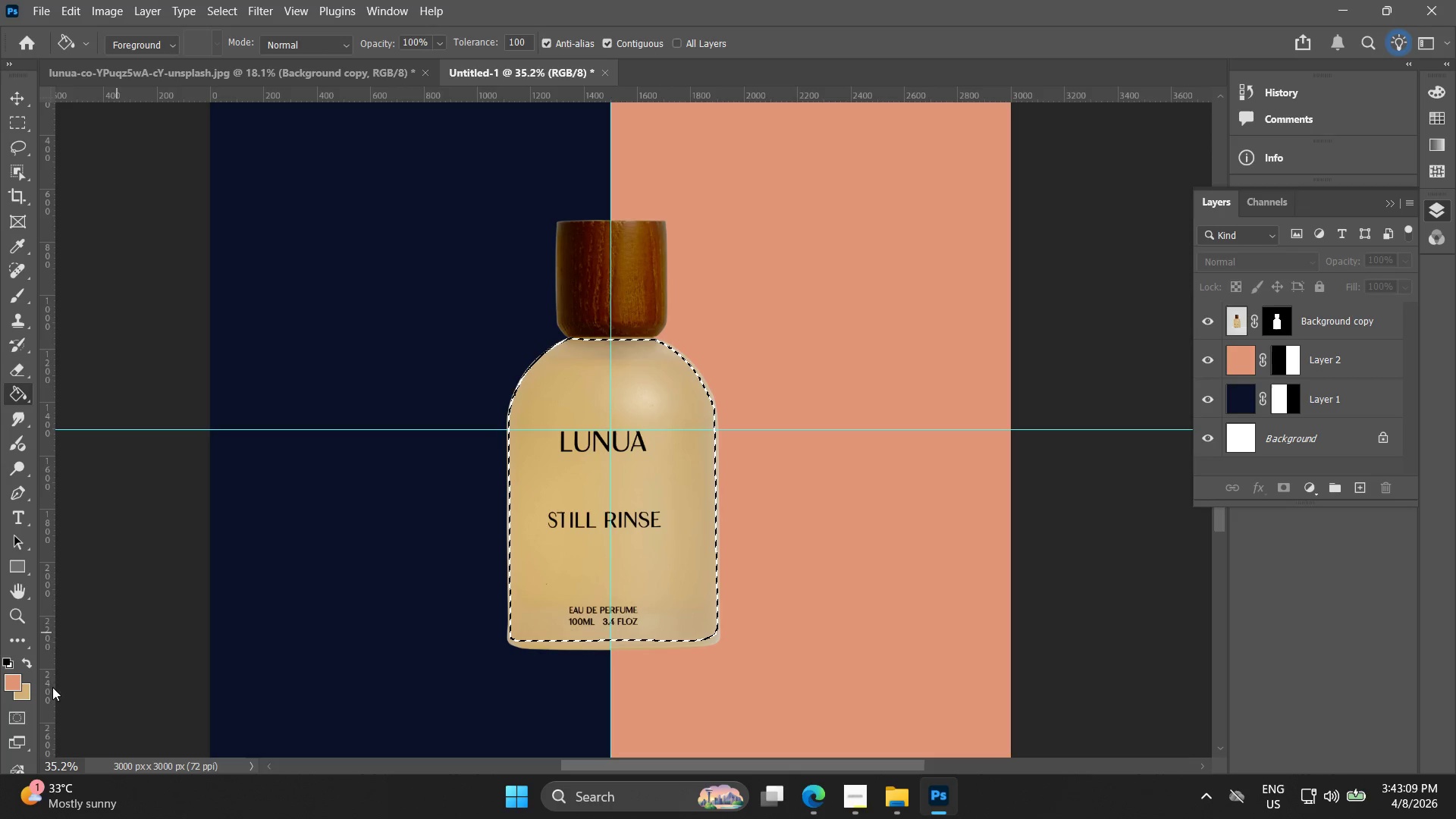 
double_click([14, 683])
 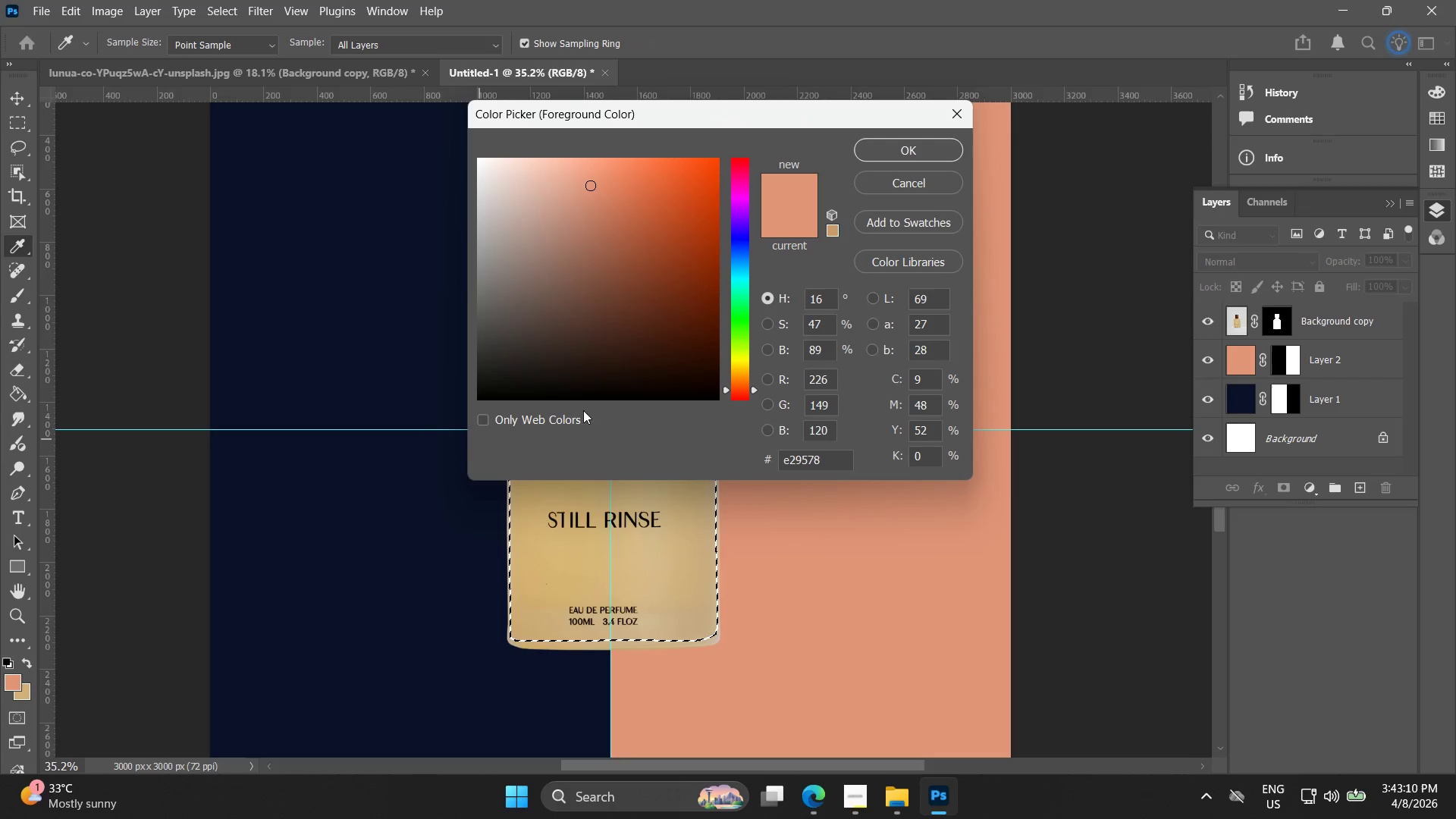 
left_click_drag(start_coordinate=[581, 339], to_coordinate=[362, 480])
 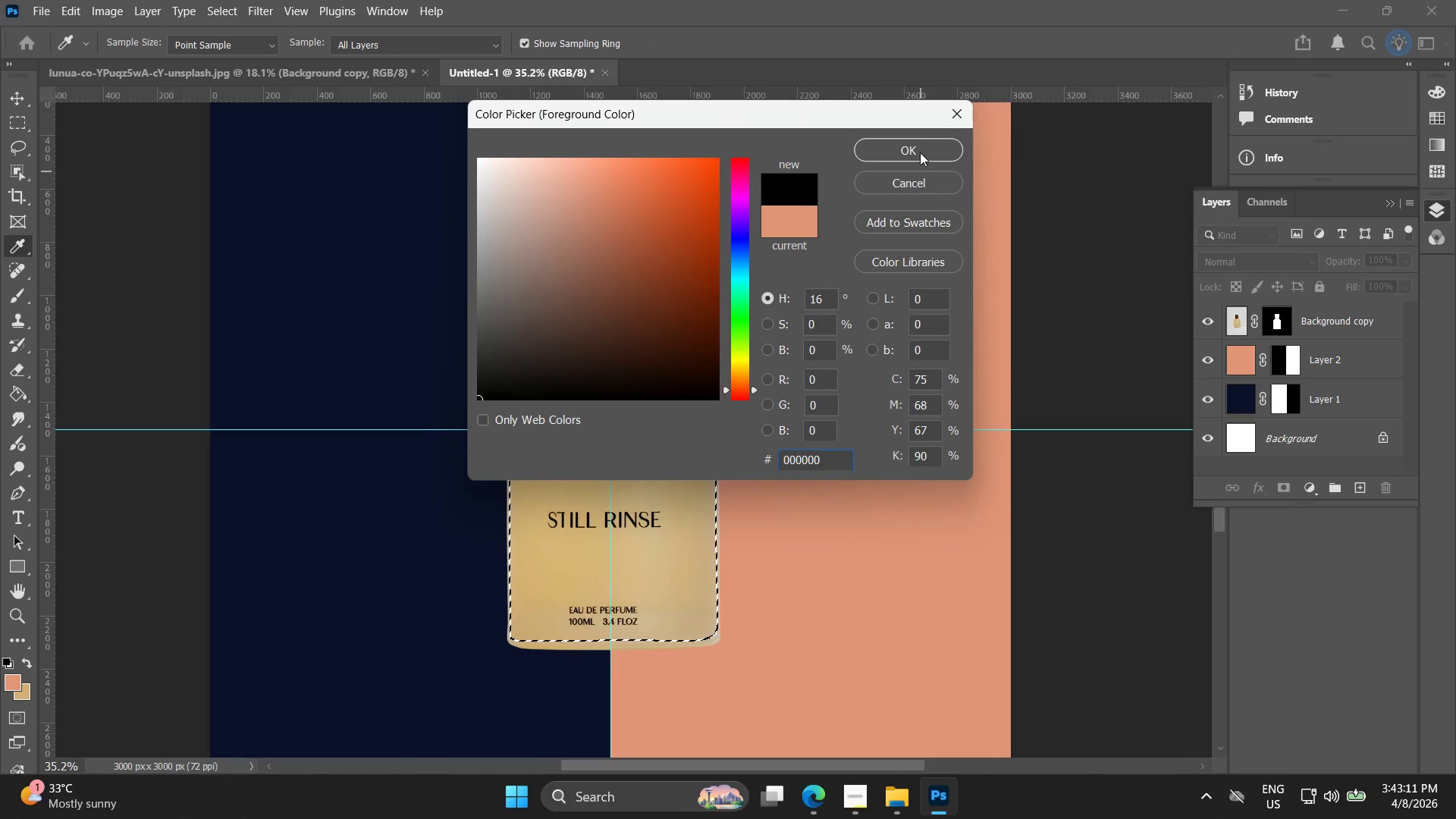 
left_click([923, 139])
 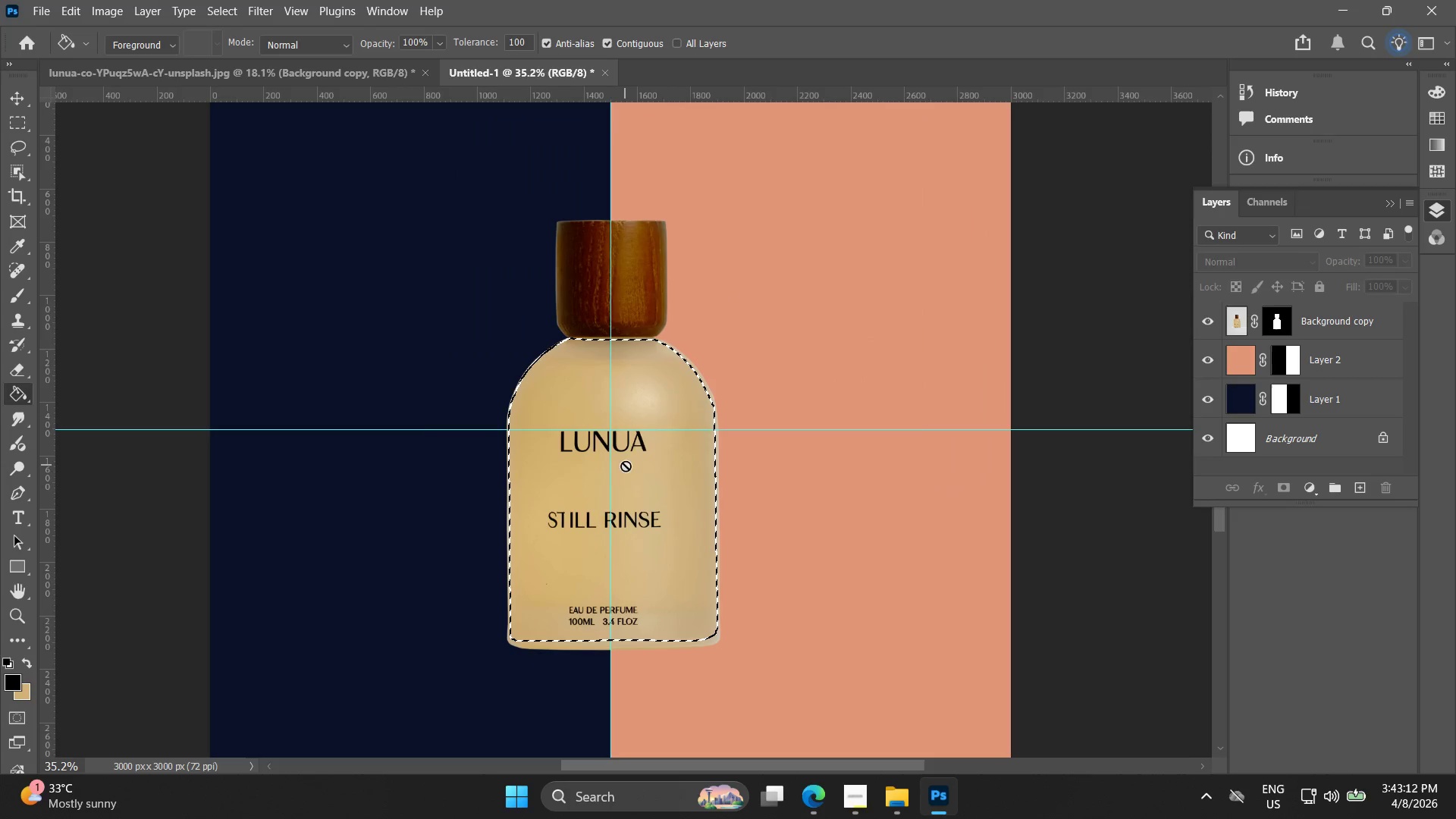 
left_click([629, 468])
 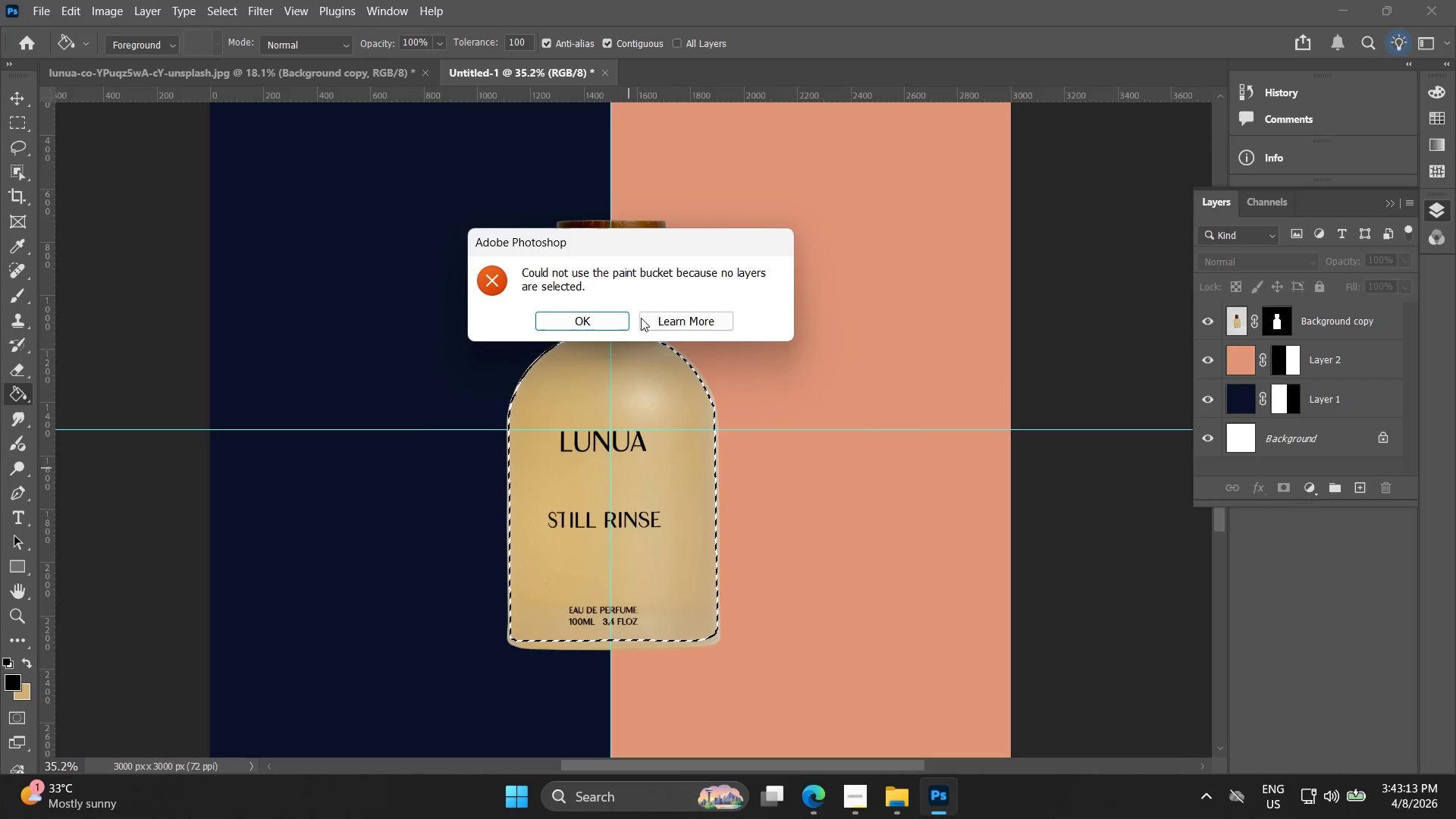 
left_click([578, 317])
 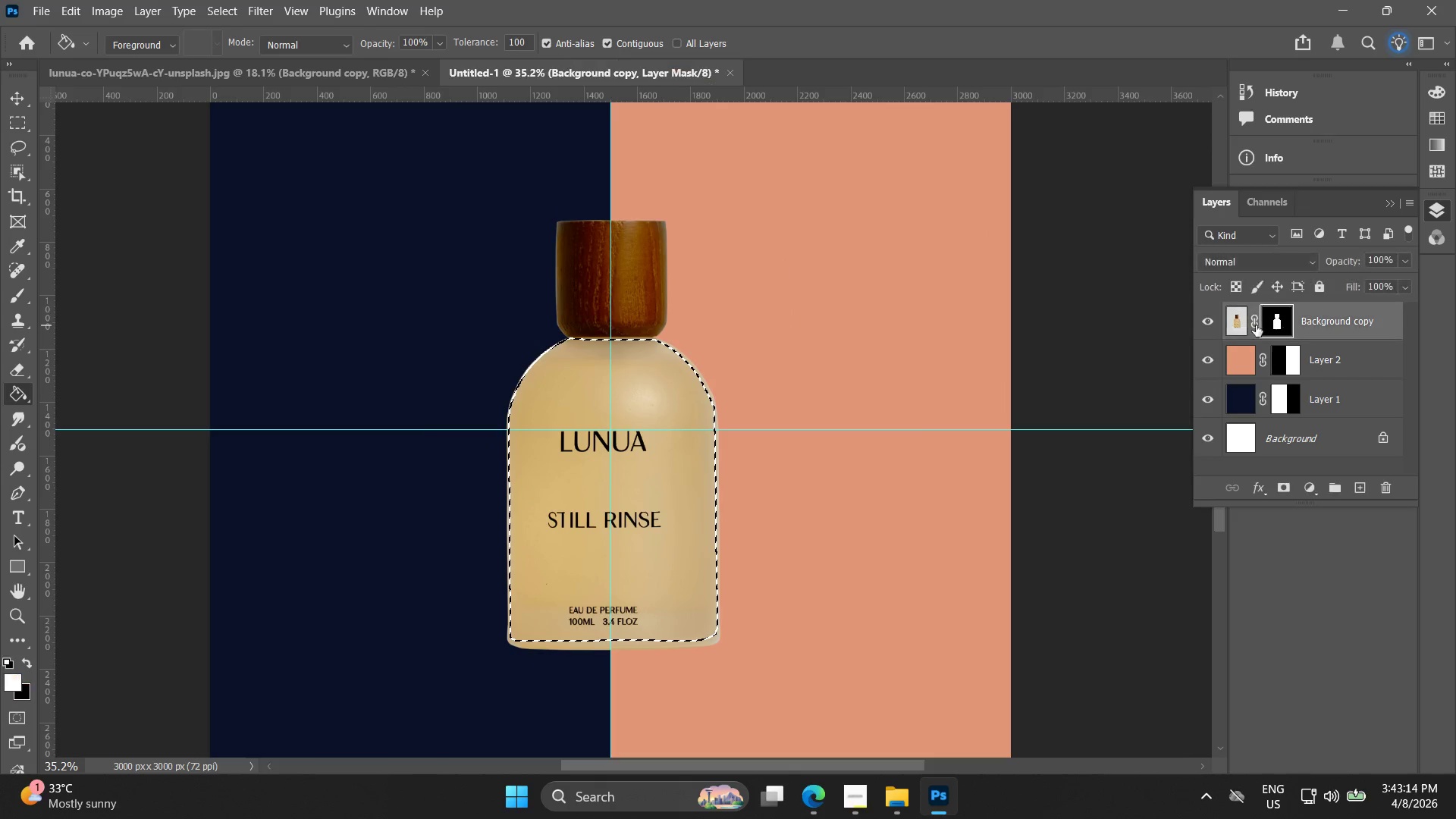 
left_click([638, 556])
 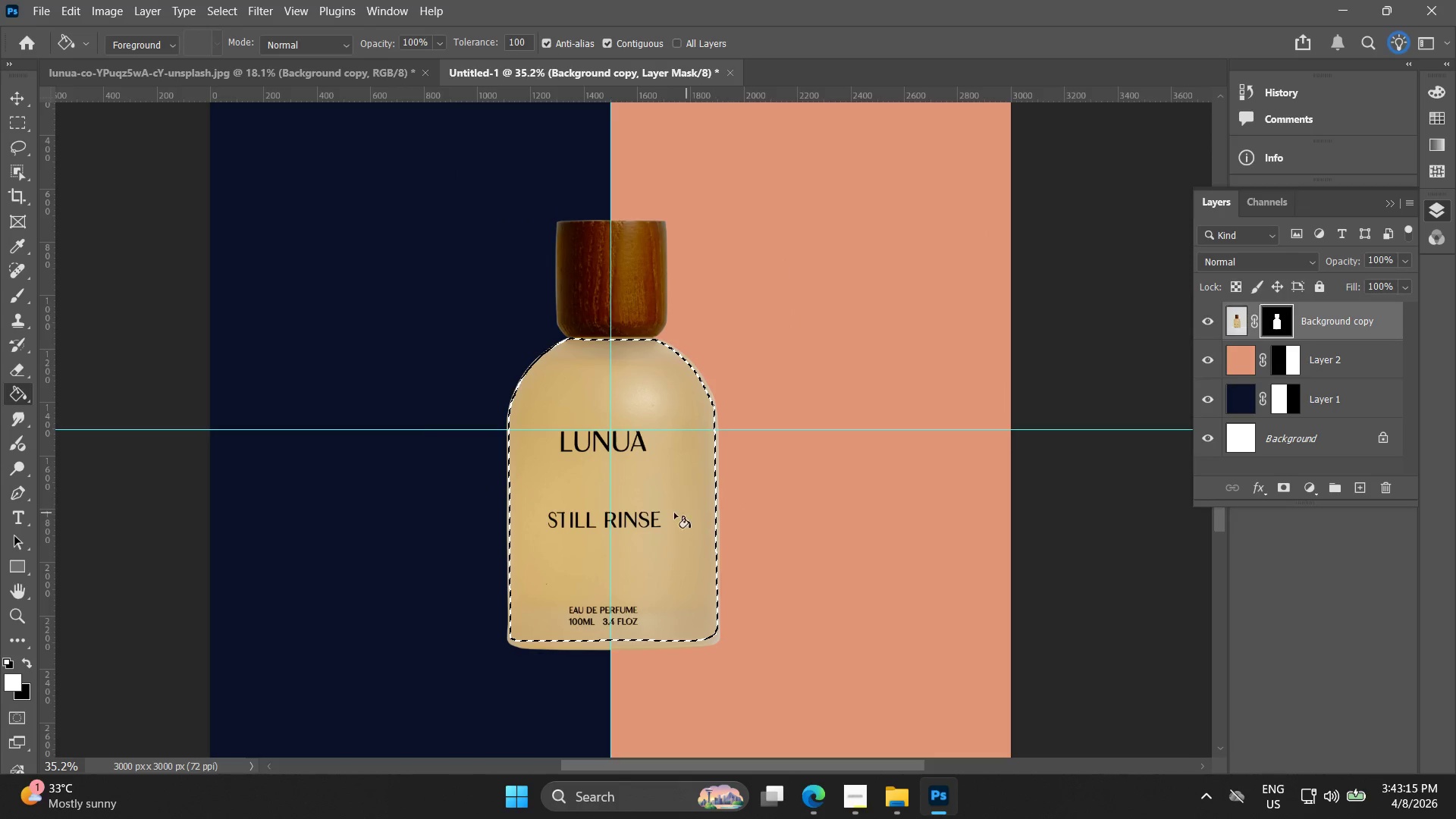 
left_click([673, 513])
 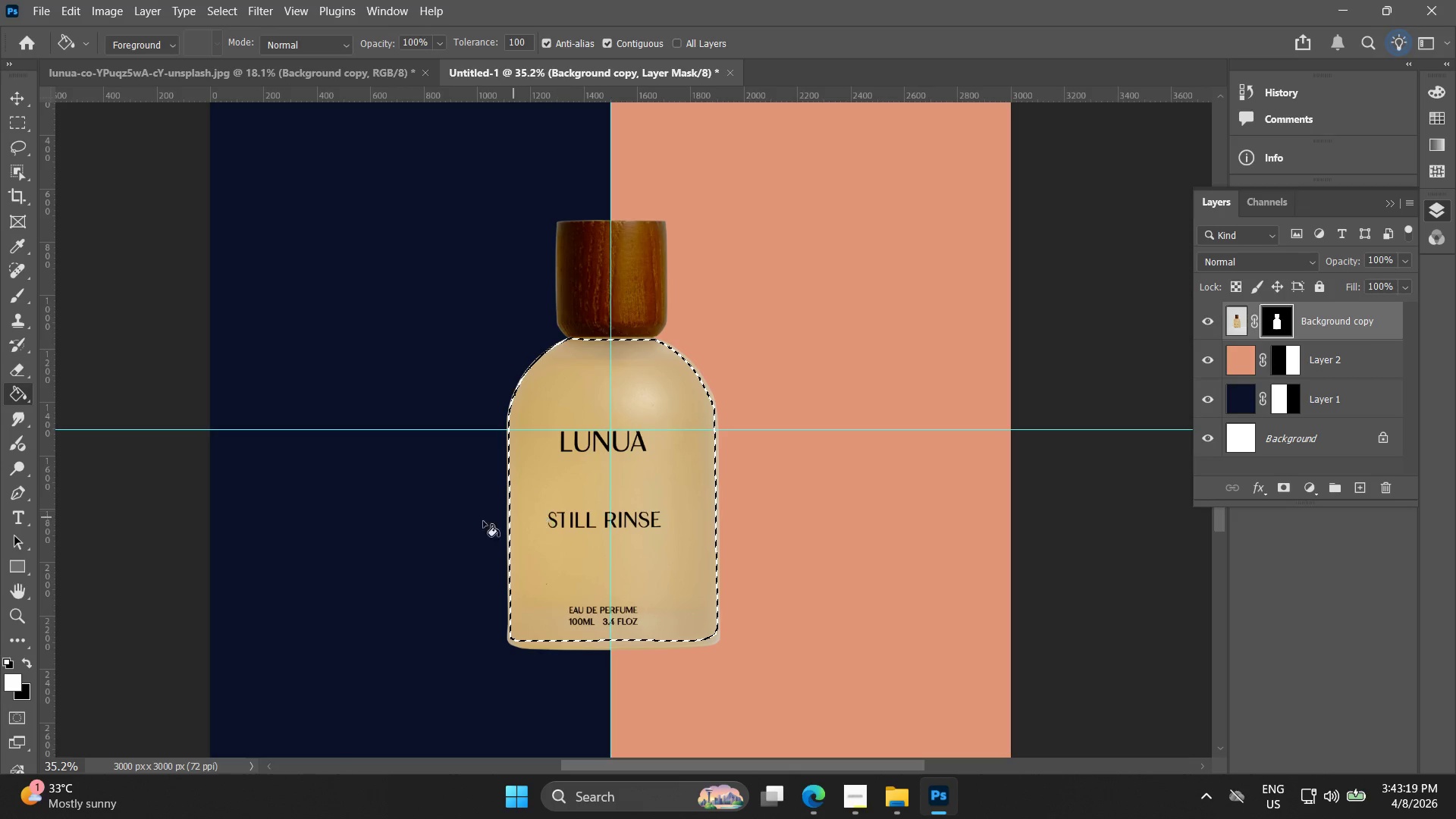 
wait(5.11)
 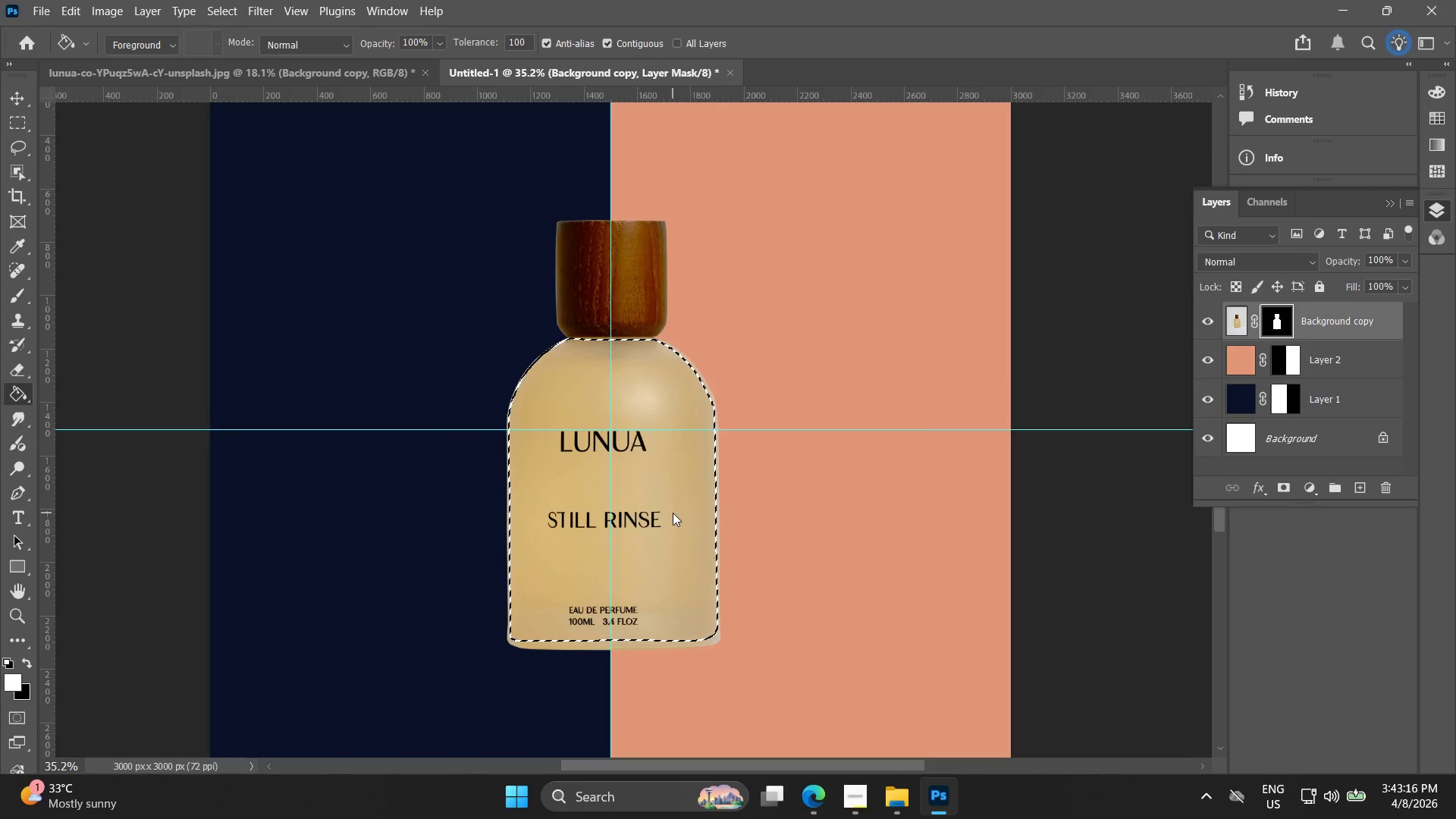 
left_click([27, 664])
 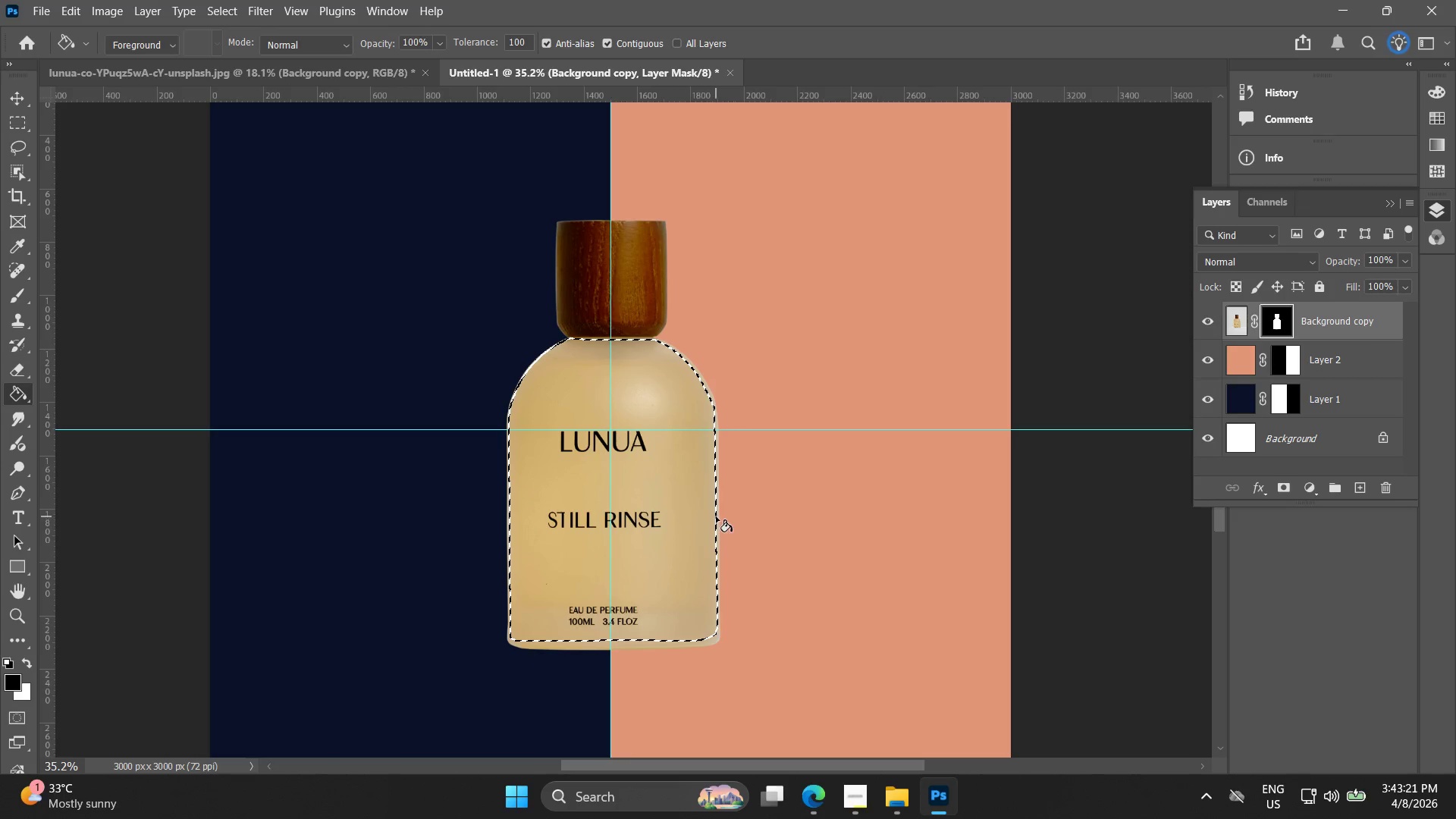 
left_click_drag(start_coordinate=[723, 516], to_coordinate=[712, 517])
 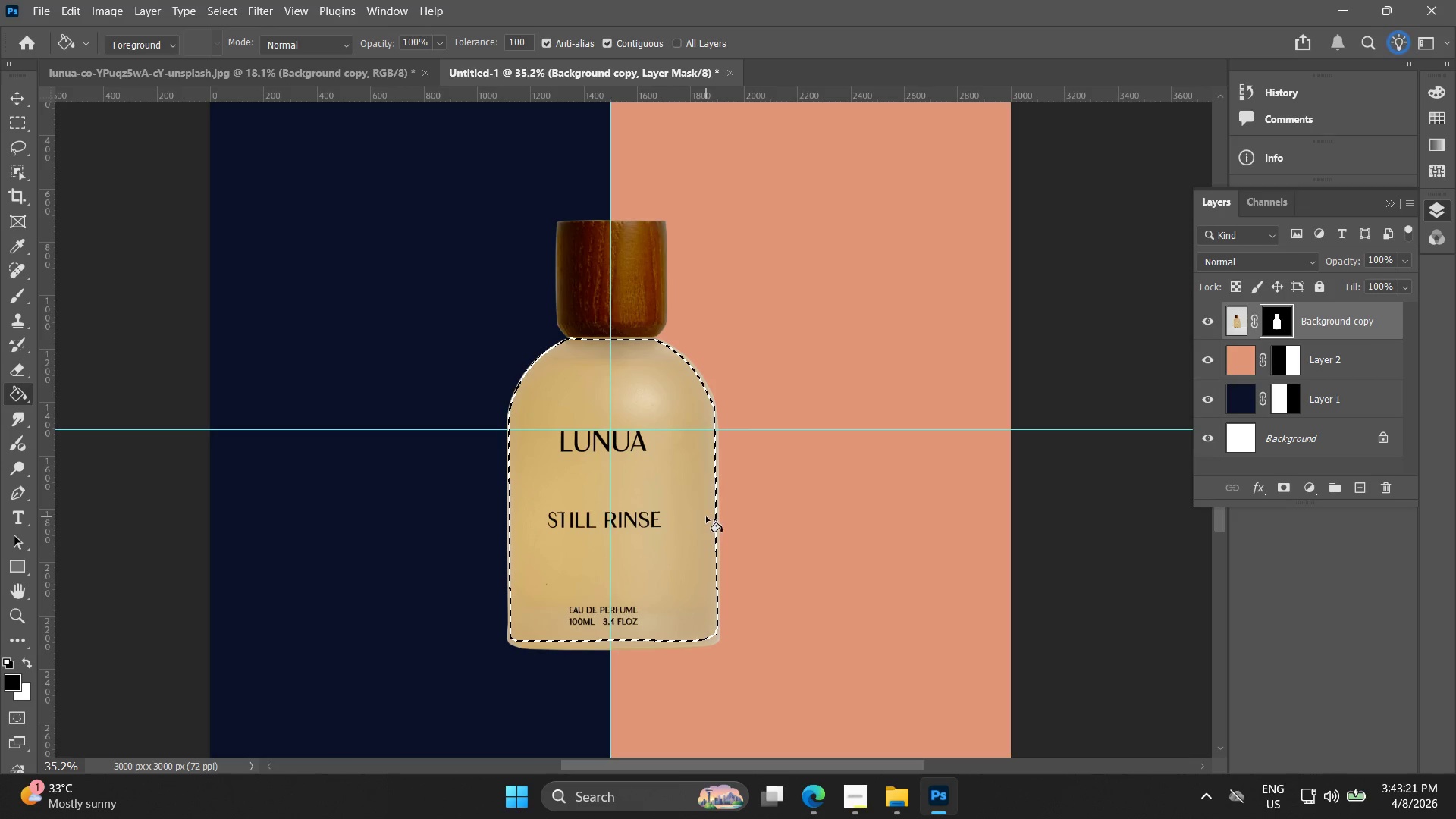 
double_click([664, 499])
 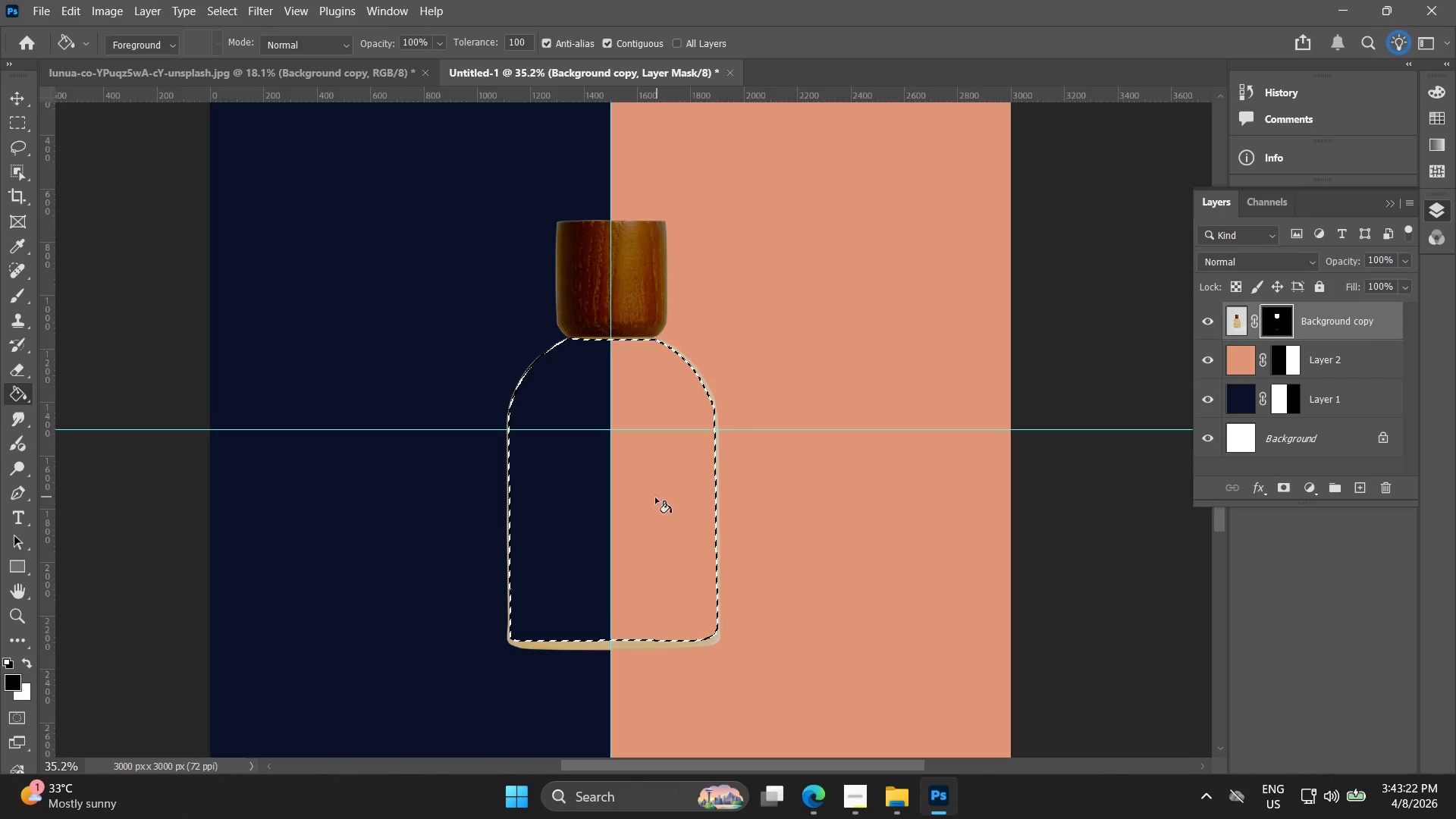 
key(Control+ControlLeft)
 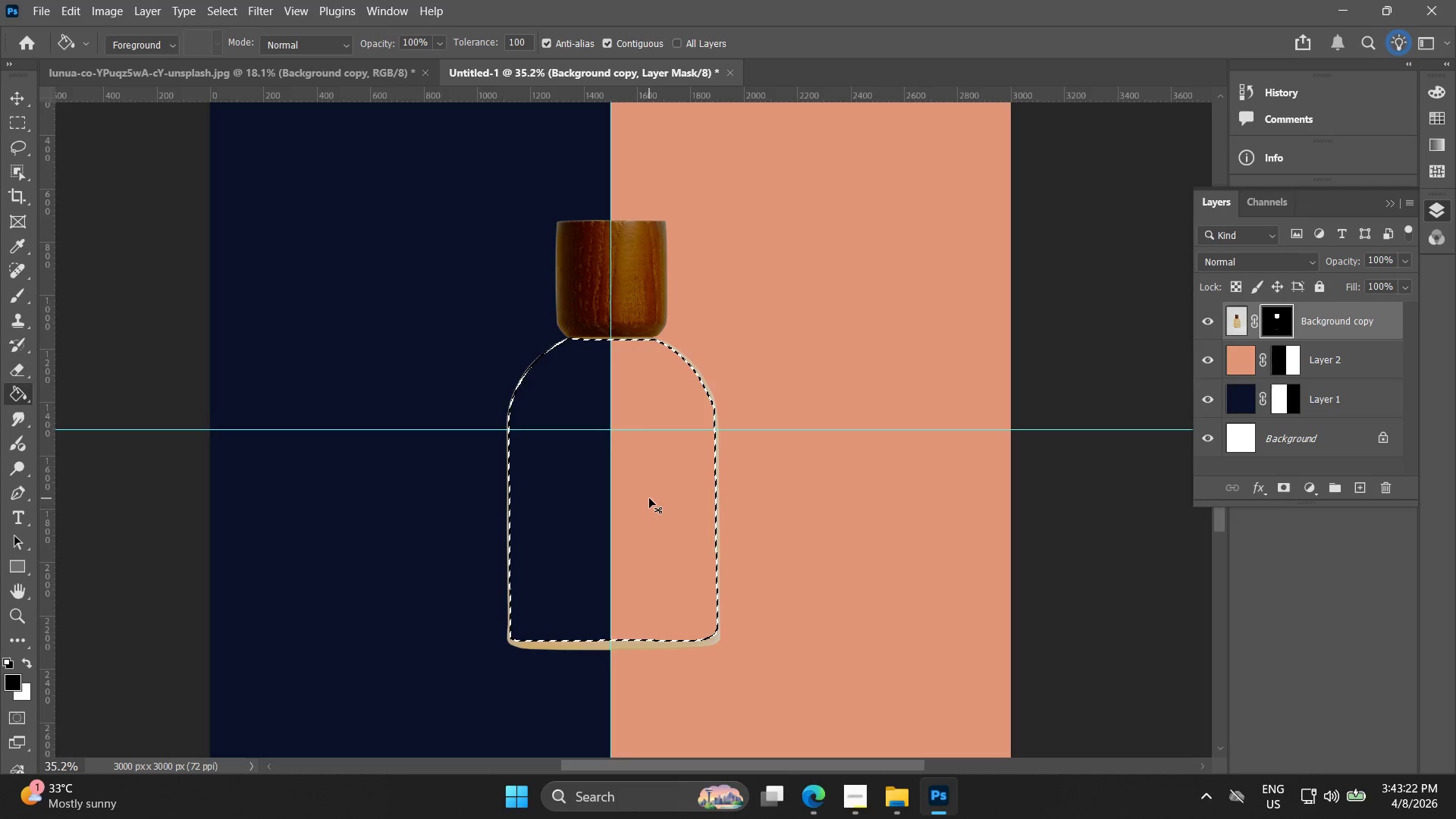 
key(Control+Z)
 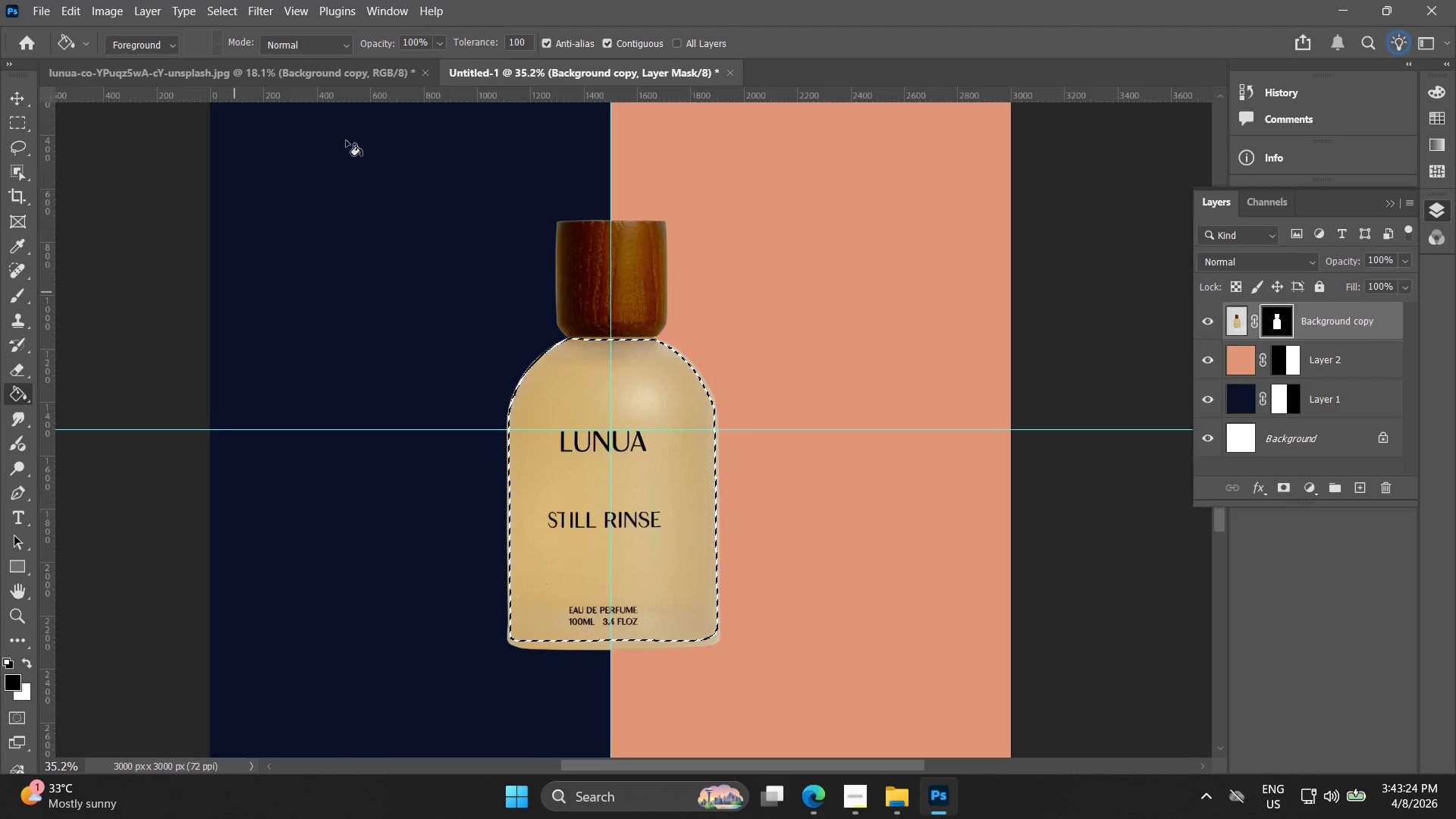 
left_click_drag(start_coordinate=[388, 42], to_coordinate=[299, 50])
 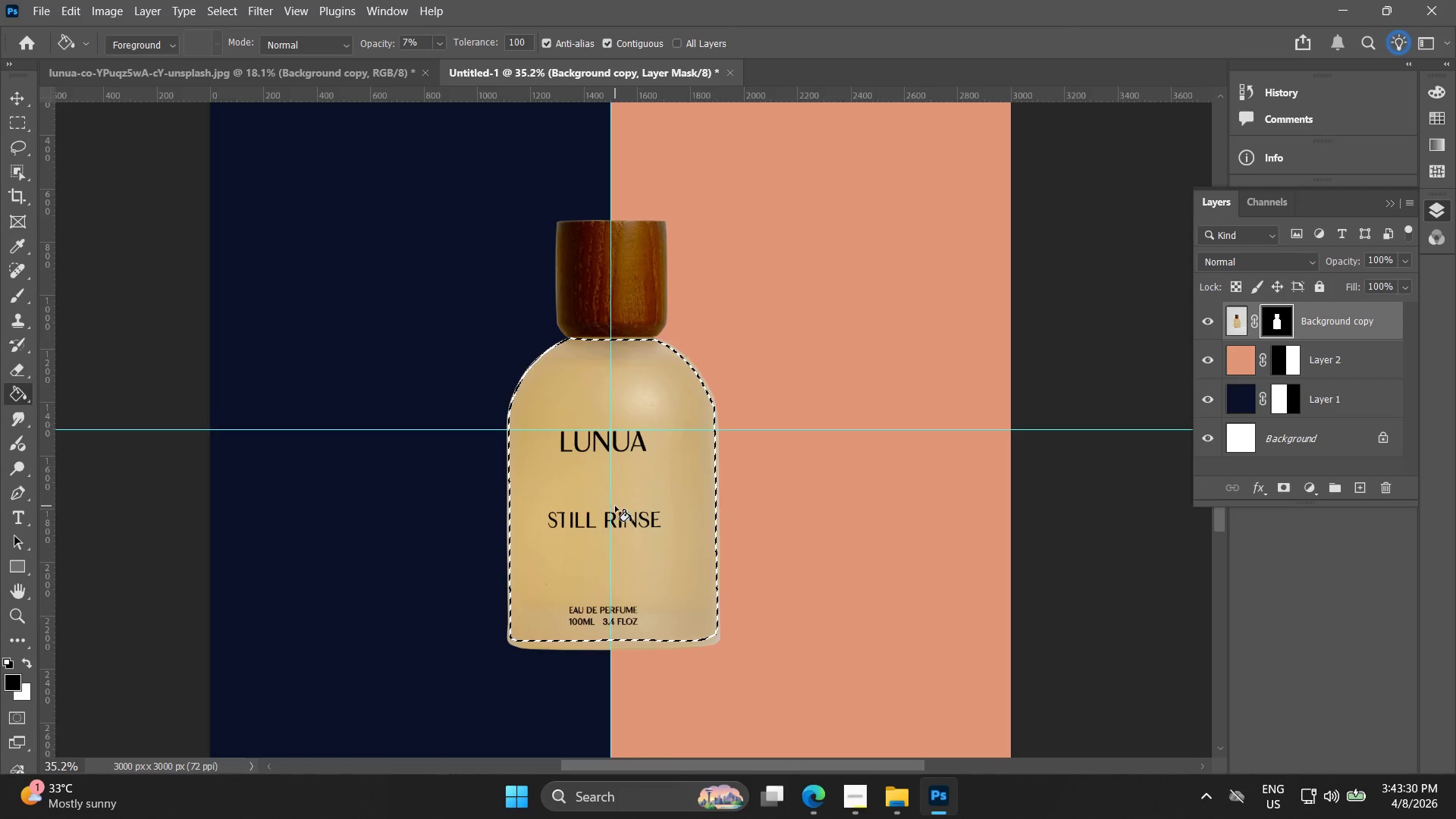 
left_click([628, 510])
 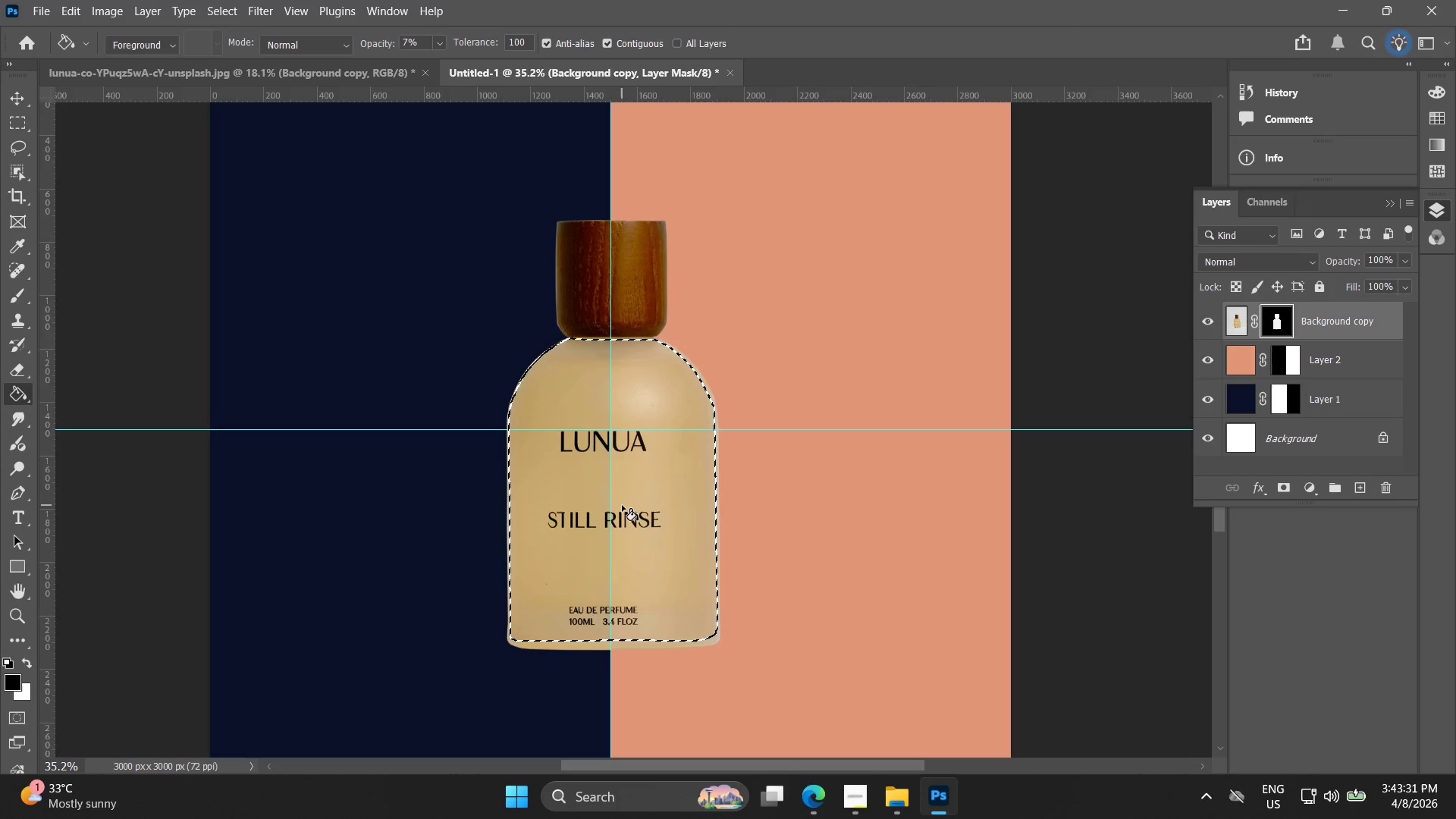 
key(Alt+AltLeft)
 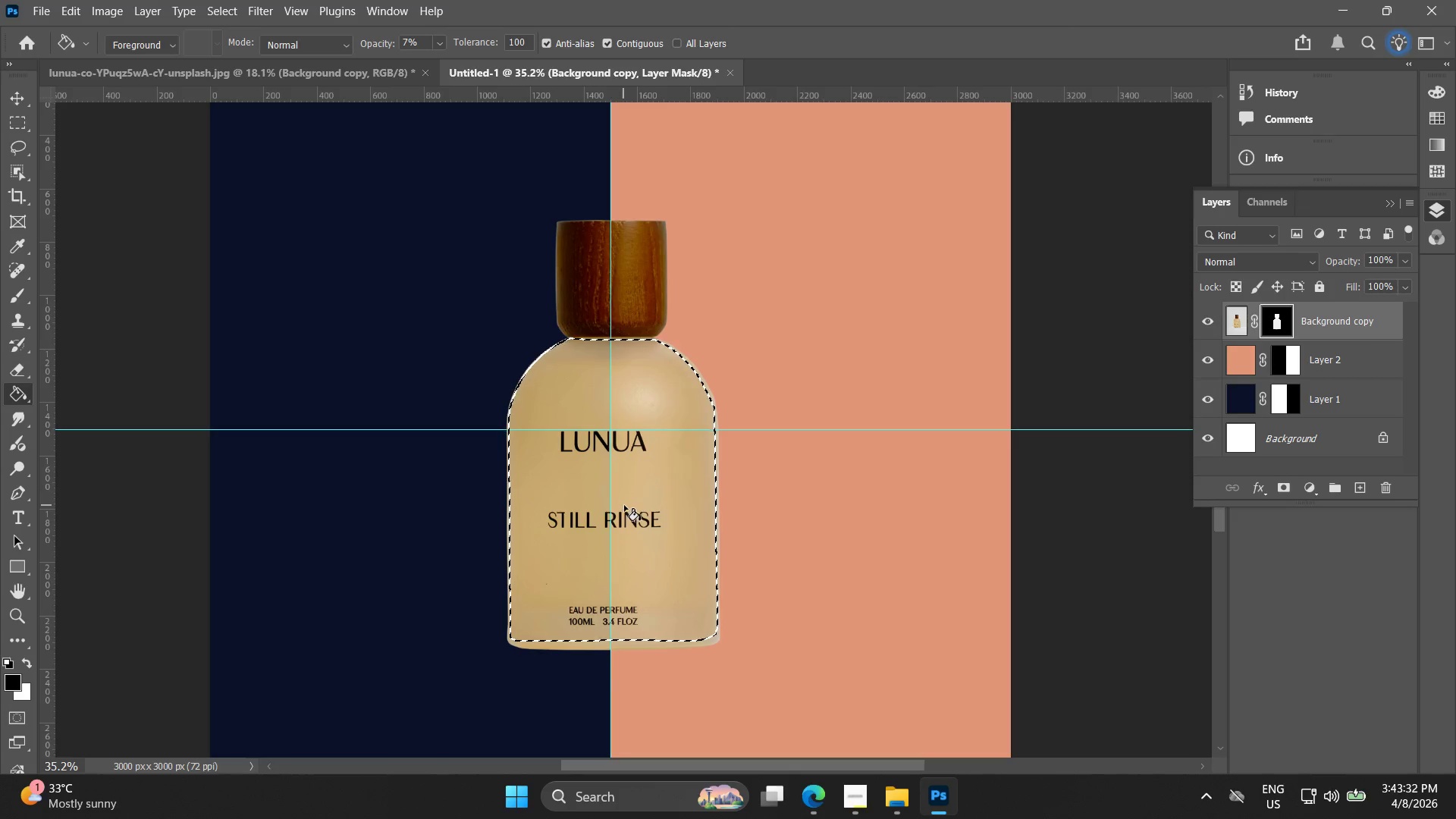 
scroll: coordinate [626, 510], scroll_direction: up, amount: 5.0
 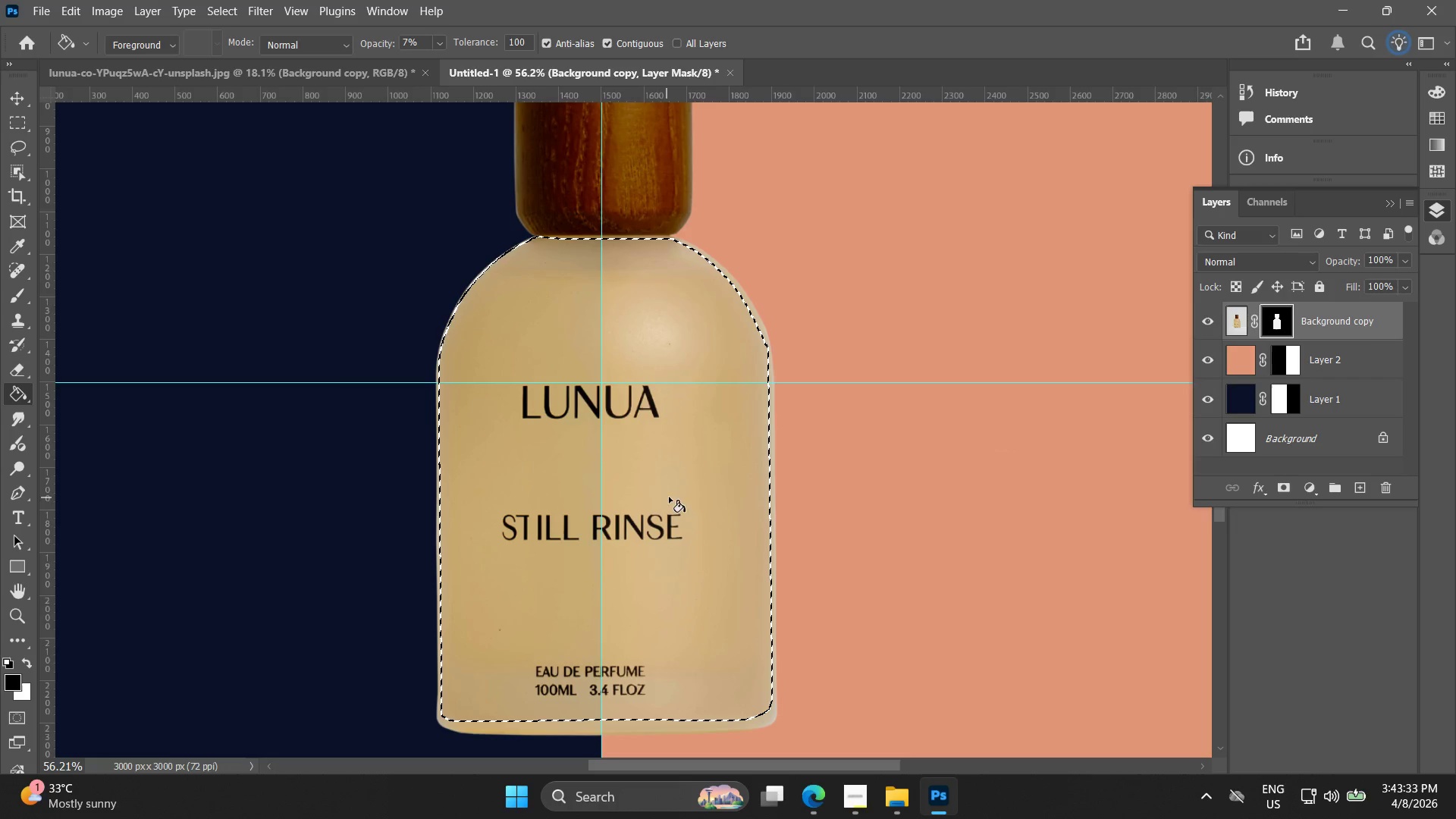 
left_click([679, 489])
 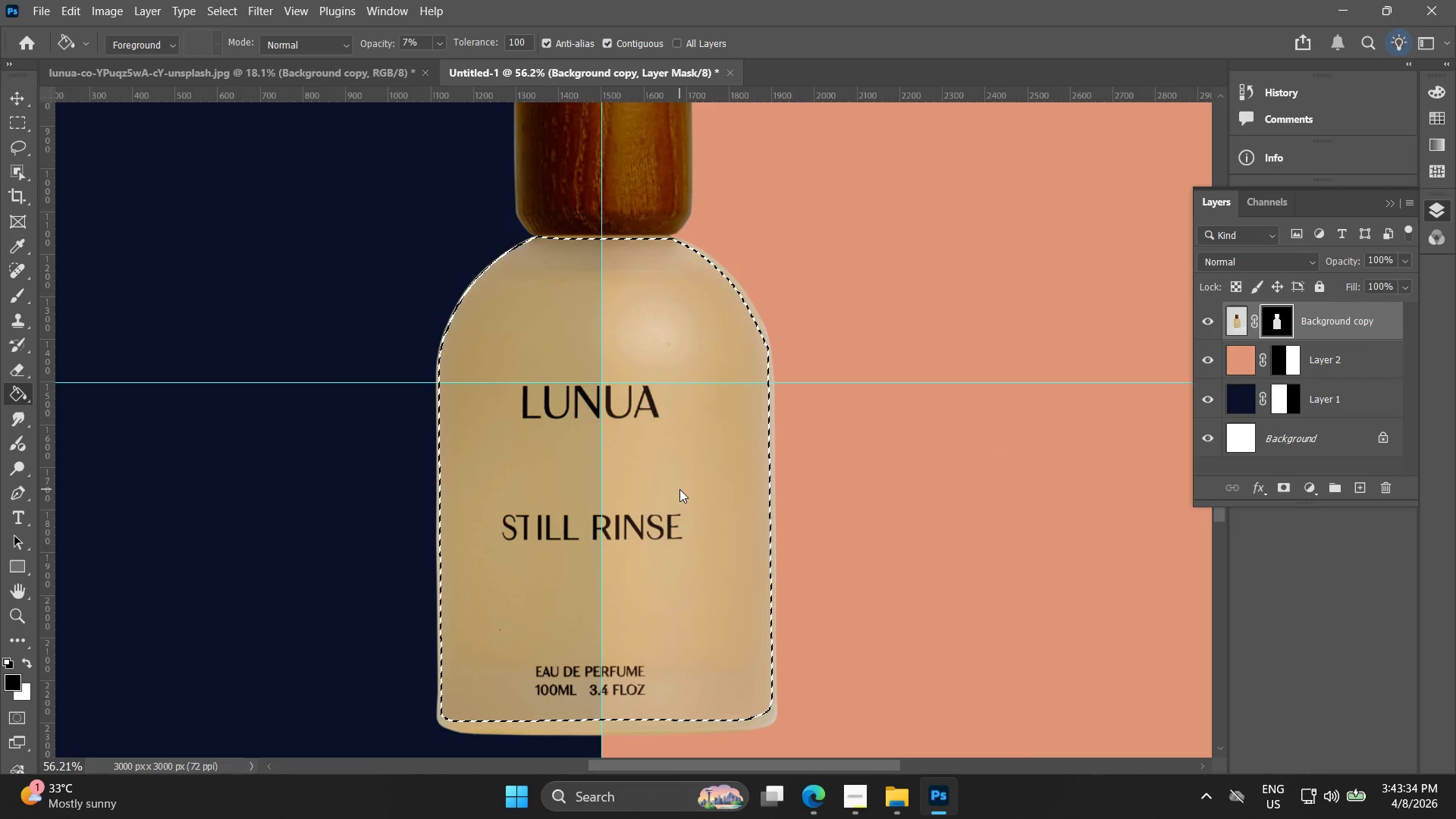 
key(Control+Z)
 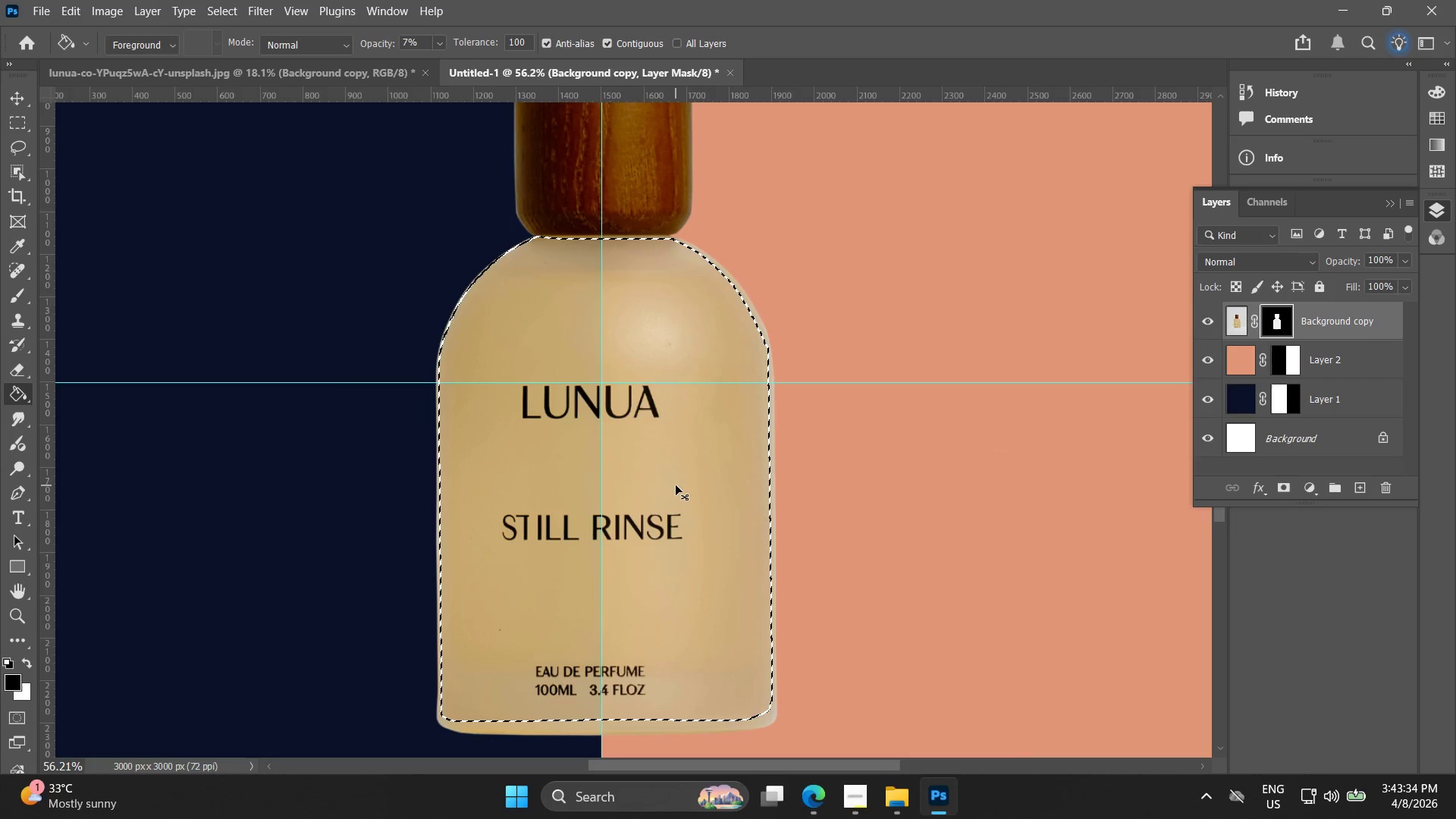 
key(Control+Z)
 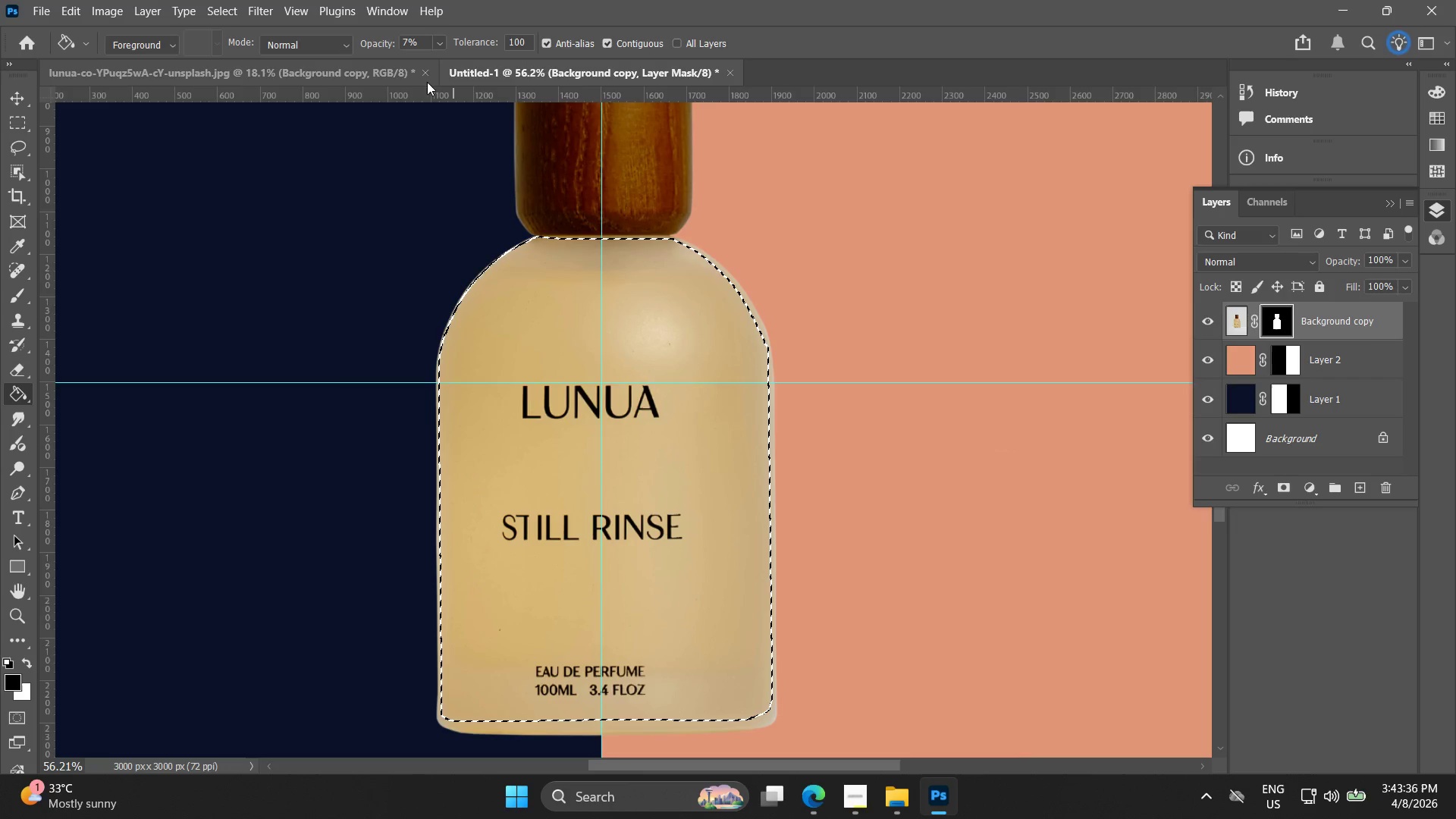 
left_click_drag(start_coordinate=[368, 41], to_coordinate=[378, 43])
 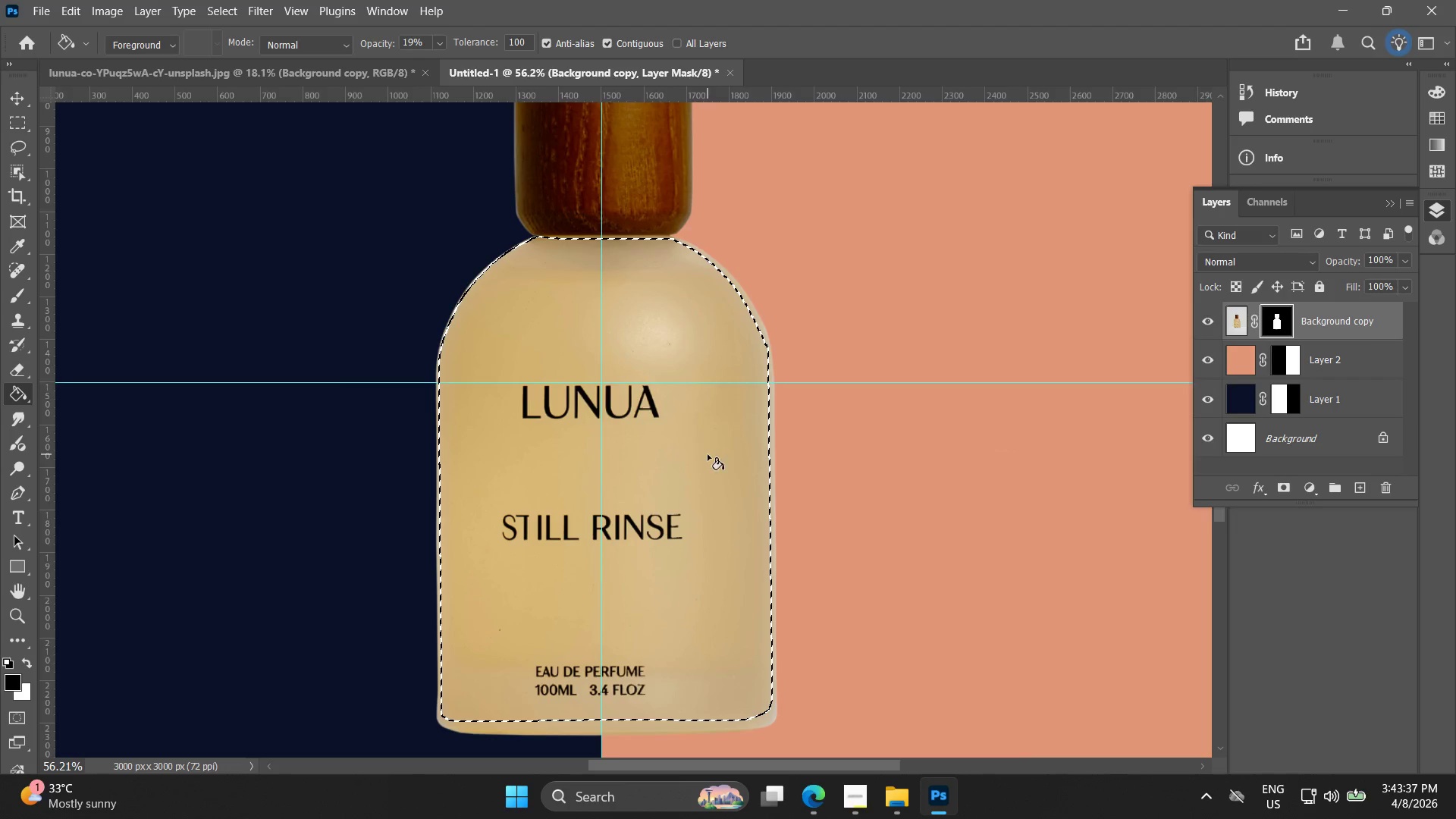 
left_click([708, 454])
 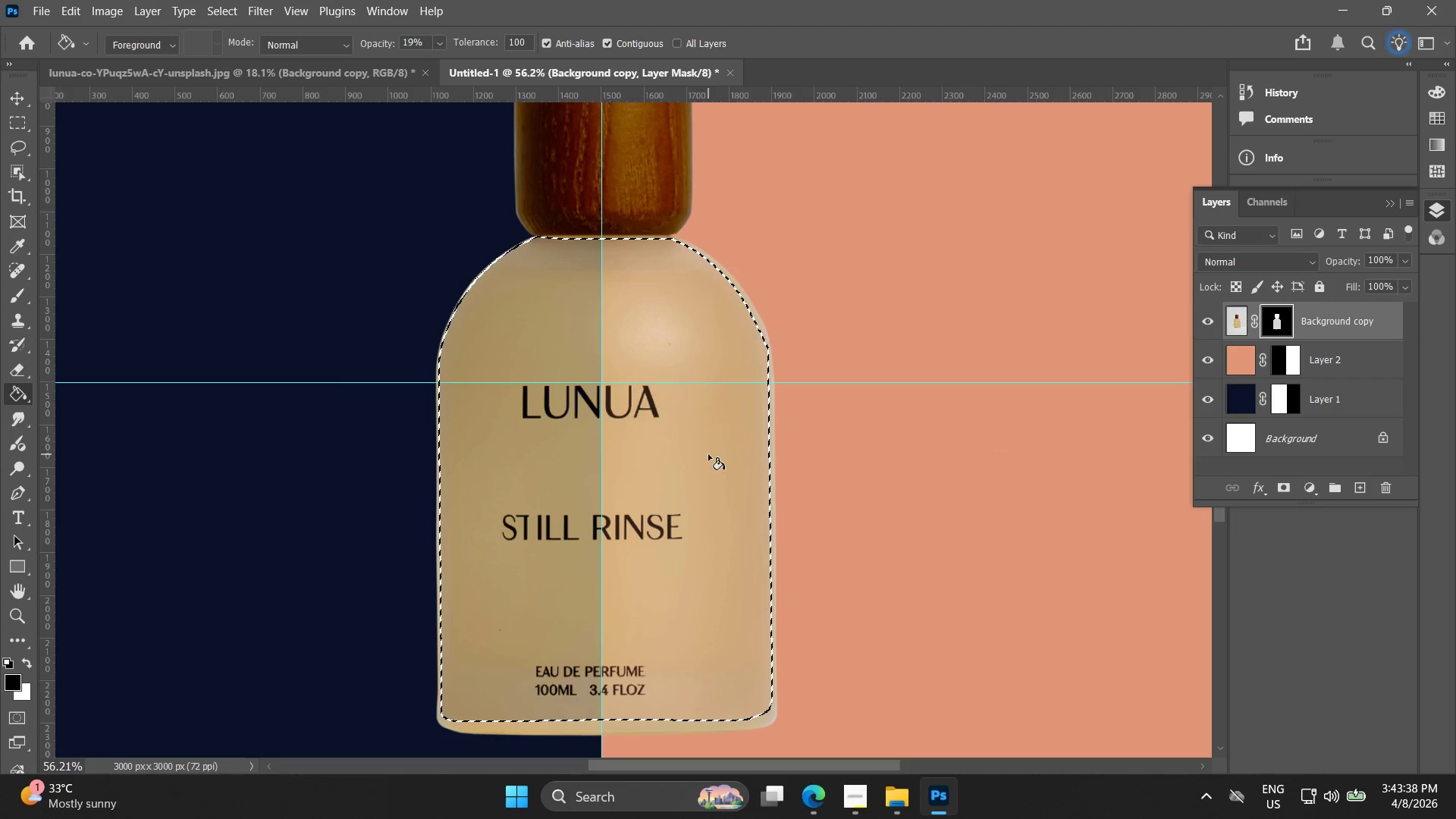 
hold_key(key=AltLeft, duration=0.31)
scroll: coordinate [710, 457], scroll_direction: down, amount: 5.0
 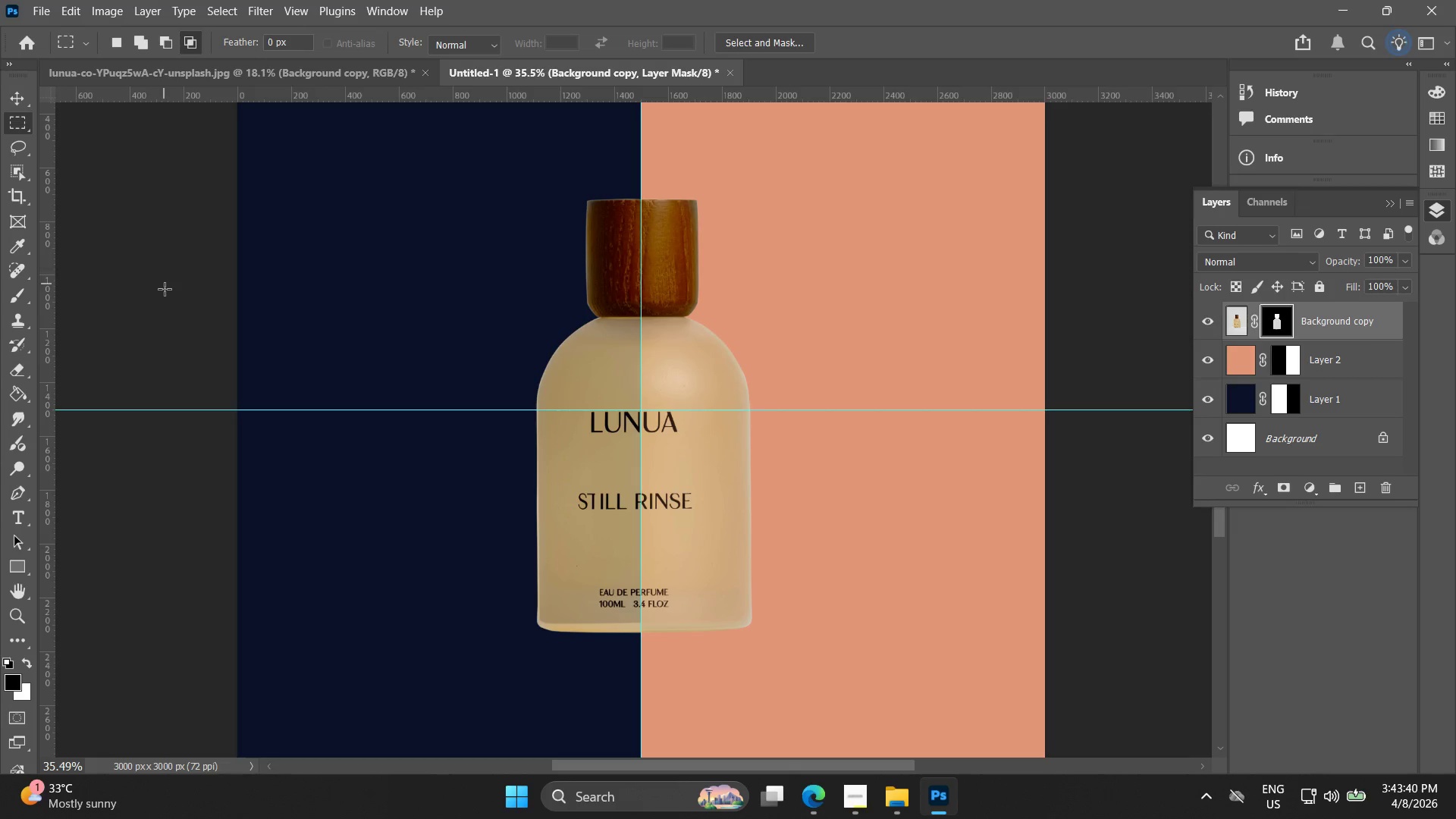 
key(Alt+AltLeft)
 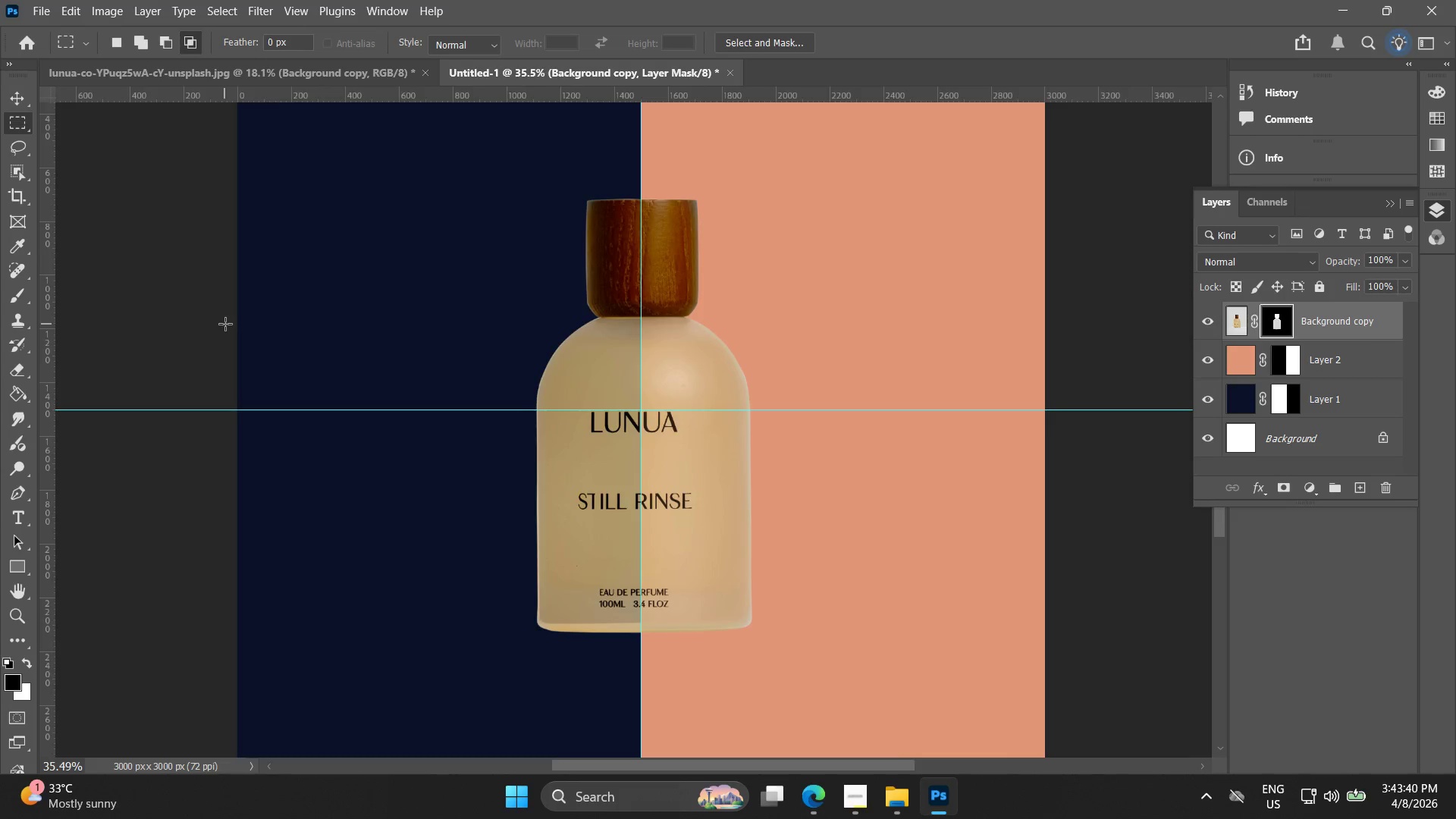 
key(V)
 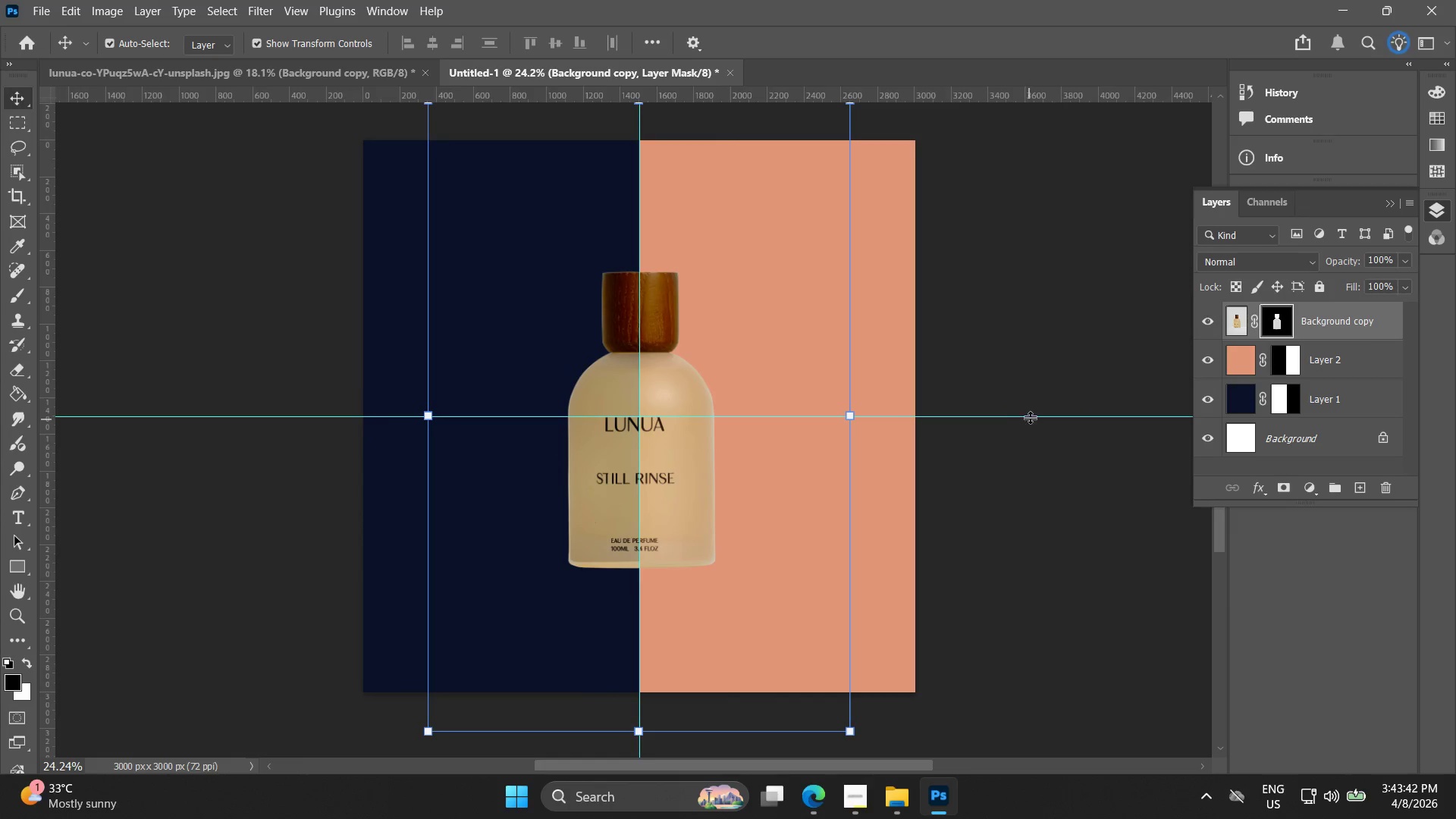 
scroll: coordinate [228, 362], scroll_direction: down, amount: 4.0
 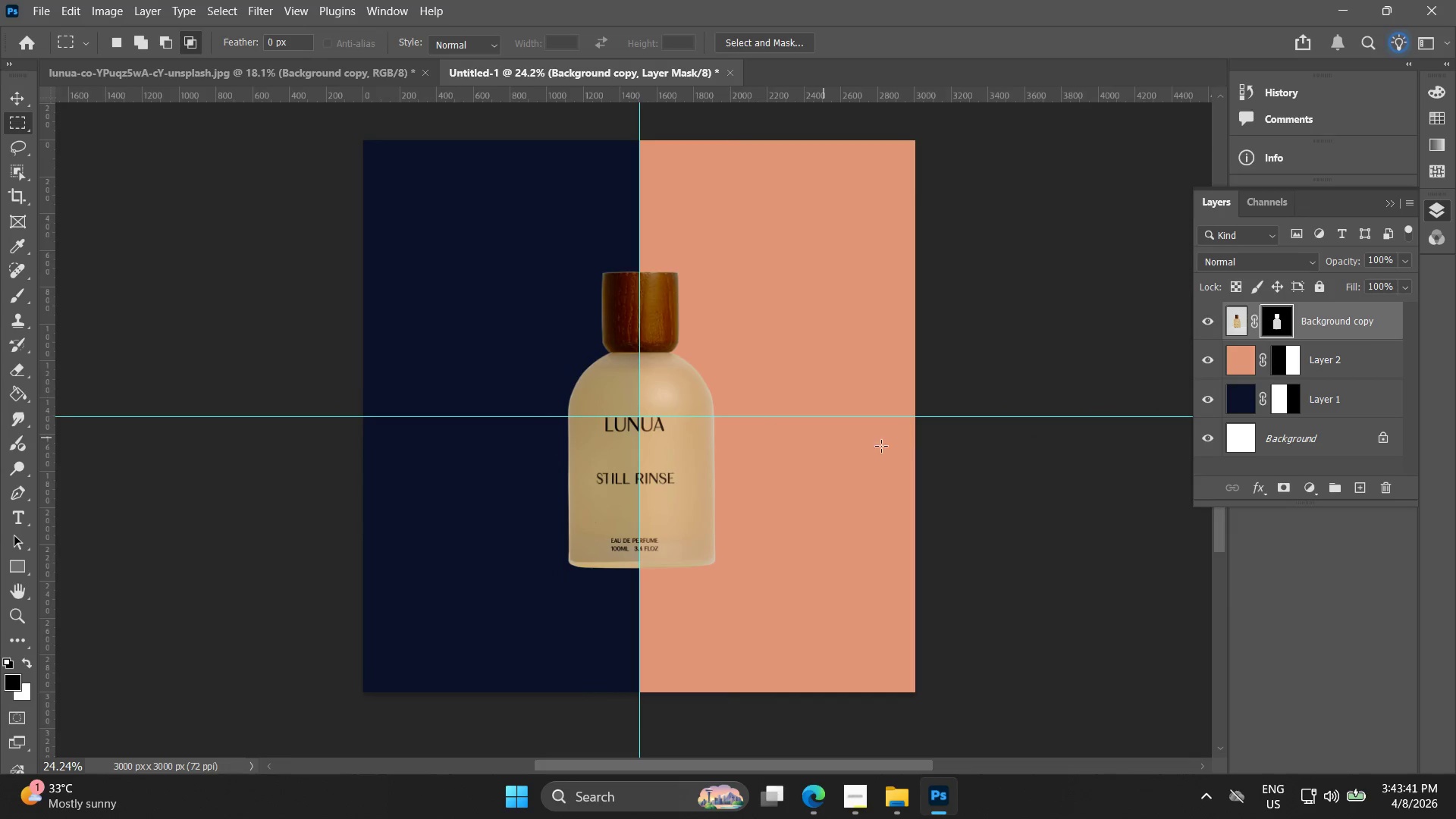 
left_click_drag(start_coordinate=[1031, 416], to_coordinate=[1026, 724])
 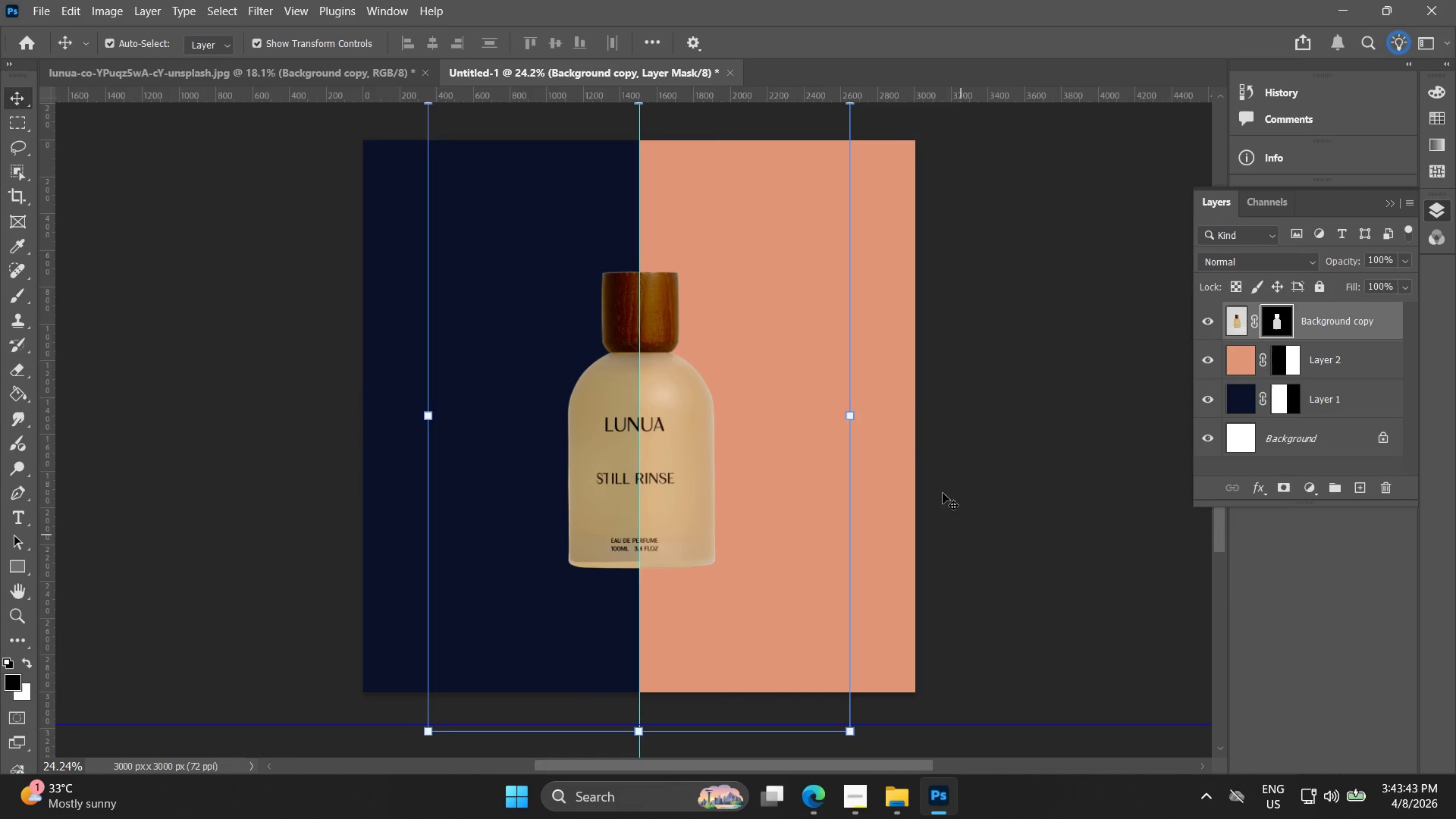 
hold_key(key=Space, duration=0.42)
 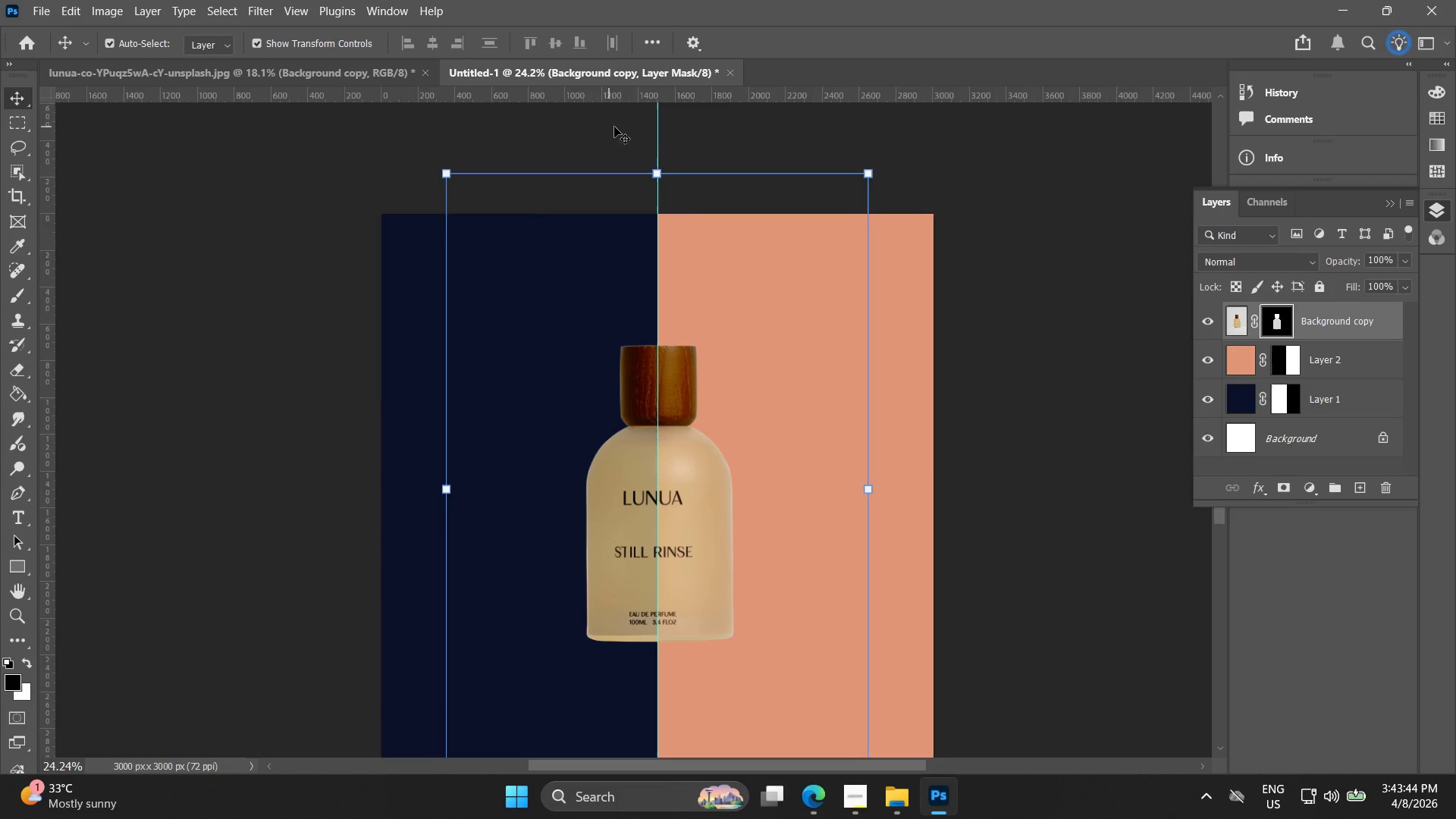 
left_click_drag(start_coordinate=[949, 460], to_coordinate=[968, 534])
 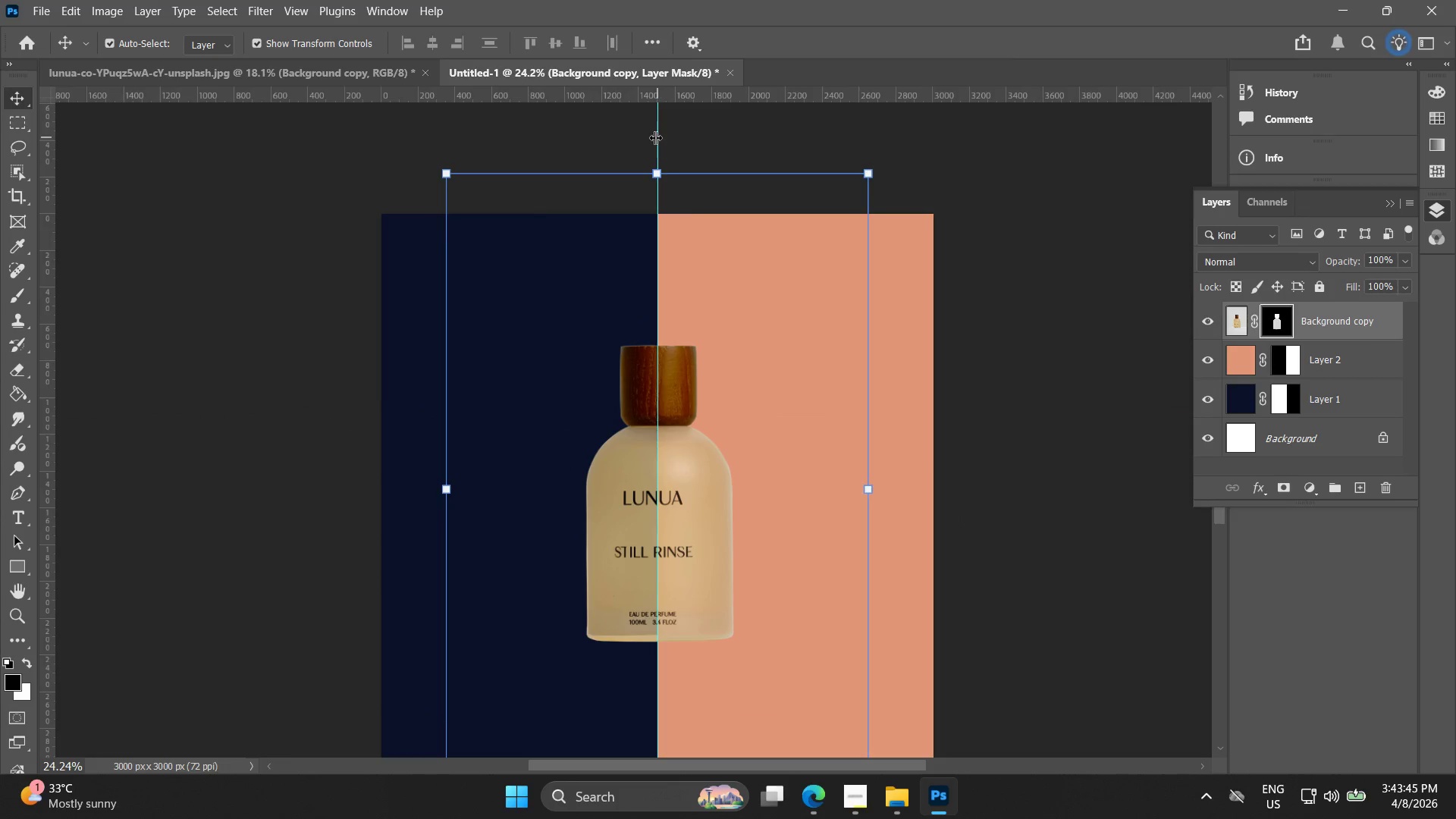 
left_click_drag(start_coordinate=[655, 137], to_coordinate=[251, 181])
 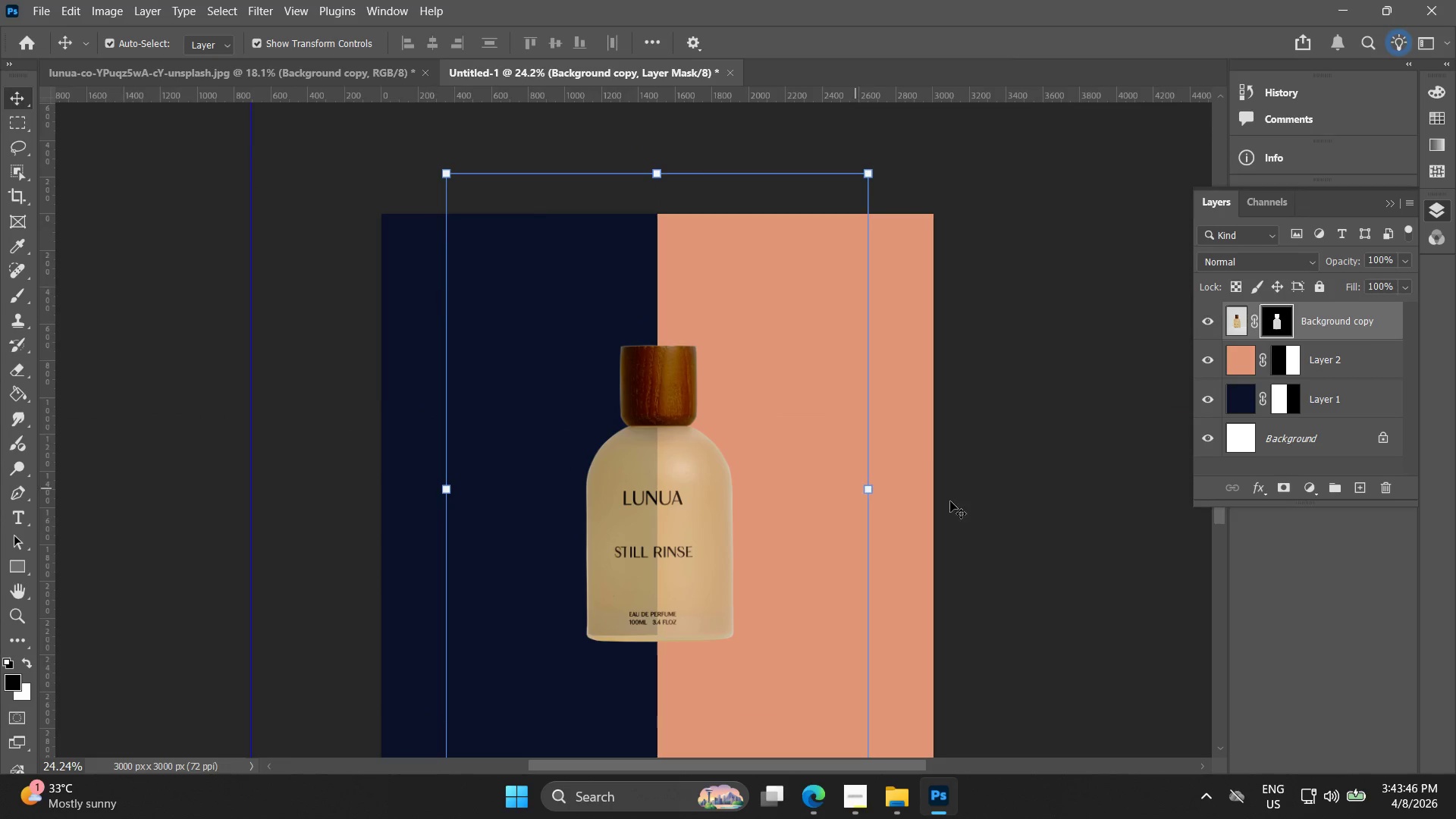 
left_click([1054, 533])
 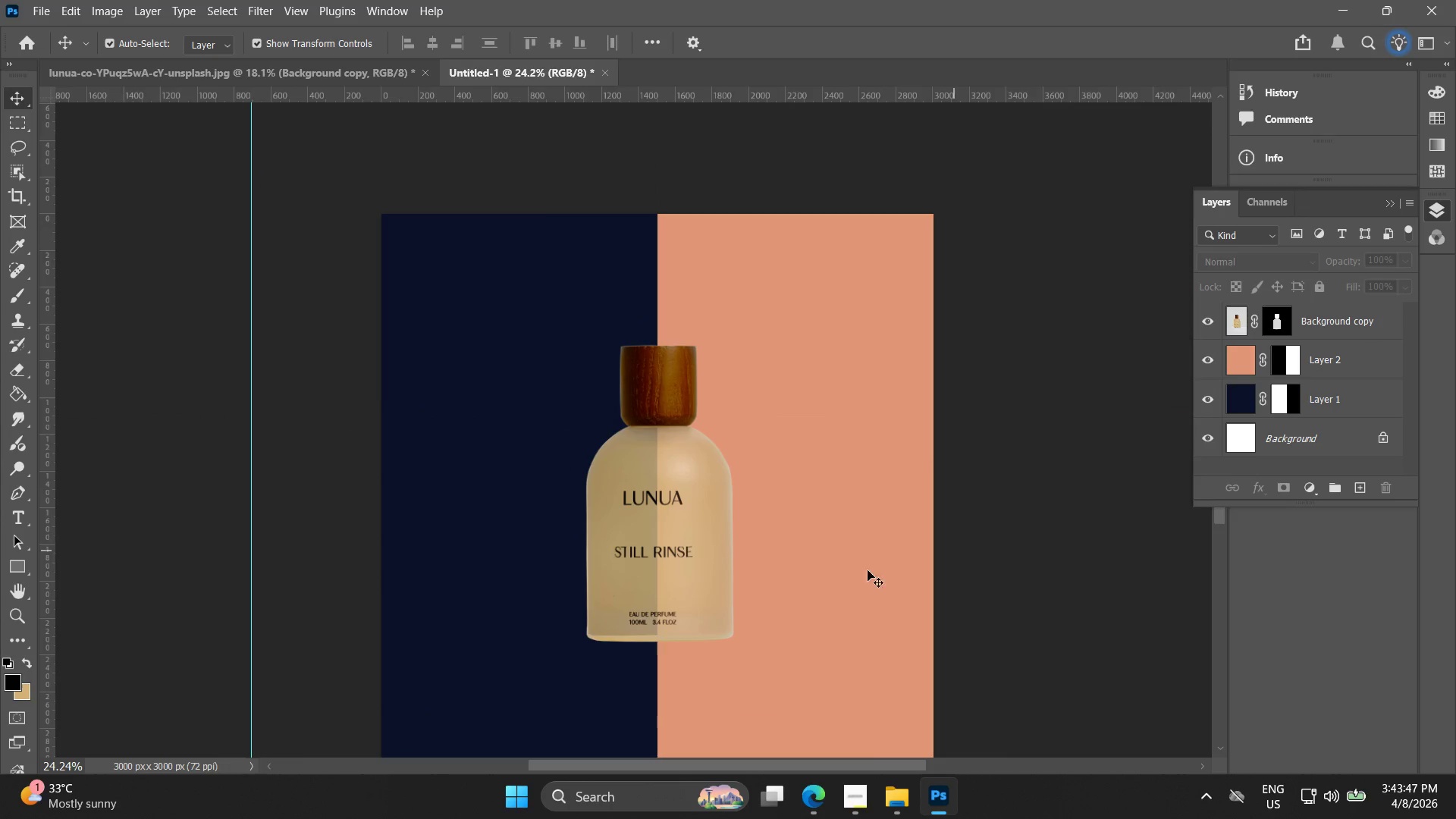 
key(Alt+AltLeft)
 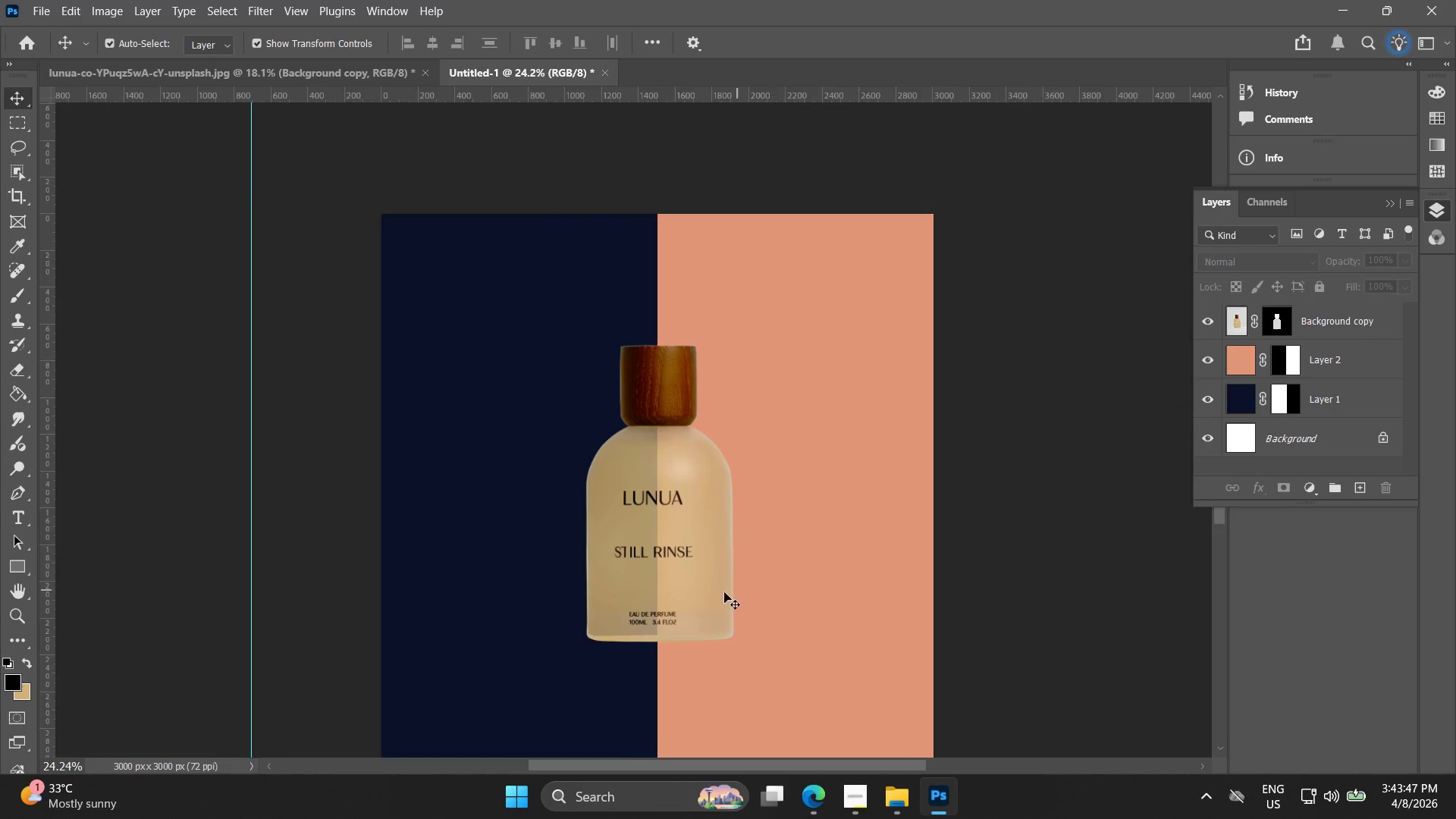 
scroll: coordinate [718, 598], scroll_direction: up, amount: 5.0
 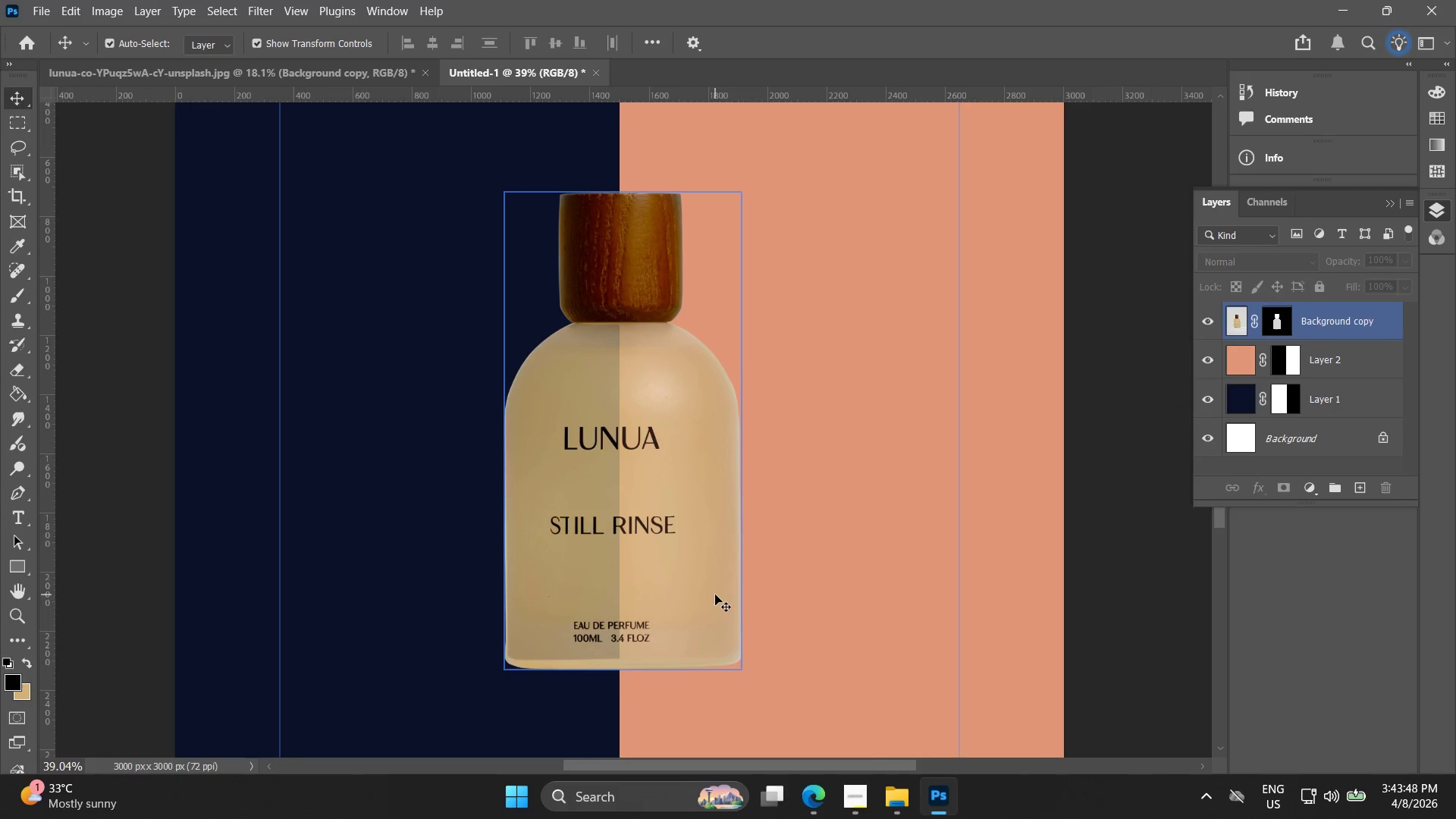 
key(Alt+AltLeft)
 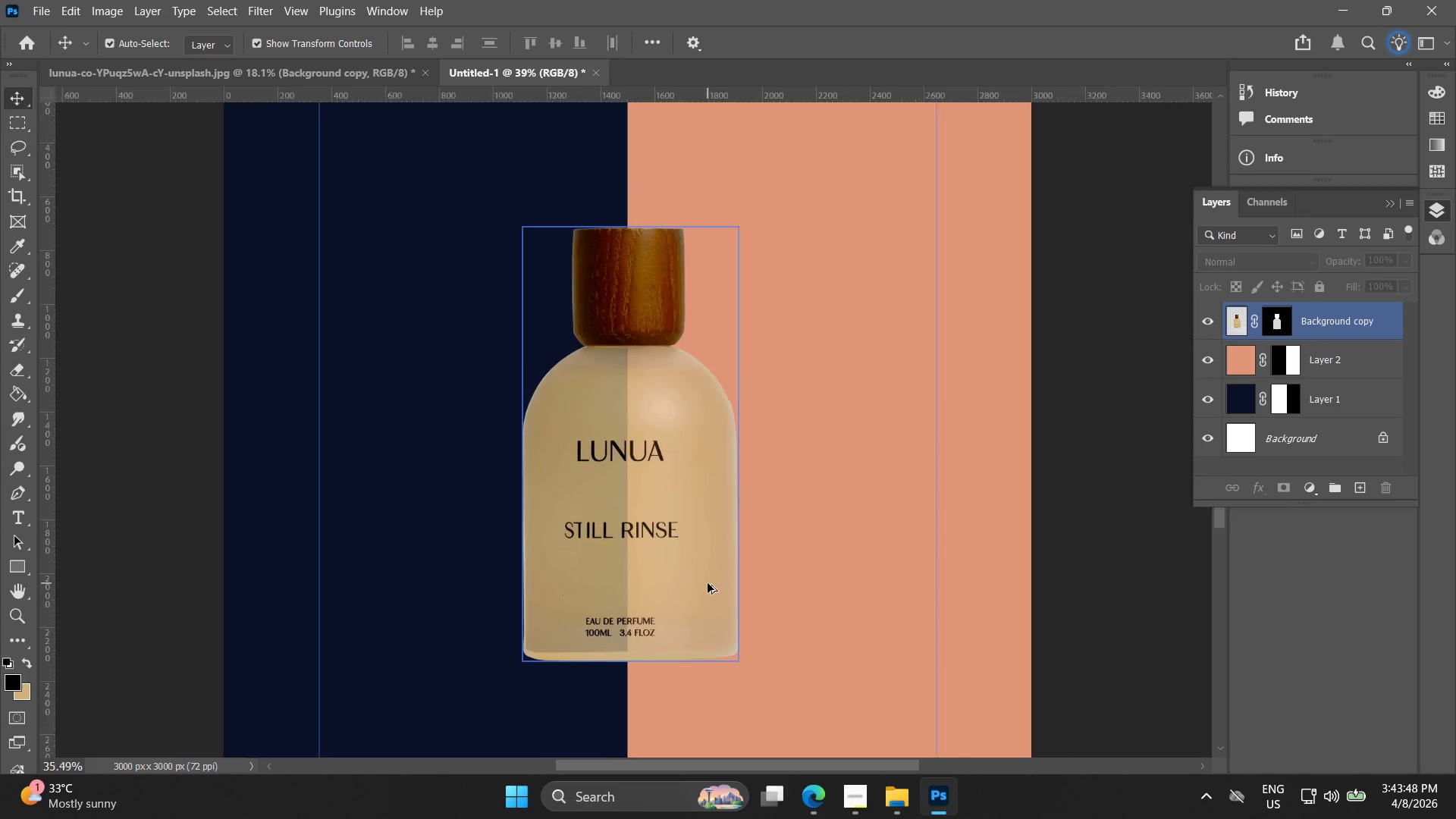 
scroll: coordinate [708, 583], scroll_direction: down, amount: 2.0
 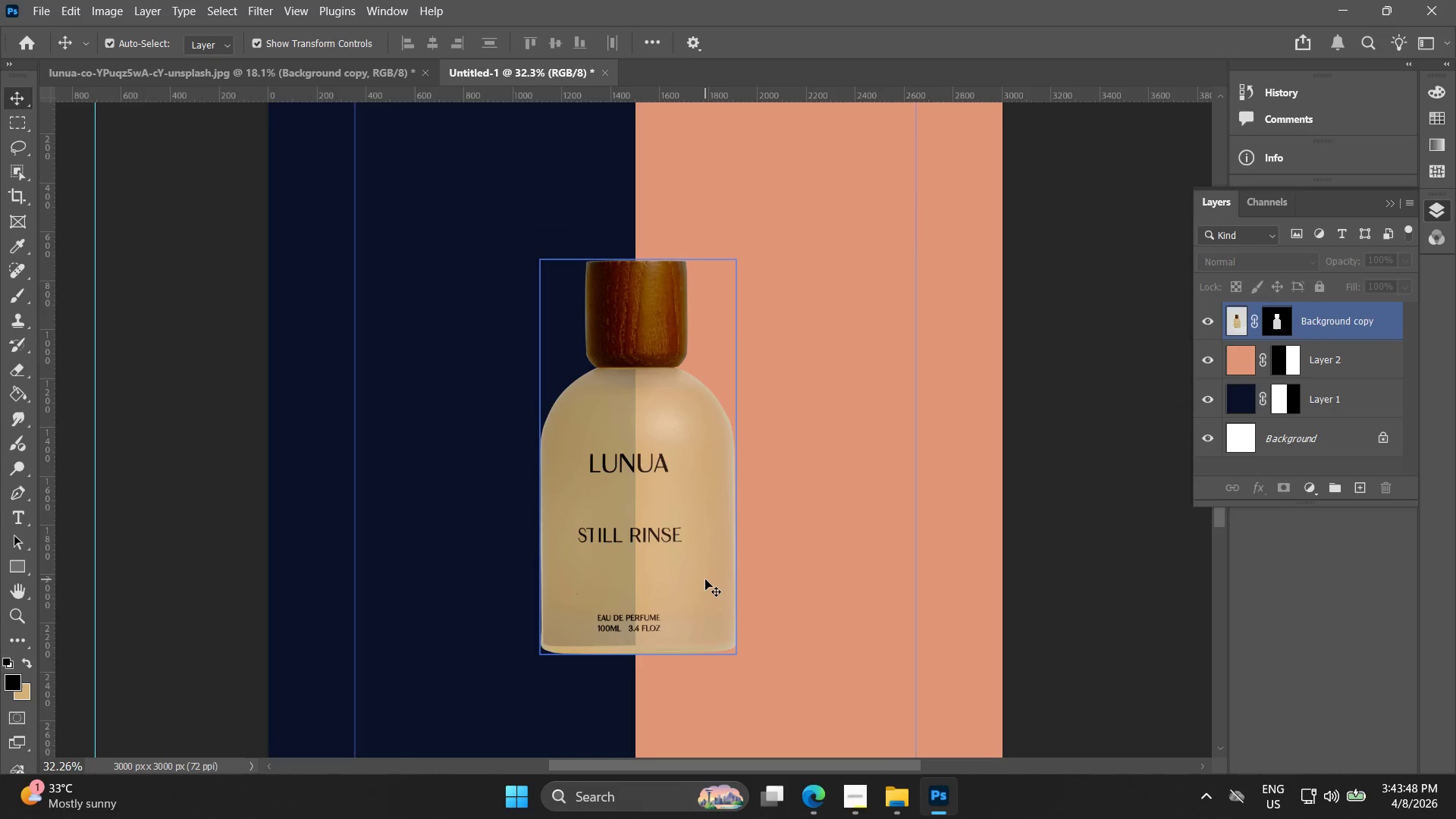 
key(Control+Z)
 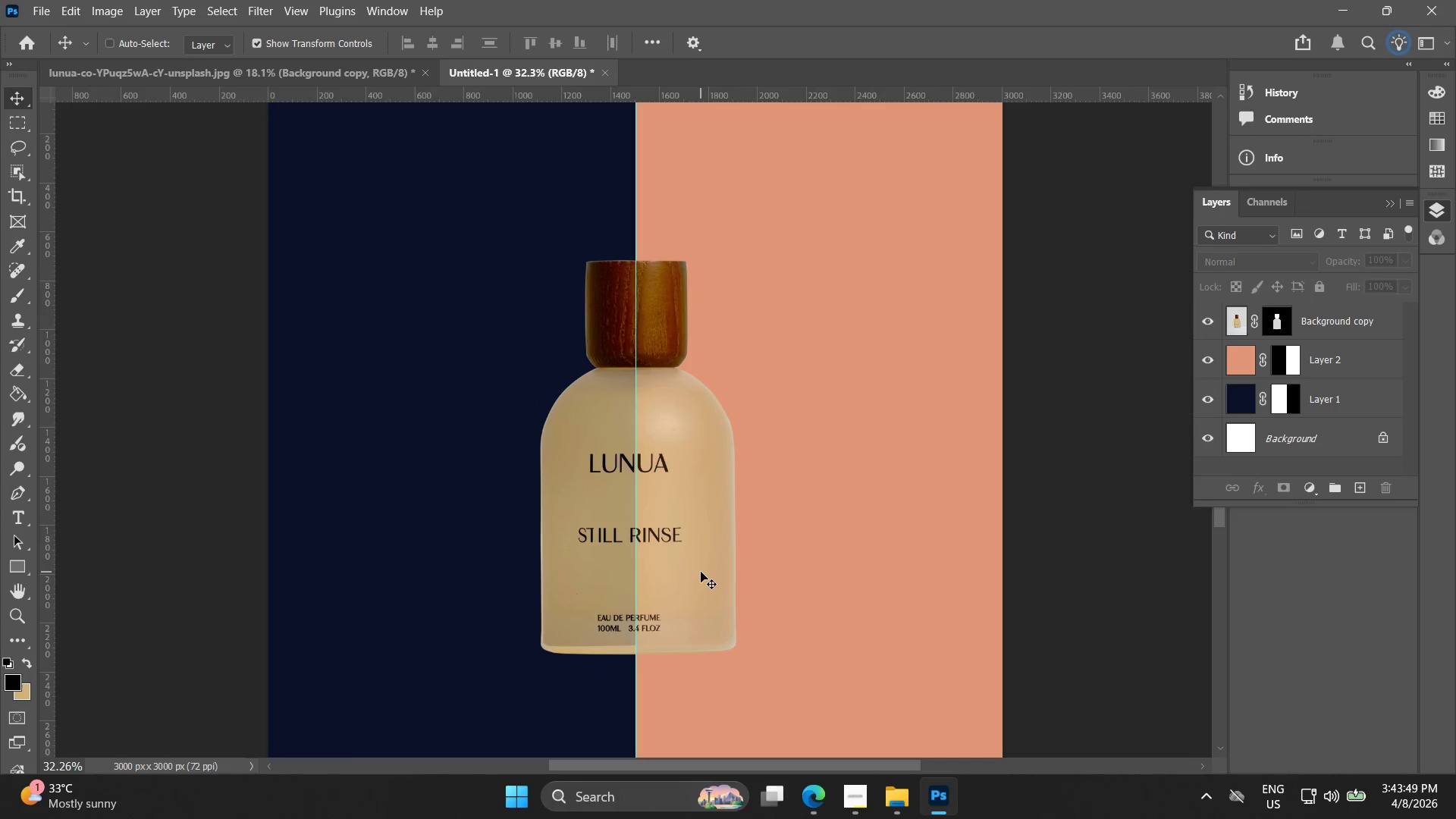 
key(Control+Z)
 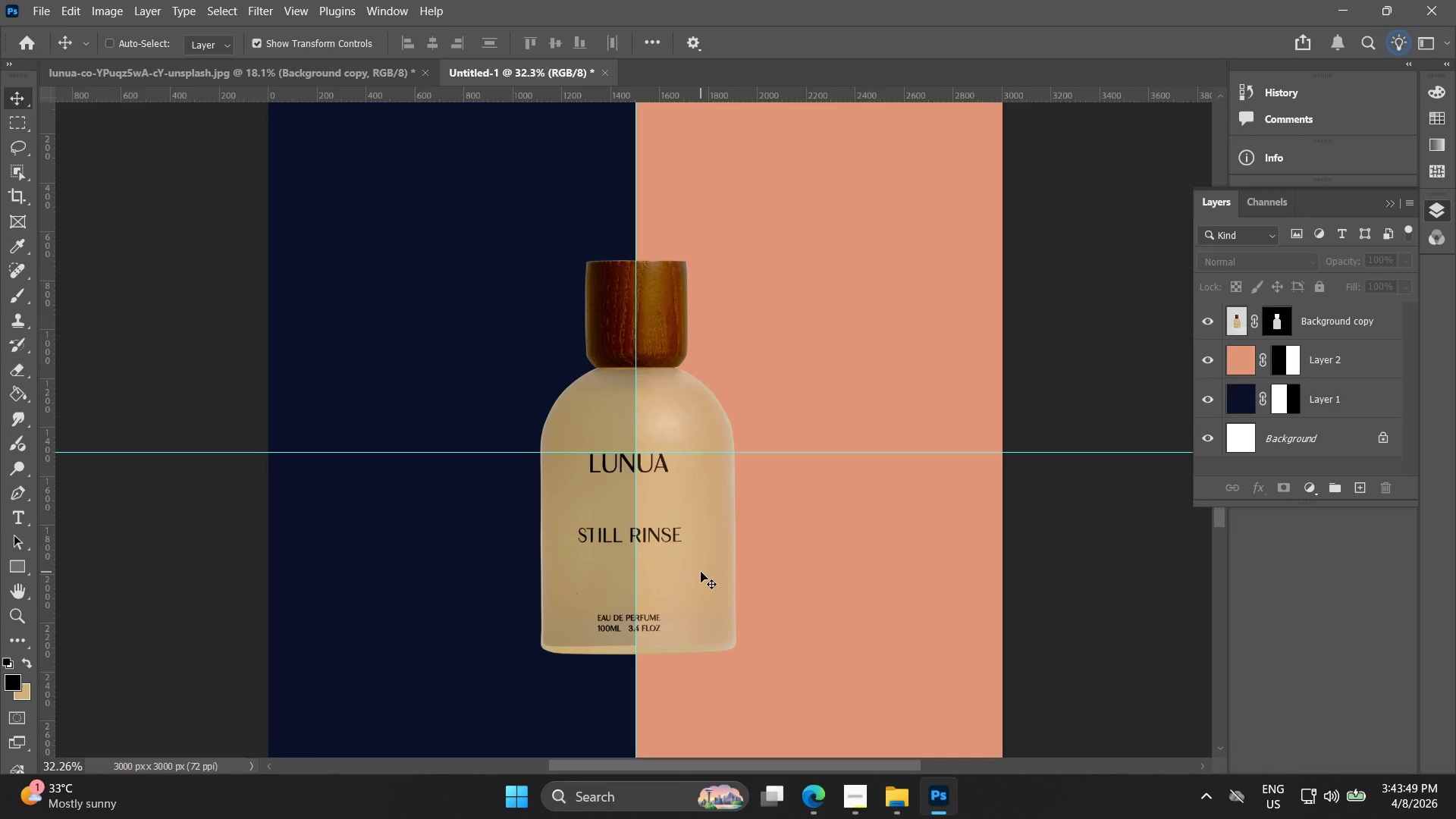 
key(Control+Z)
 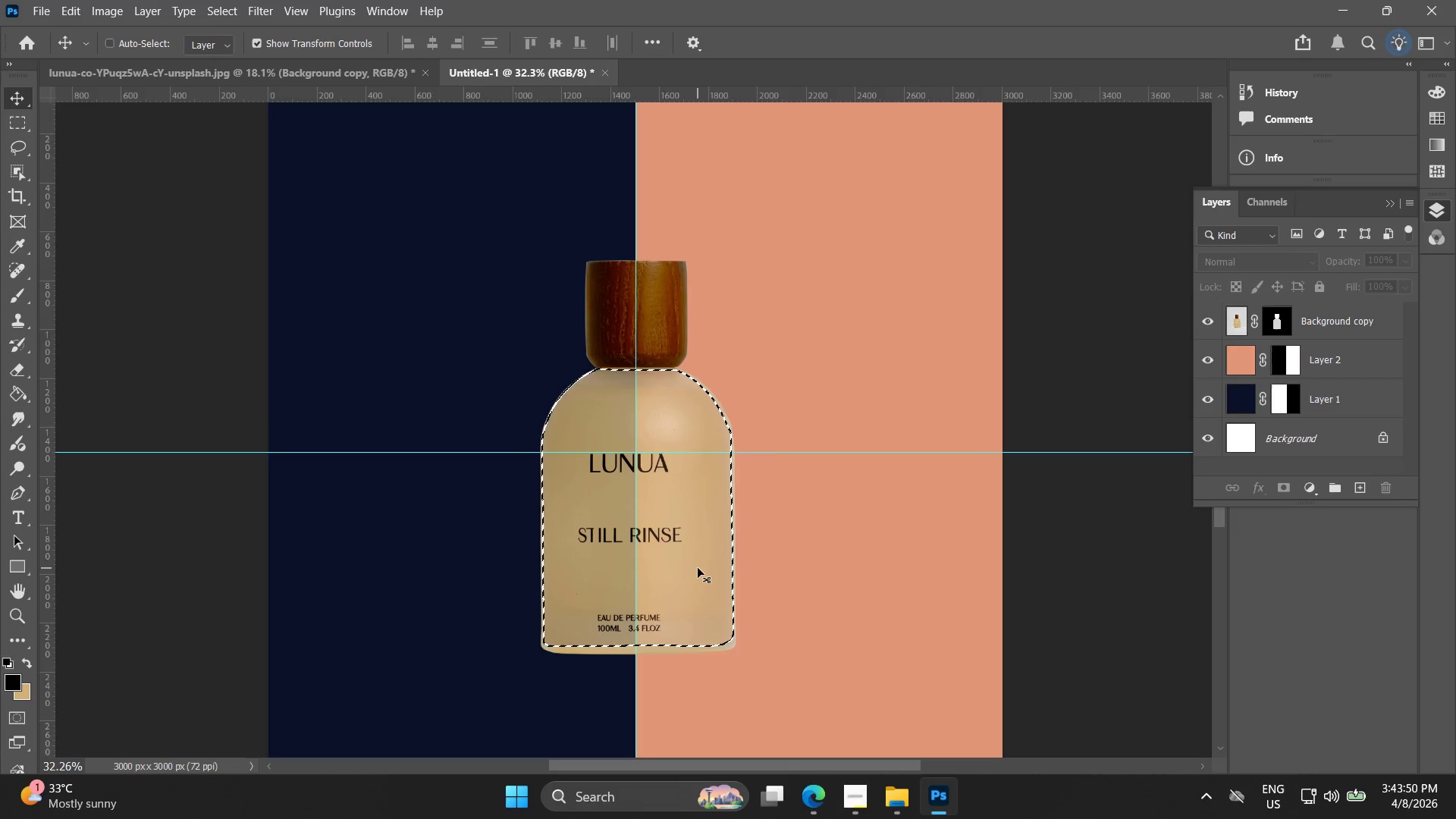 
key(Control+Z)
 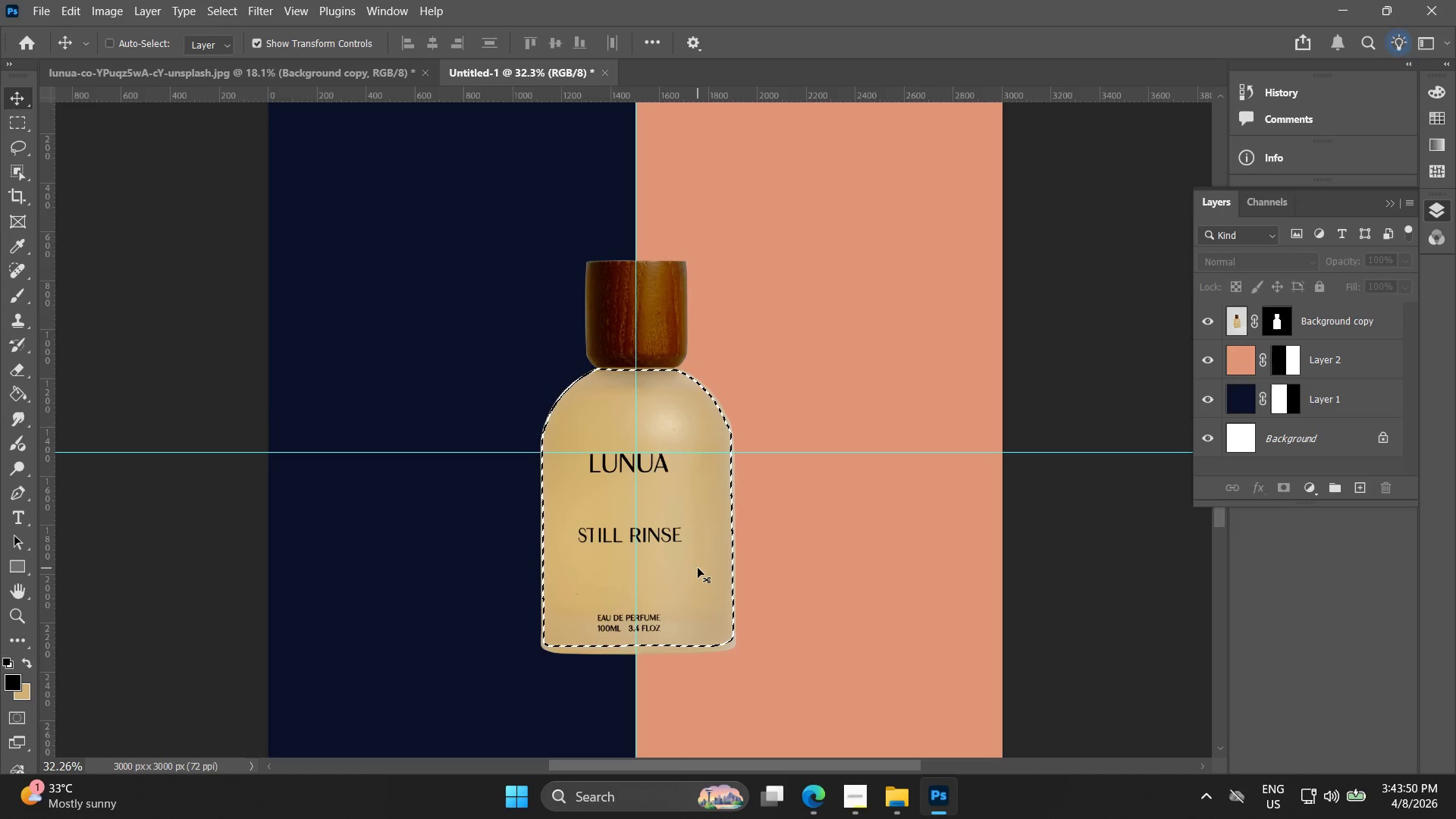 
key(Alt+AltLeft)
 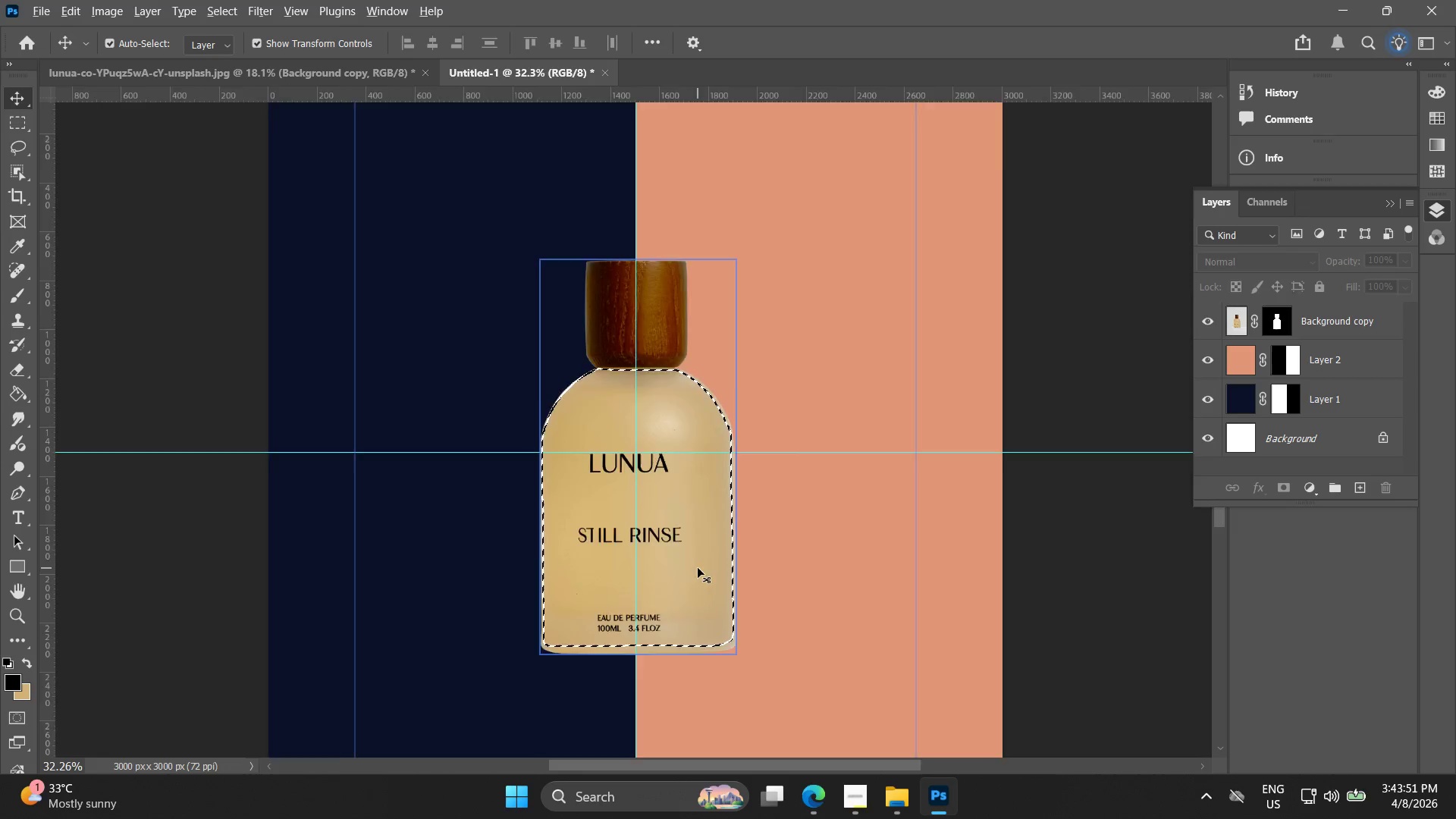 
scroll: coordinate [689, 572], scroll_direction: down, amount: 4.0
 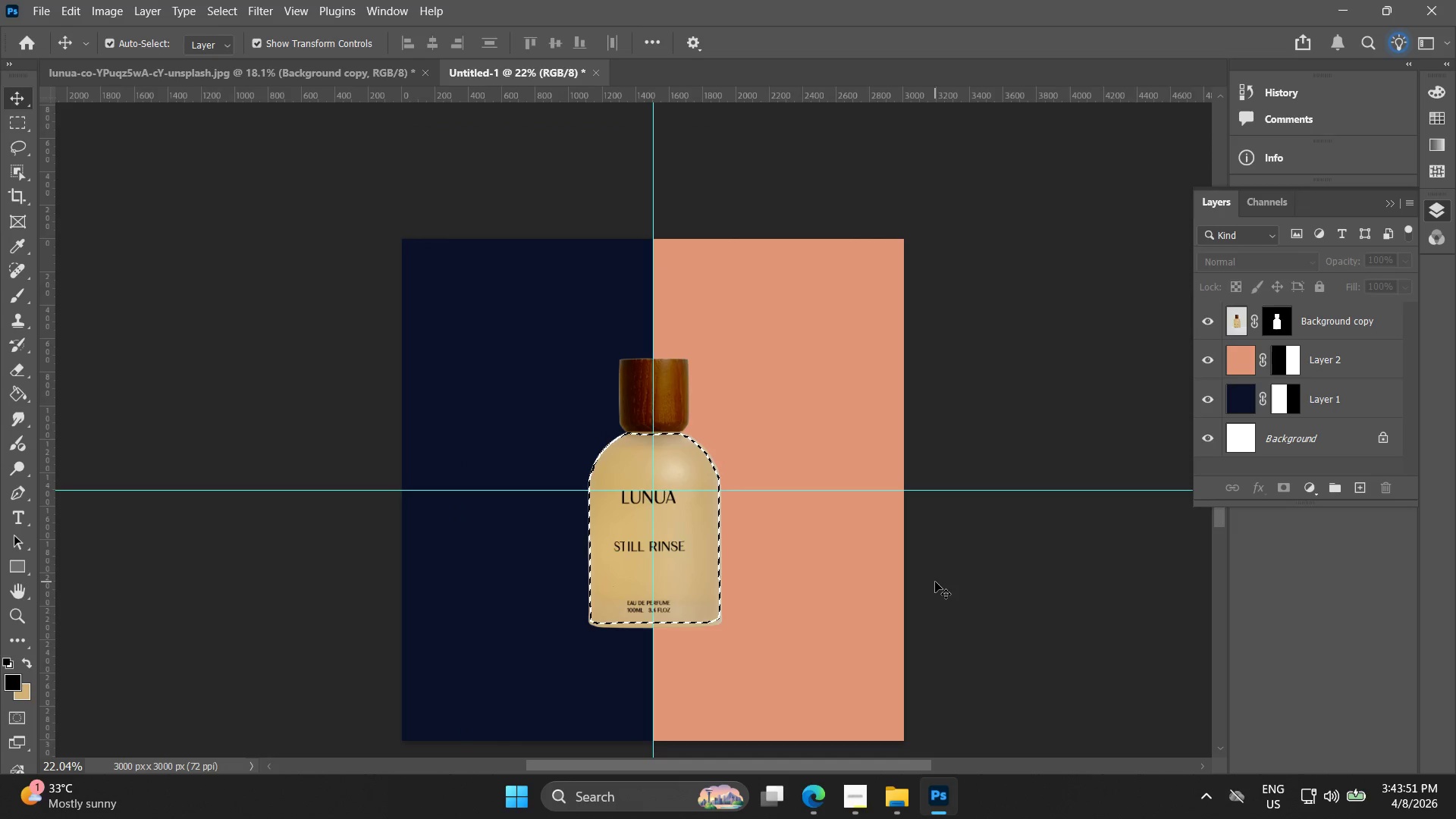 
key(Control+Z)
 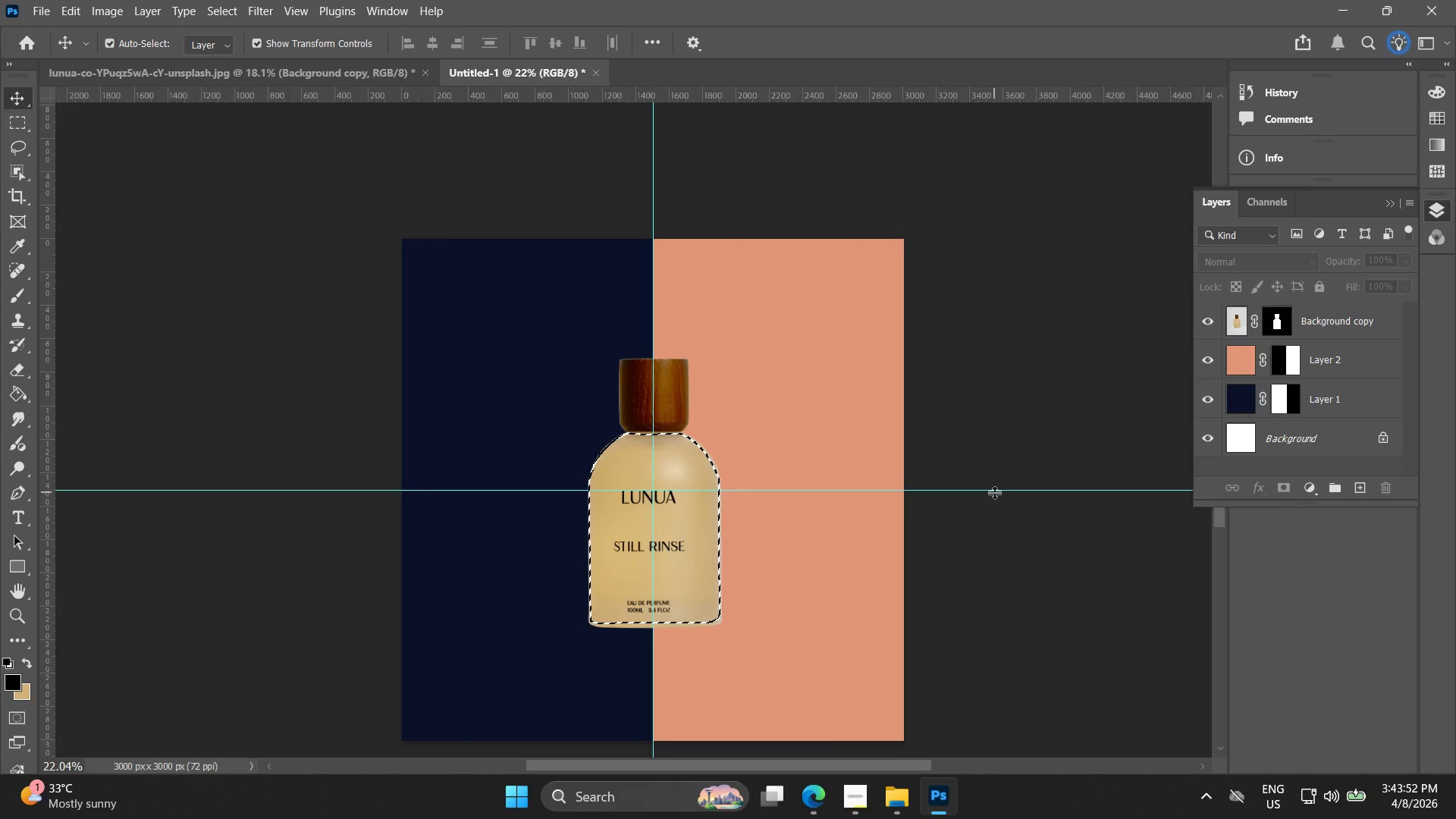 
left_click_drag(start_coordinate=[994, 492], to_coordinate=[990, 758])
 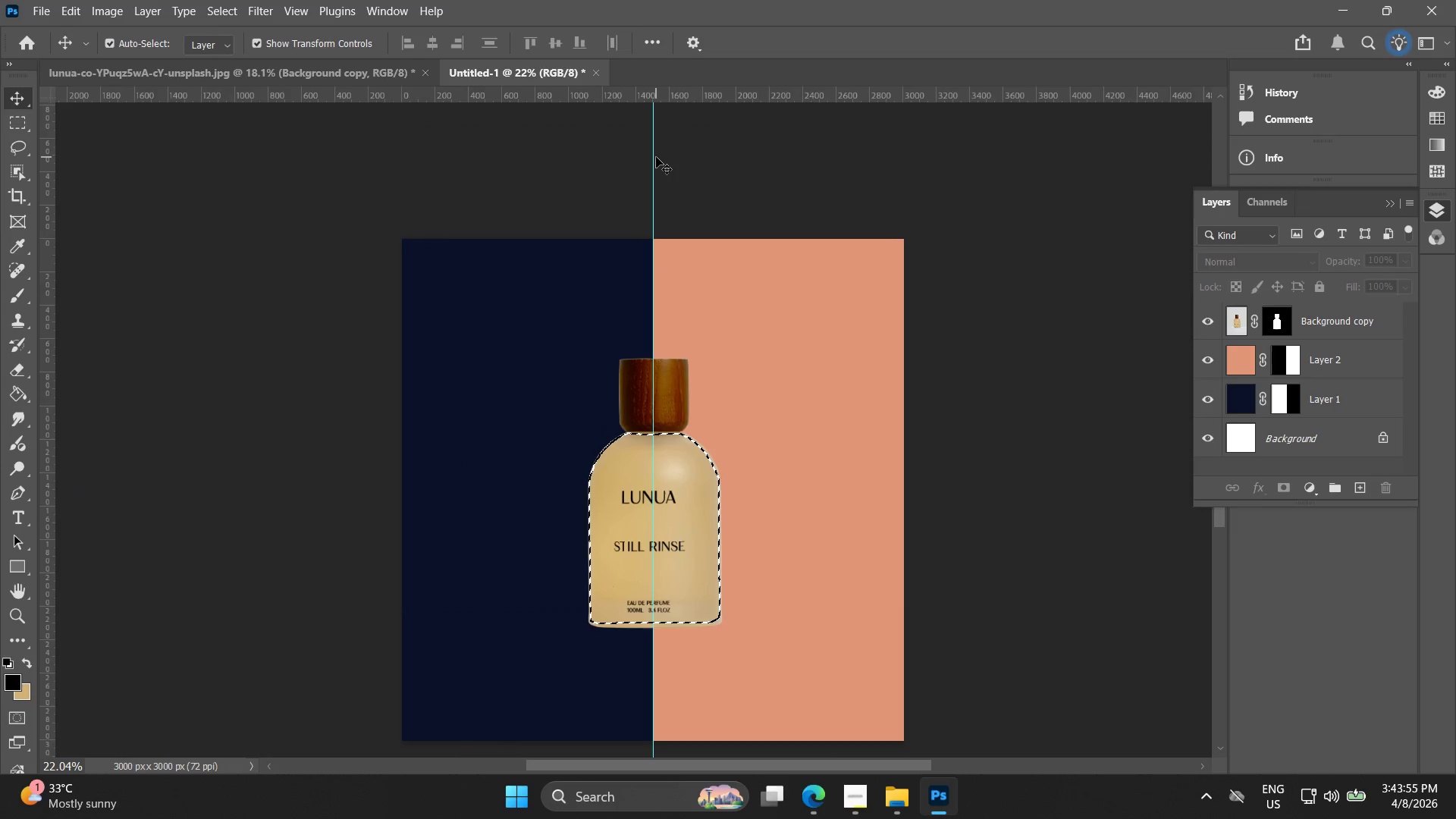 
left_click_drag(start_coordinate=[651, 160], to_coordinate=[309, 189])
 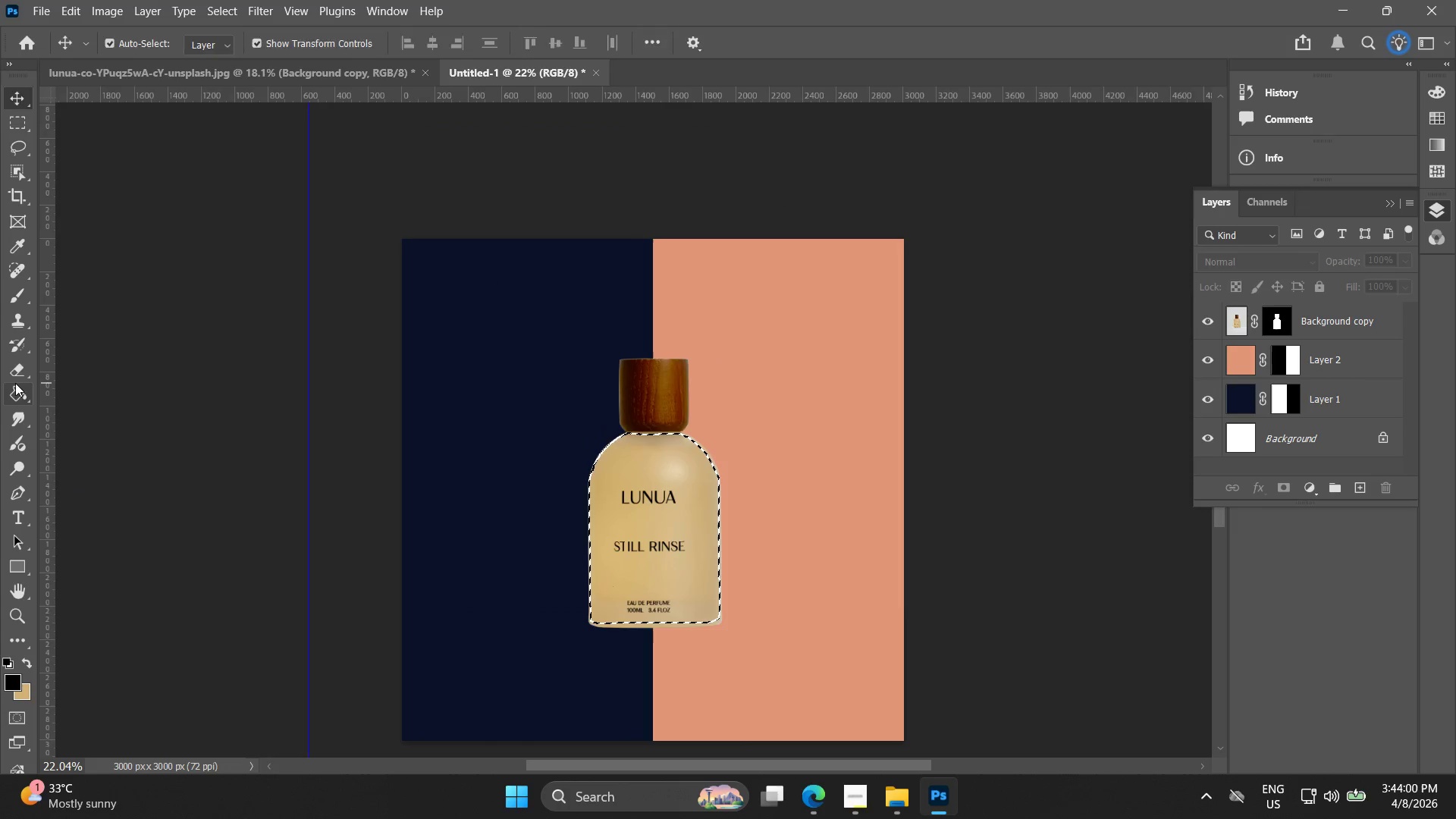 
left_click_drag(start_coordinate=[416, 42], to_coordinate=[378, 38])
 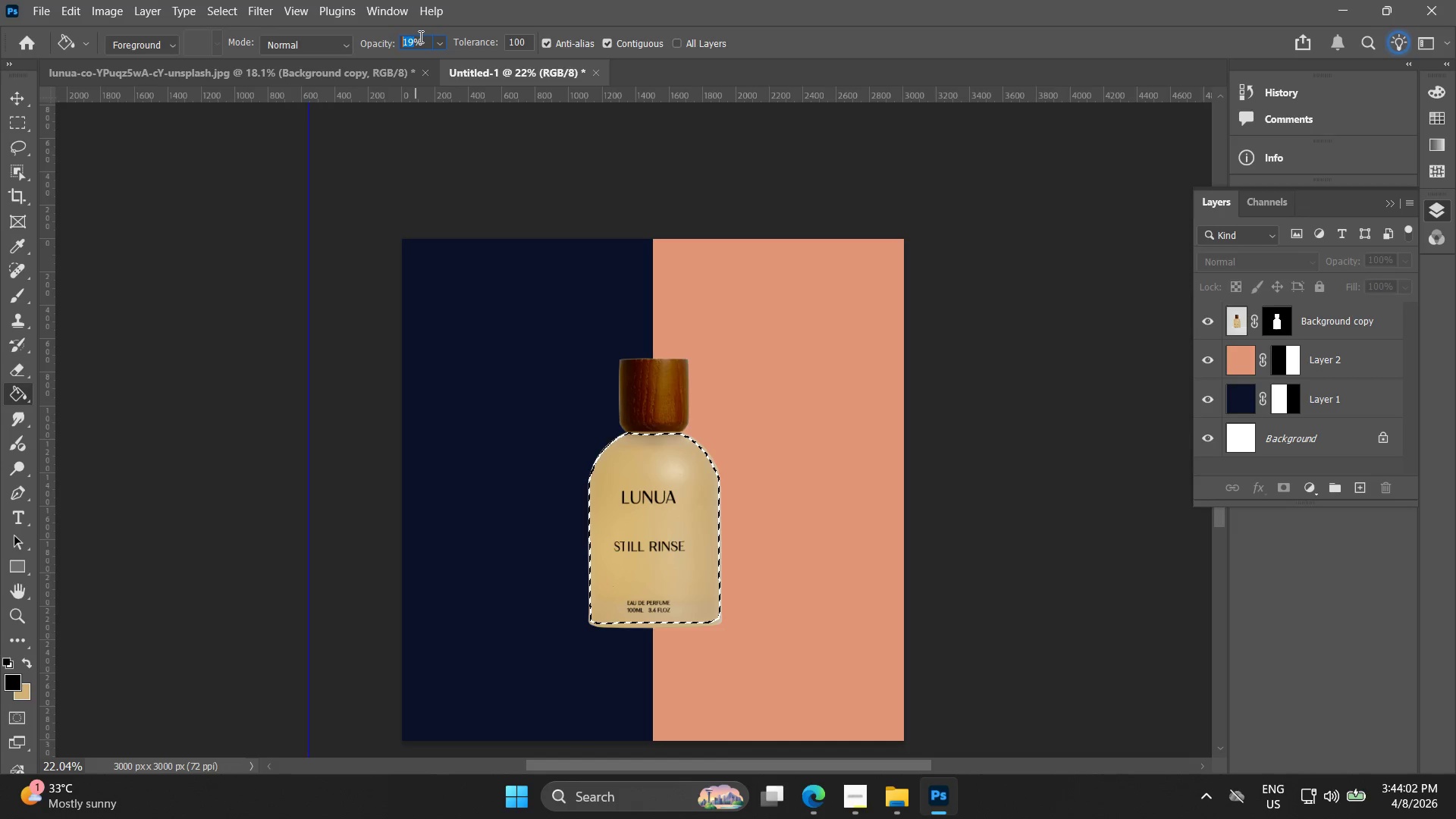 
left_click_drag(start_coordinate=[419, 36], to_coordinate=[370, 31])
 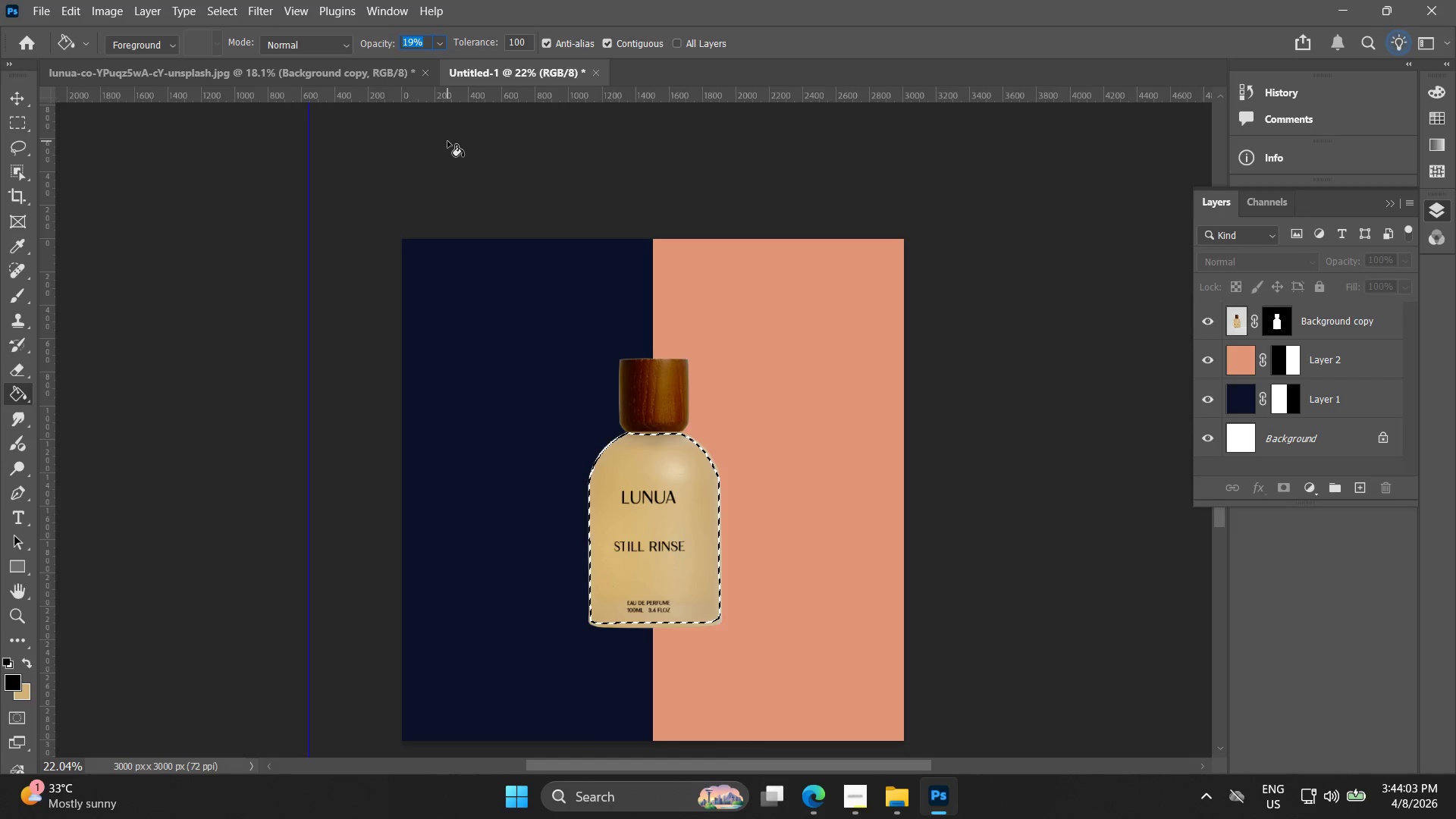 
type(10)
 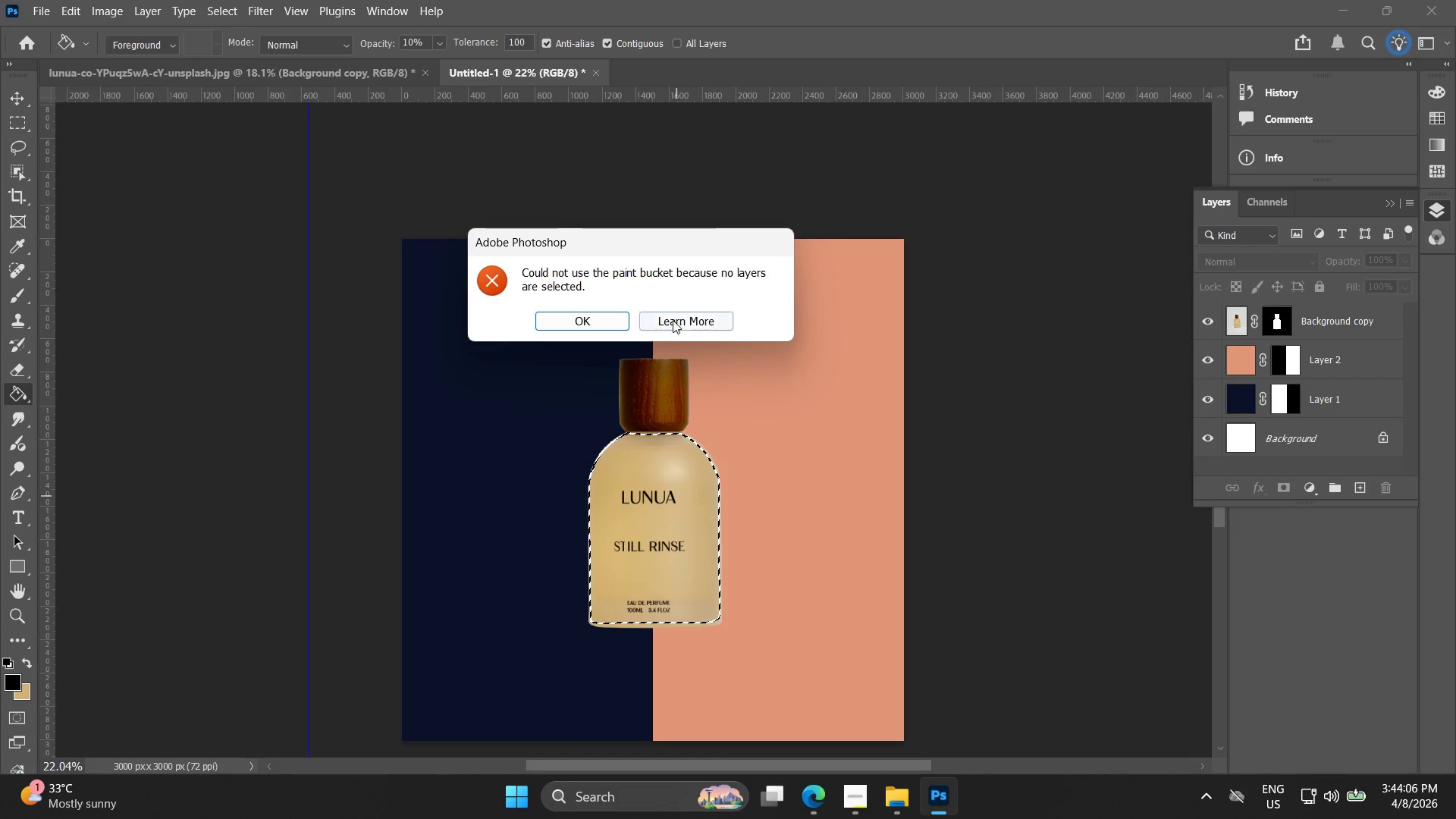 
left_click([599, 312])
 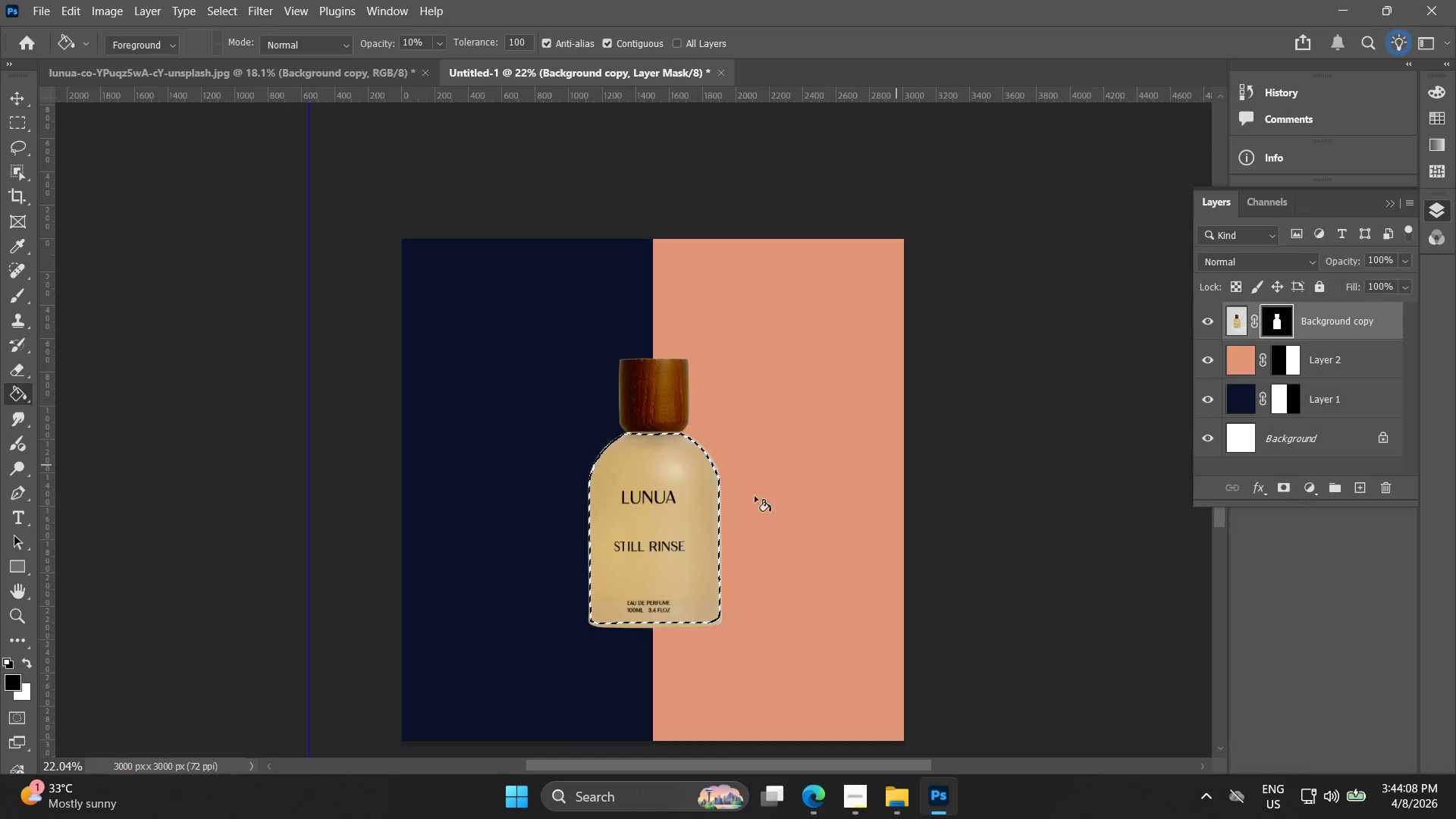 
left_click([646, 503])
 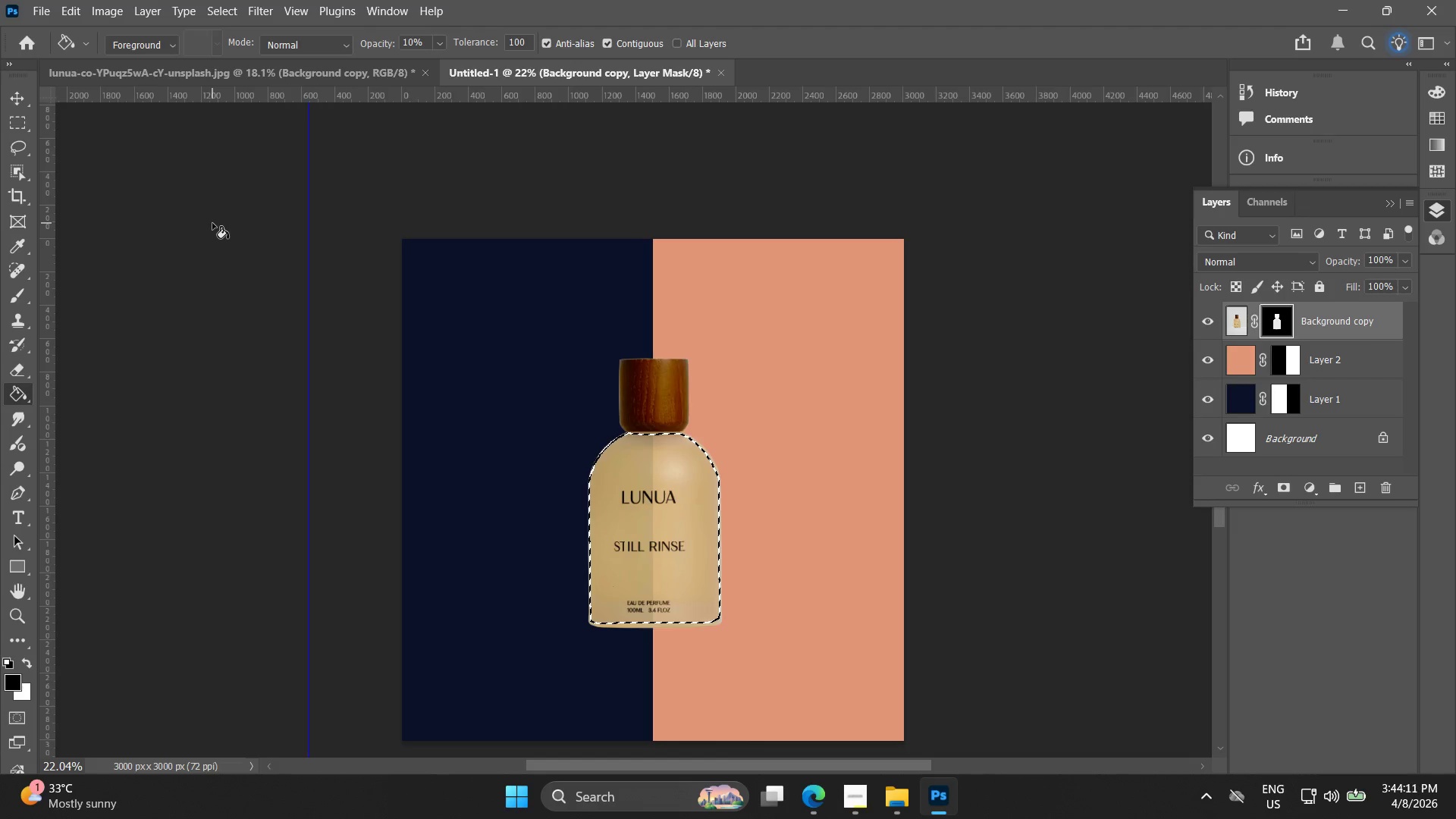 
key(Control+Z)
 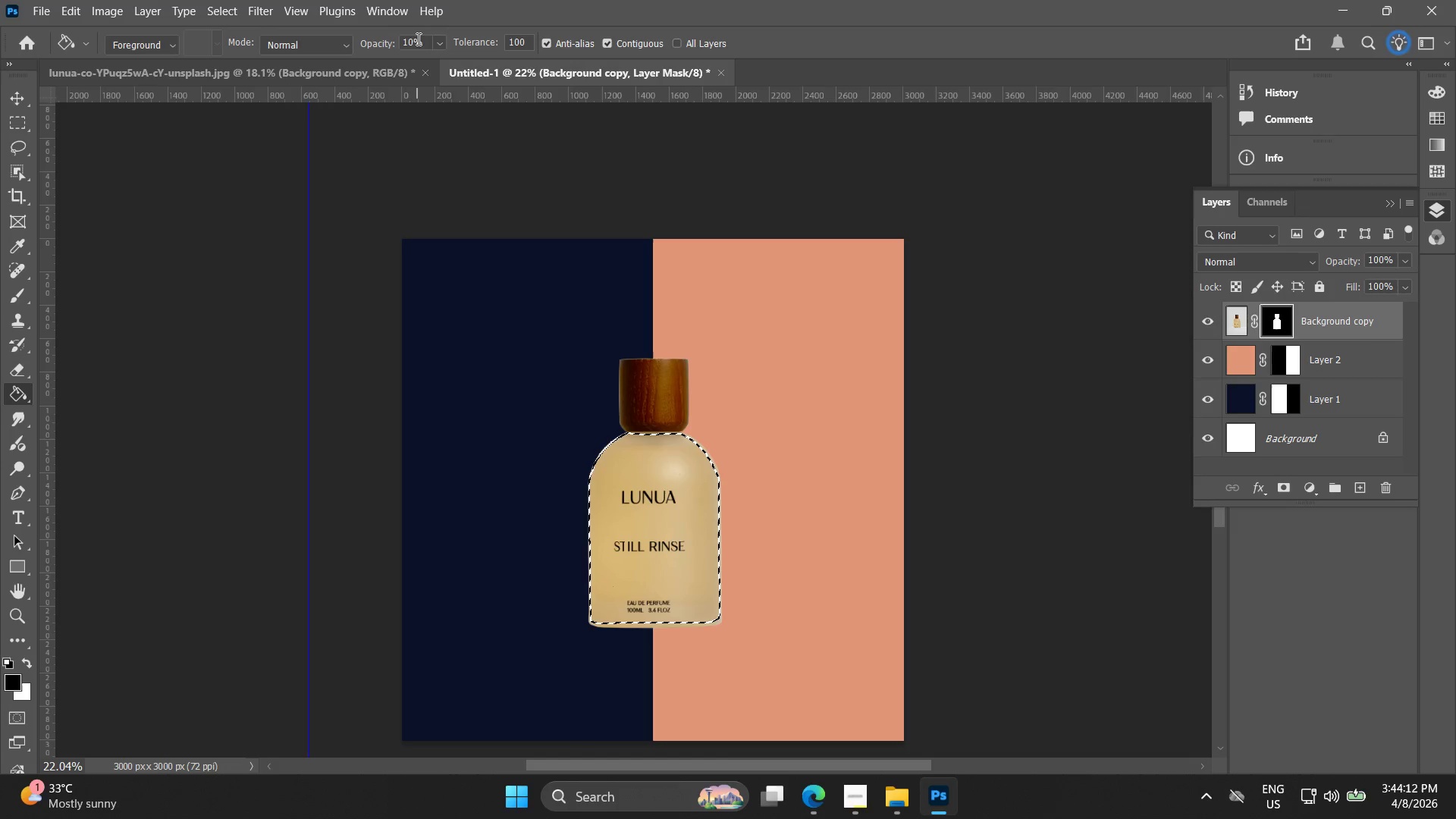 
left_click_drag(start_coordinate=[424, 42], to_coordinate=[347, 35])
 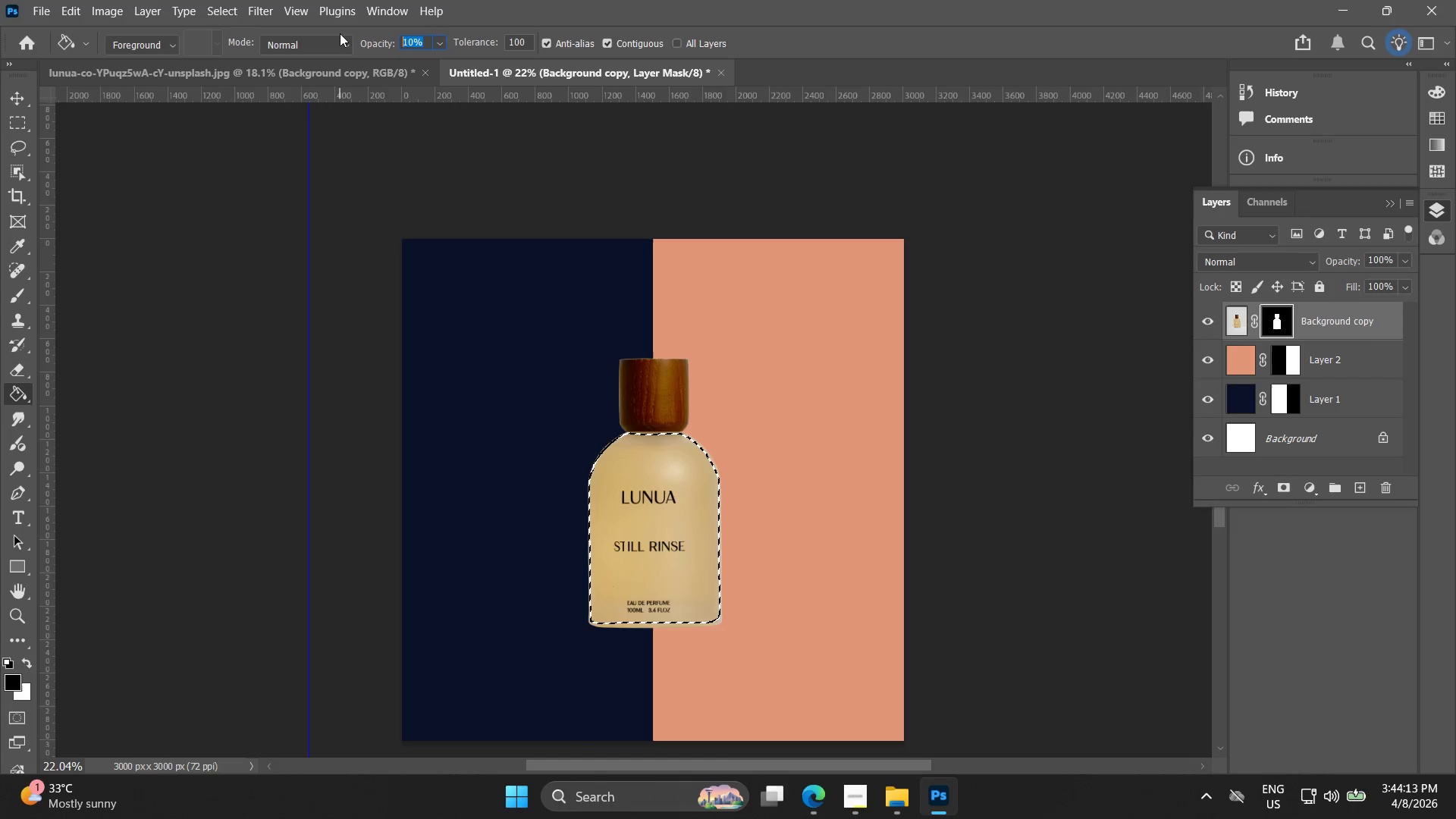 
key(7)
 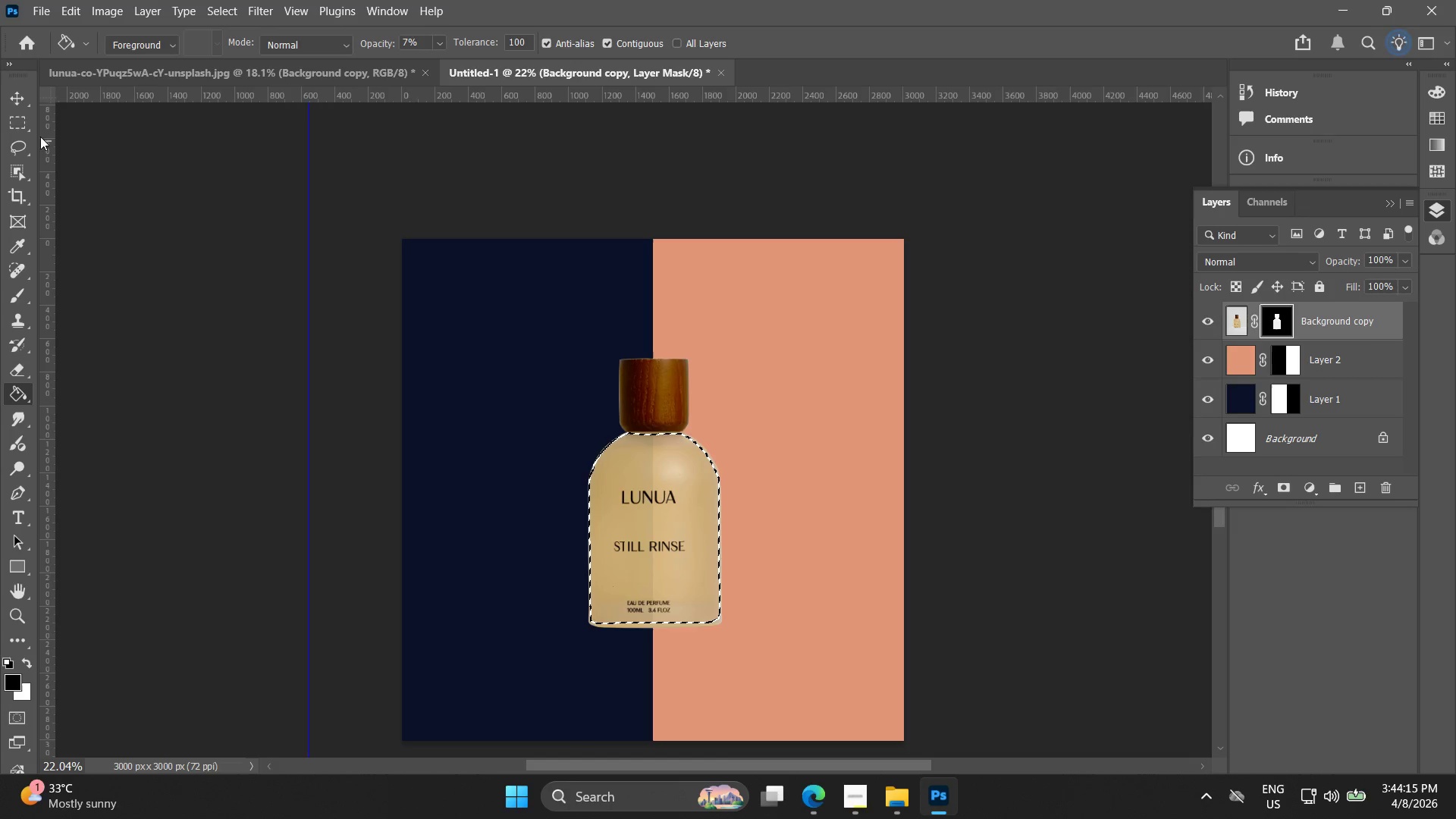 
double_click([171, 305])
 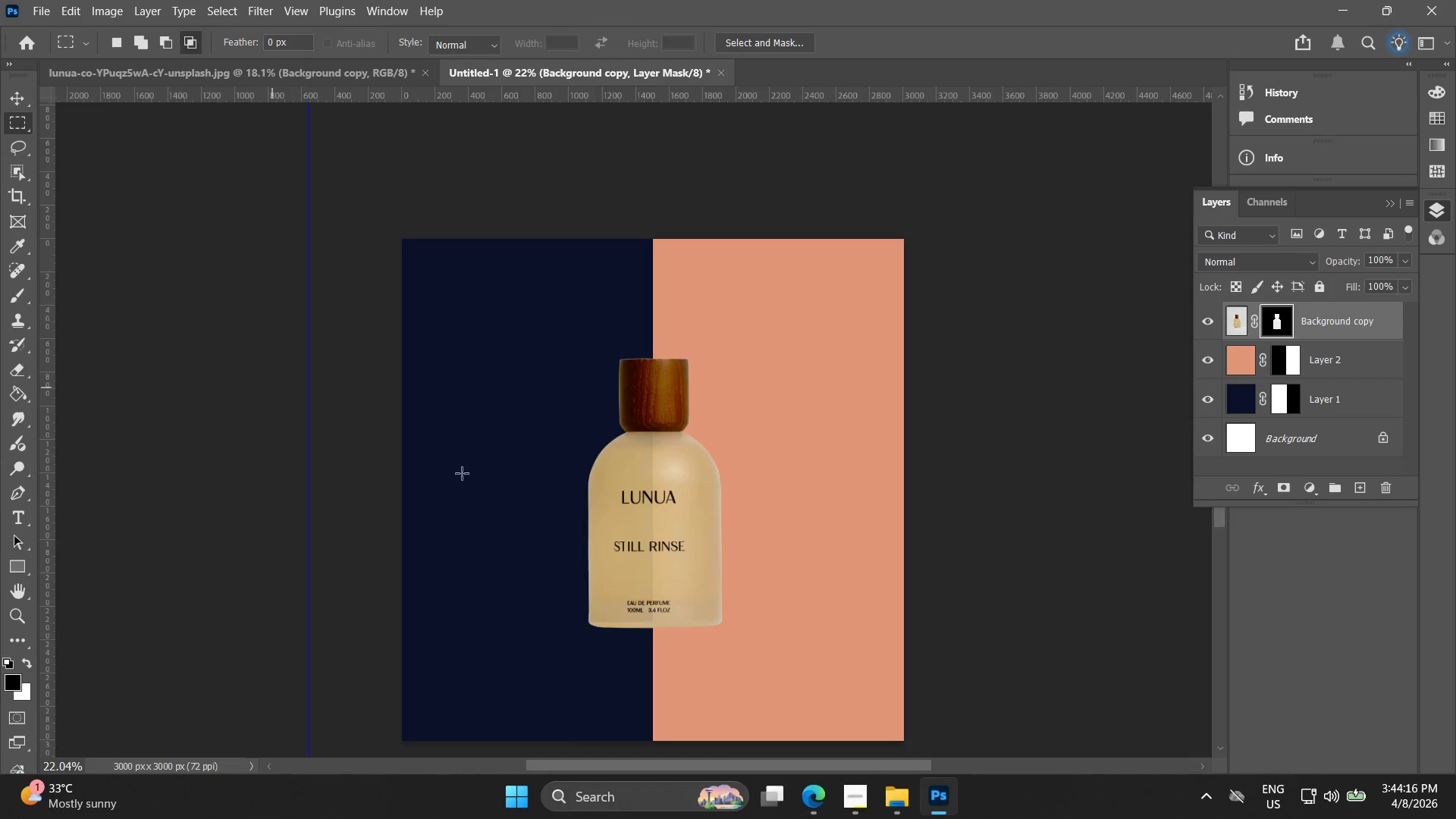 
hold_key(key=AltLeft, duration=1.45)
 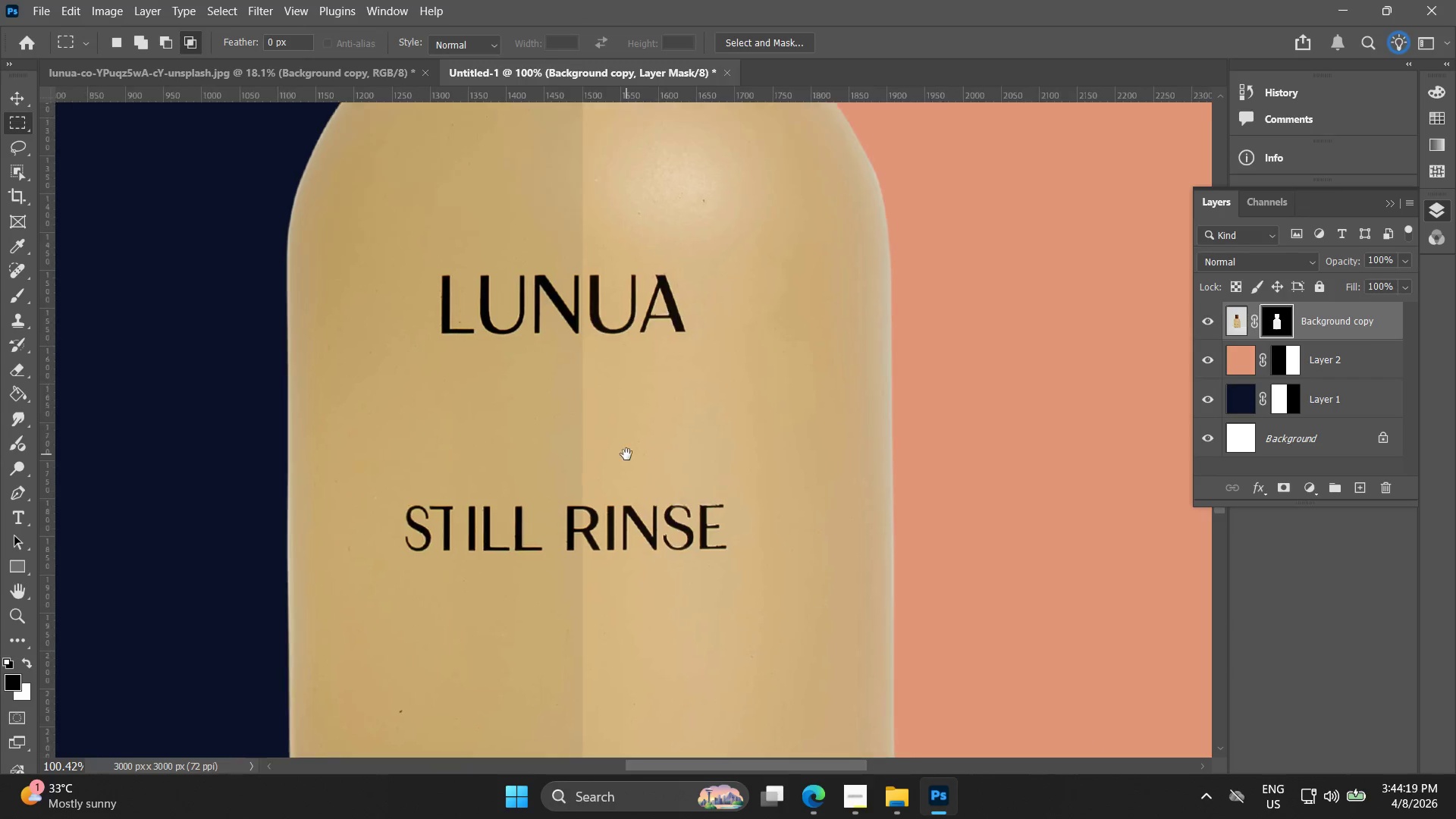 
hold_key(key=Space, duration=1.38)
 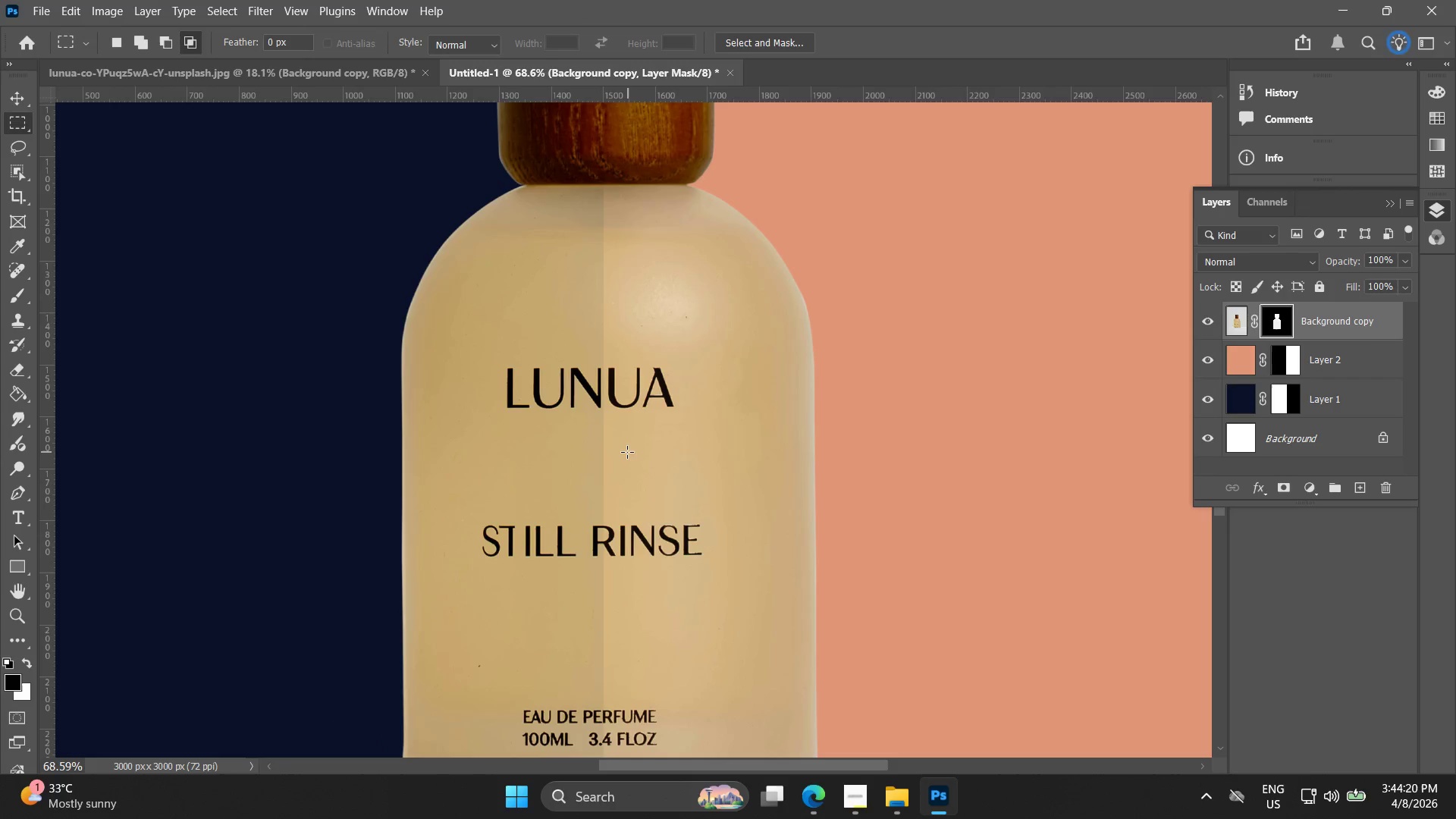 
scroll: coordinate [604, 500], scroll_direction: up, amount: 16.0
 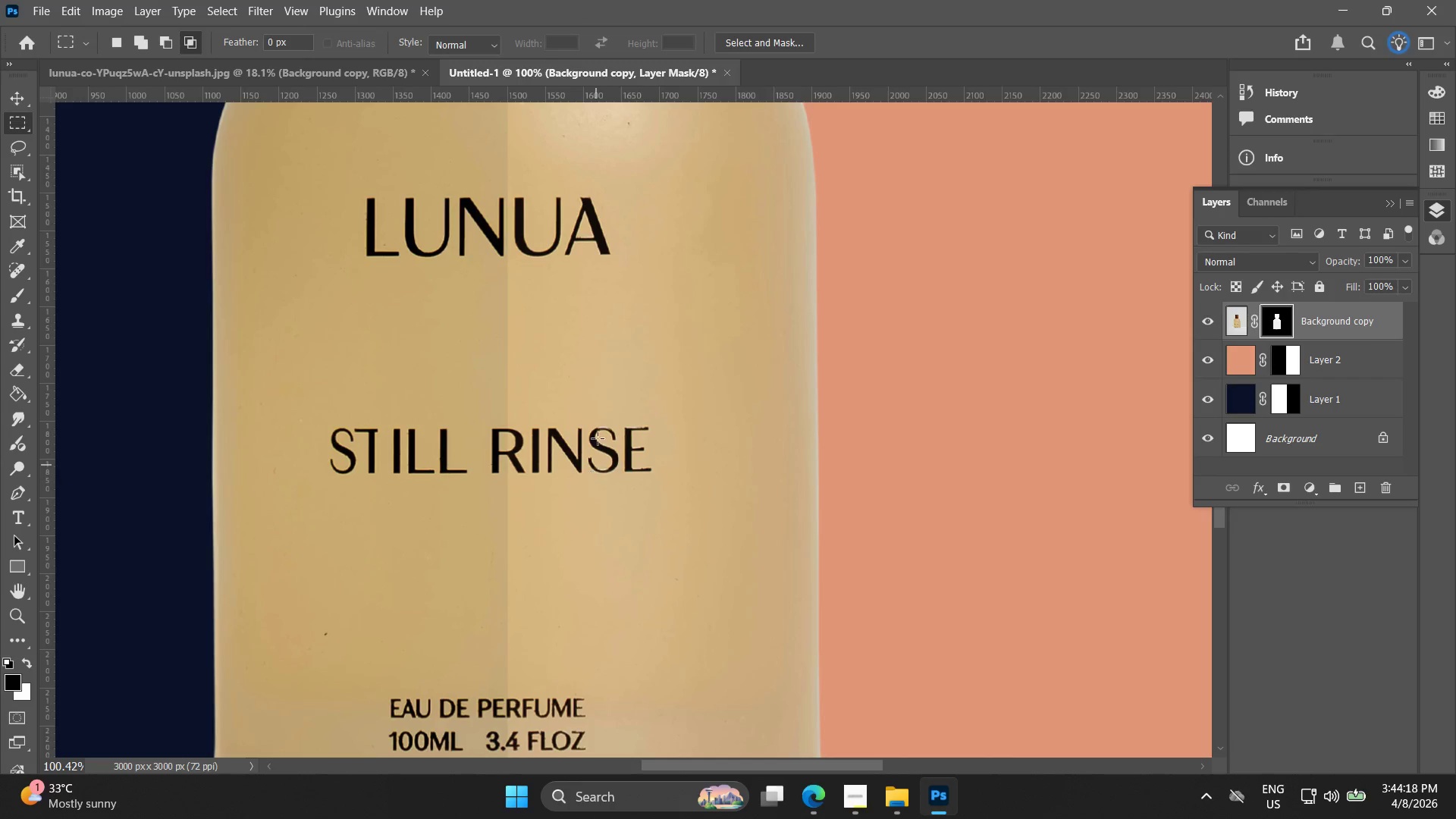 
left_click_drag(start_coordinate=[550, 375], to_coordinate=[634, 507])
 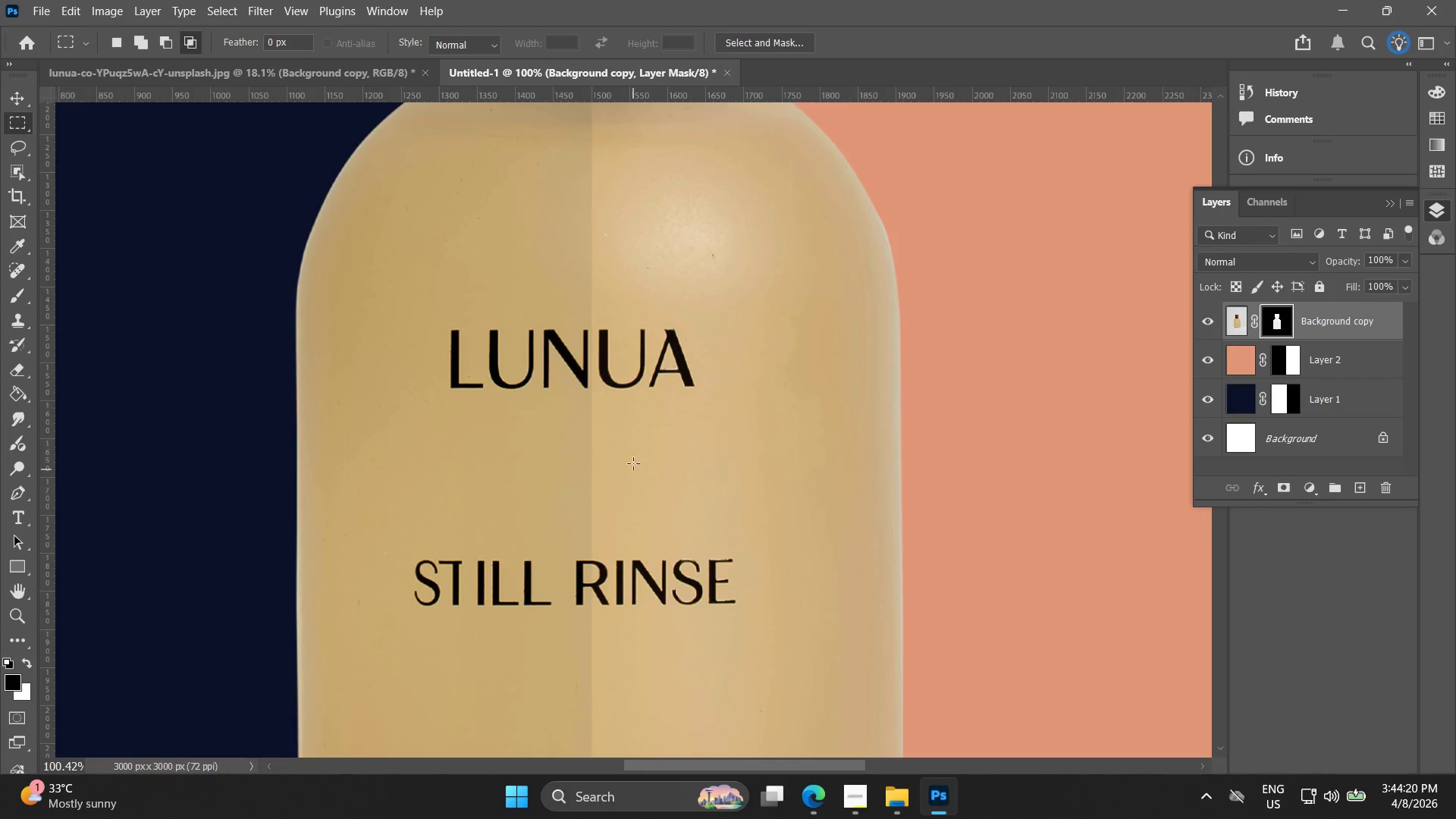 
key(Alt+AltLeft)
 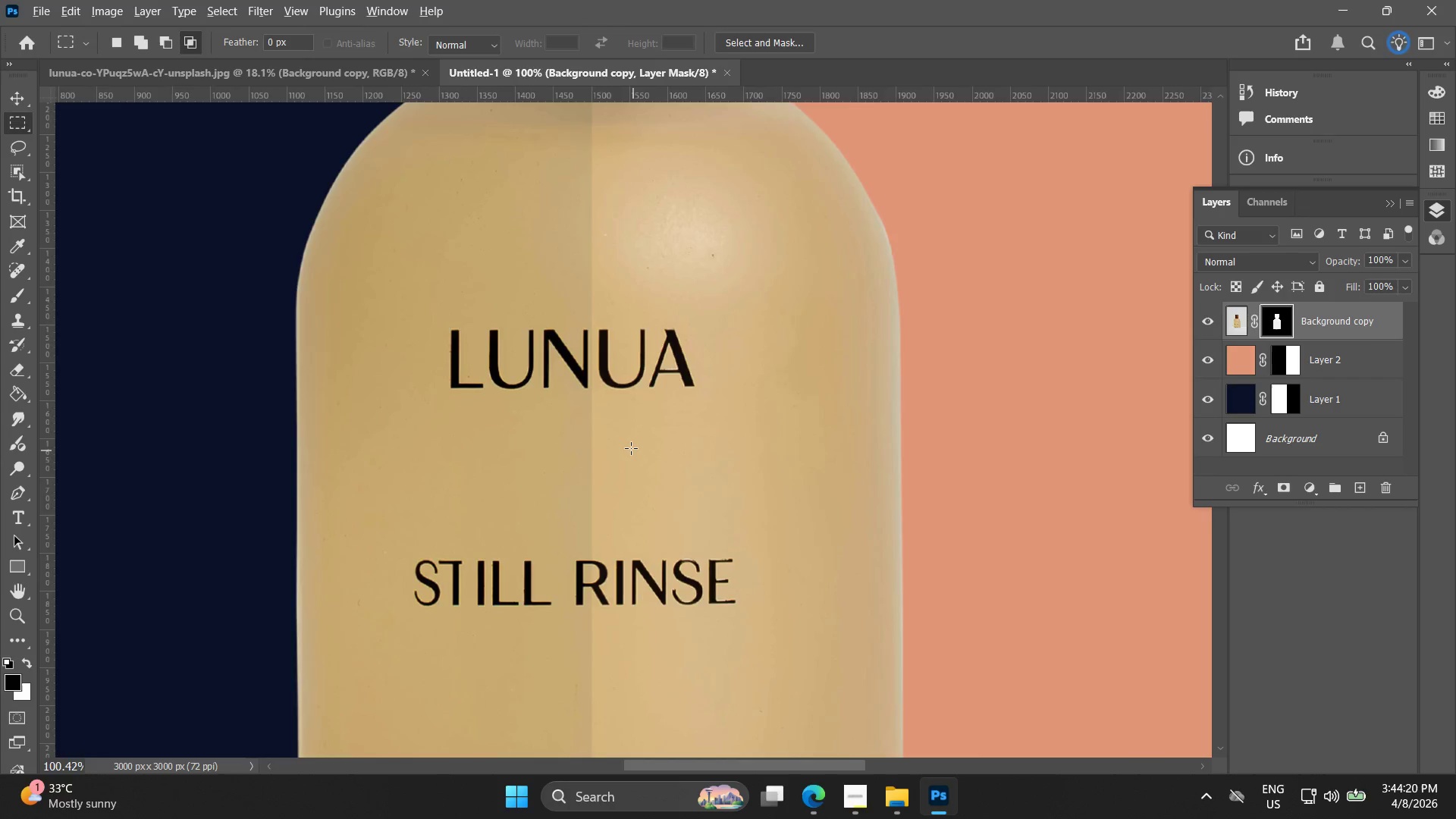 
hold_key(key=AltLeft, duration=0.36)
 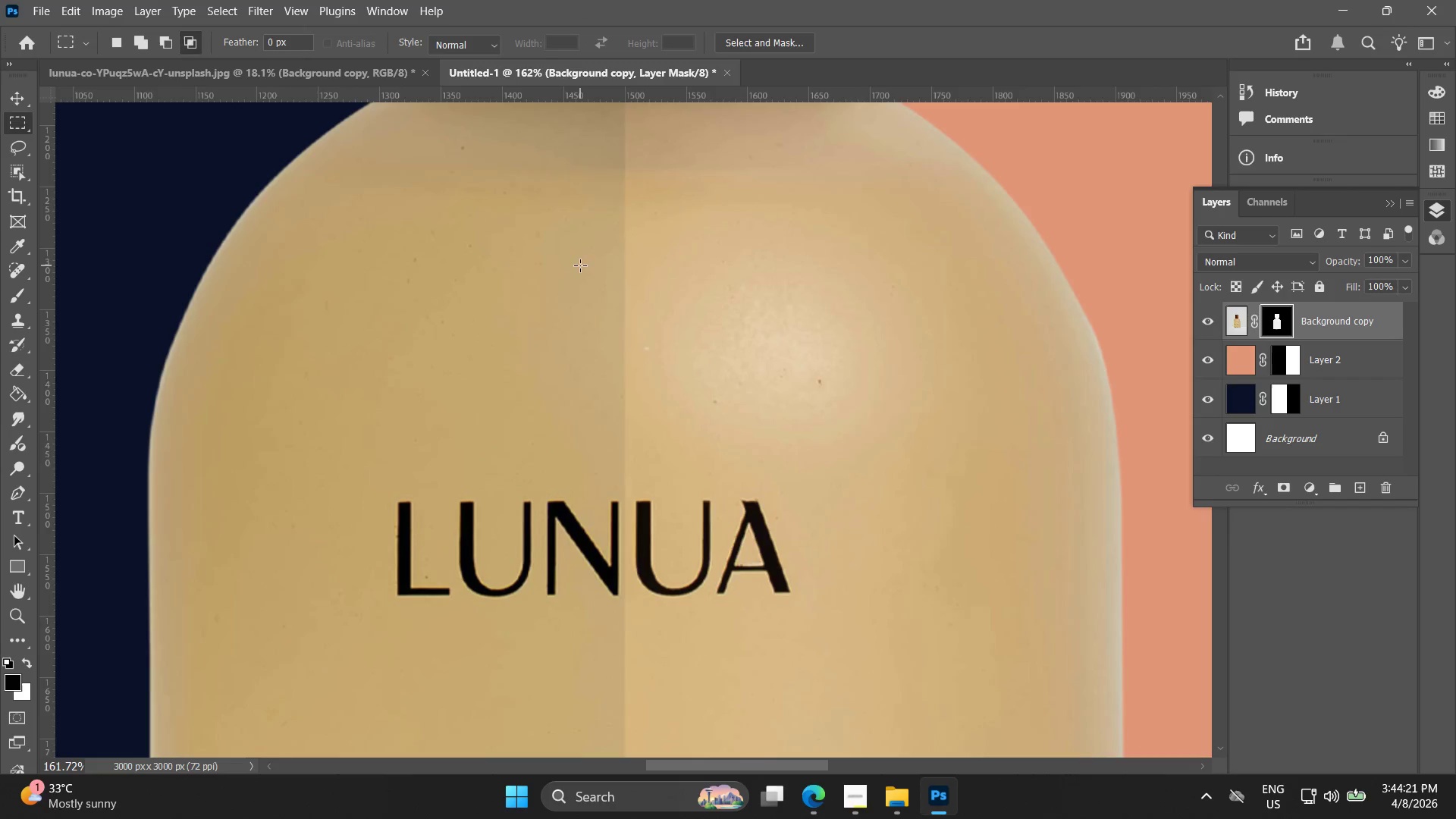 
scroll: coordinate [628, 452], scroll_direction: down, amount: 4.0
 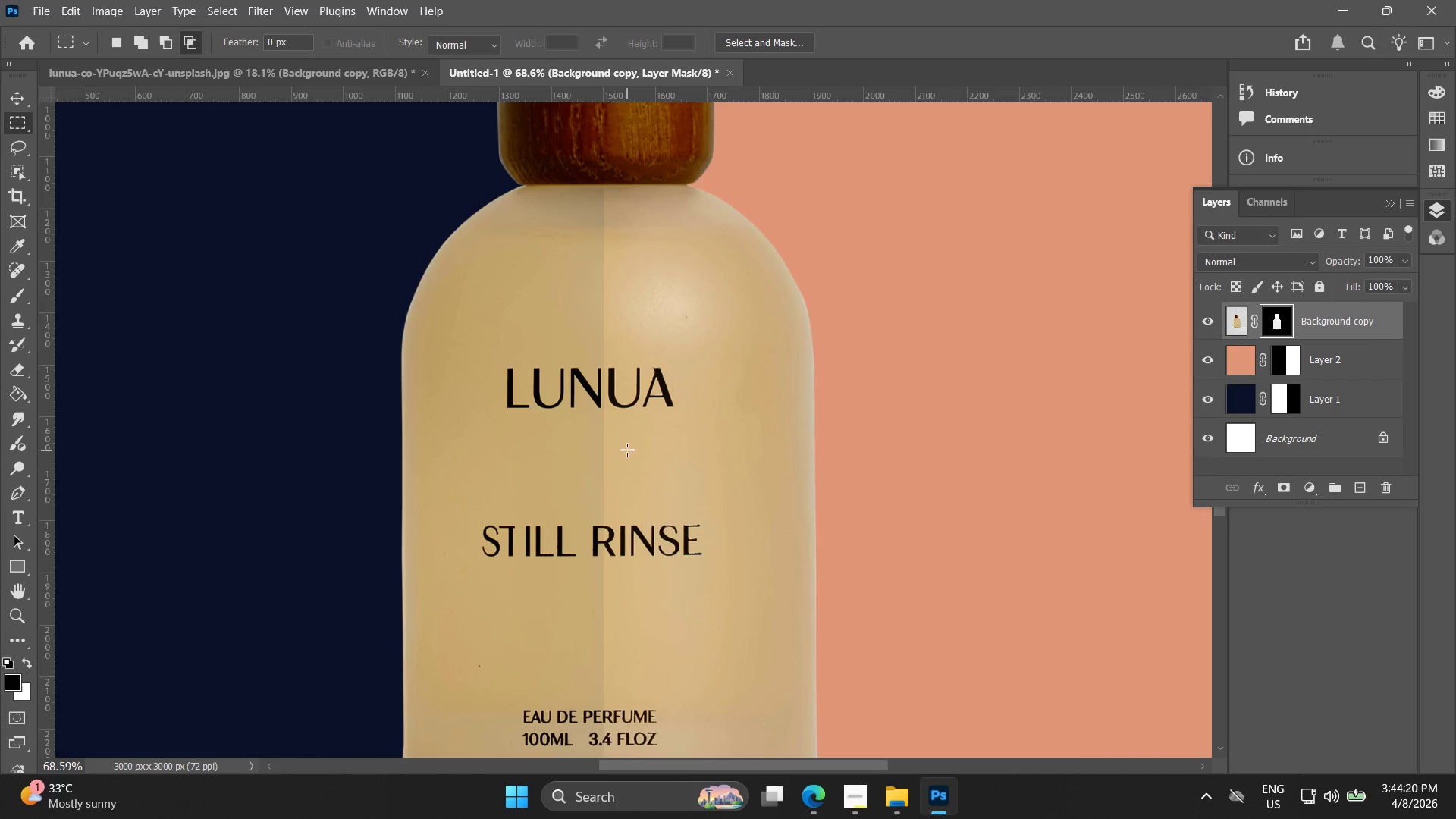 
key(Alt+AltLeft)
 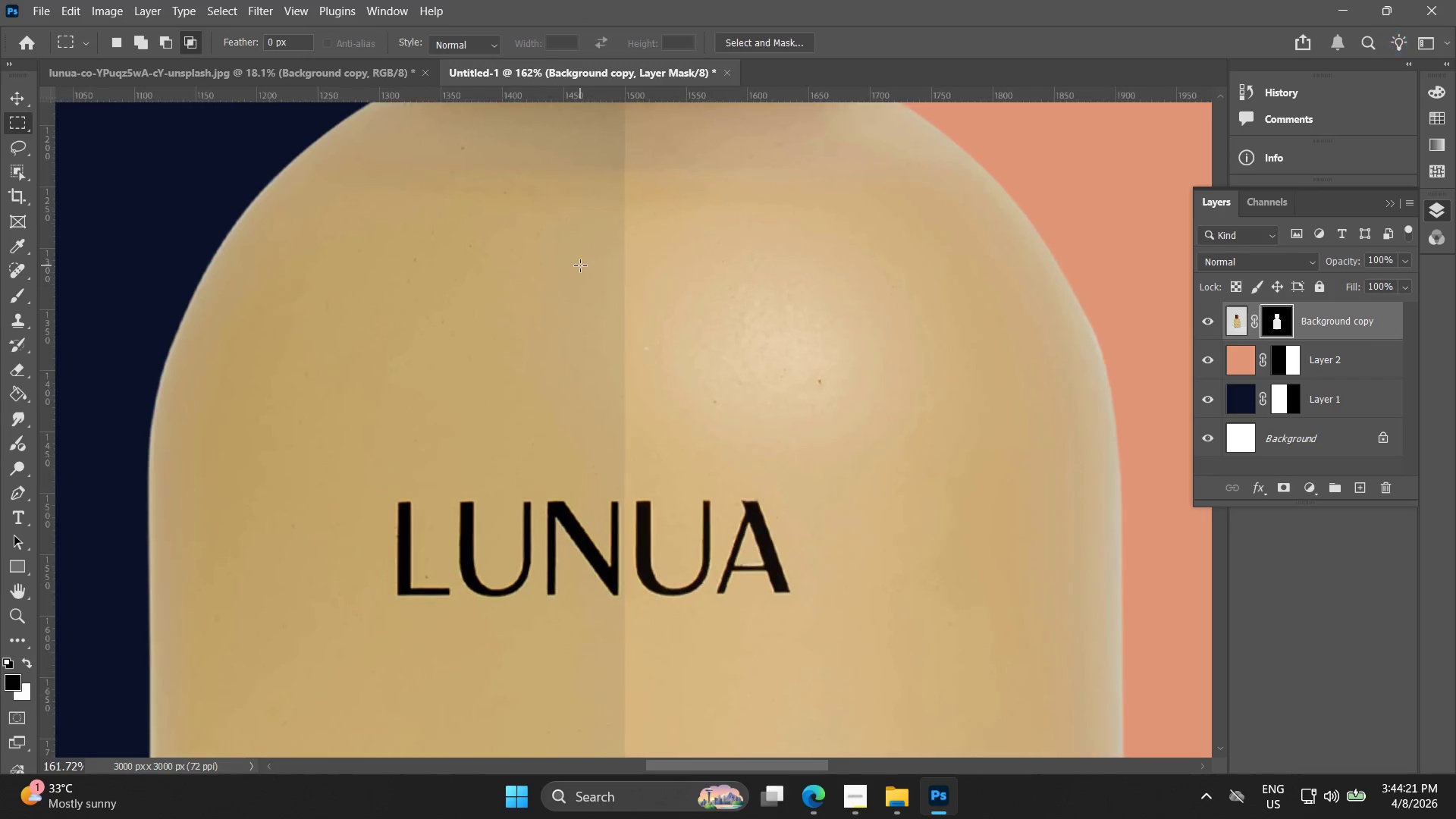 
hold_key(key=Space, duration=0.83)
 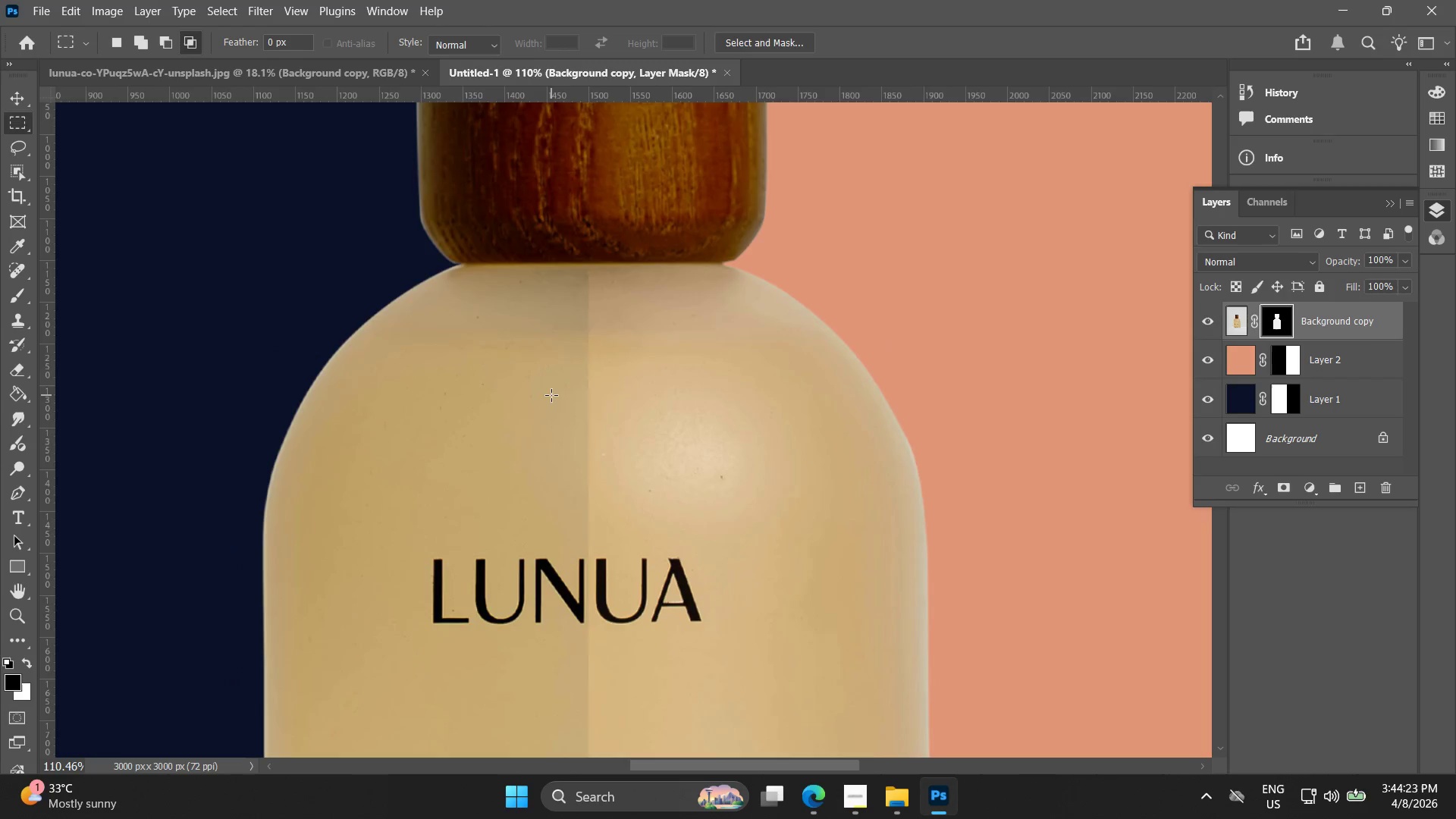 
scroll: coordinate [580, 265], scroll_direction: up, amount: 9.0
 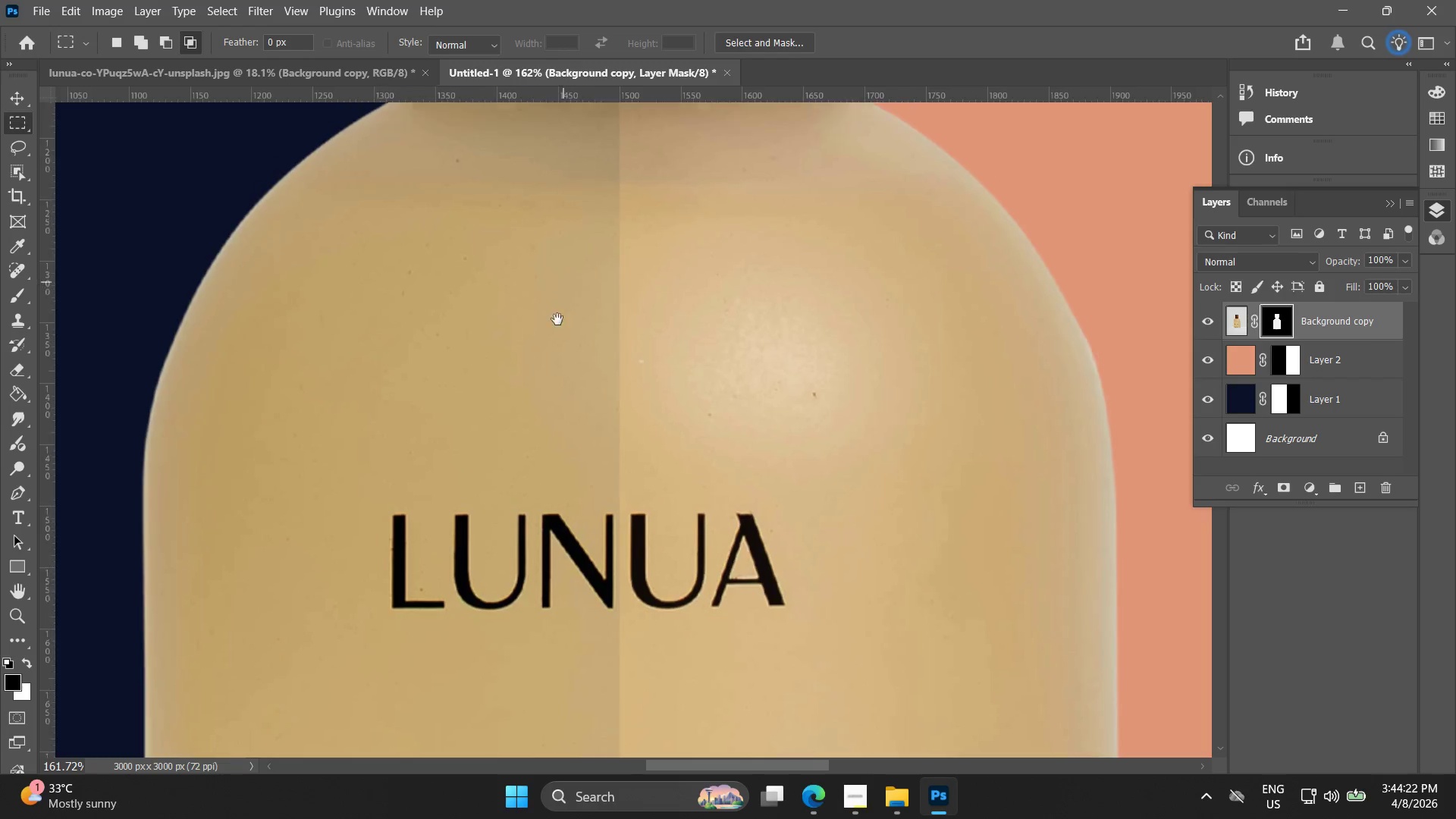 
left_click_drag(start_coordinate=[571, 266], to_coordinate=[552, 400])
 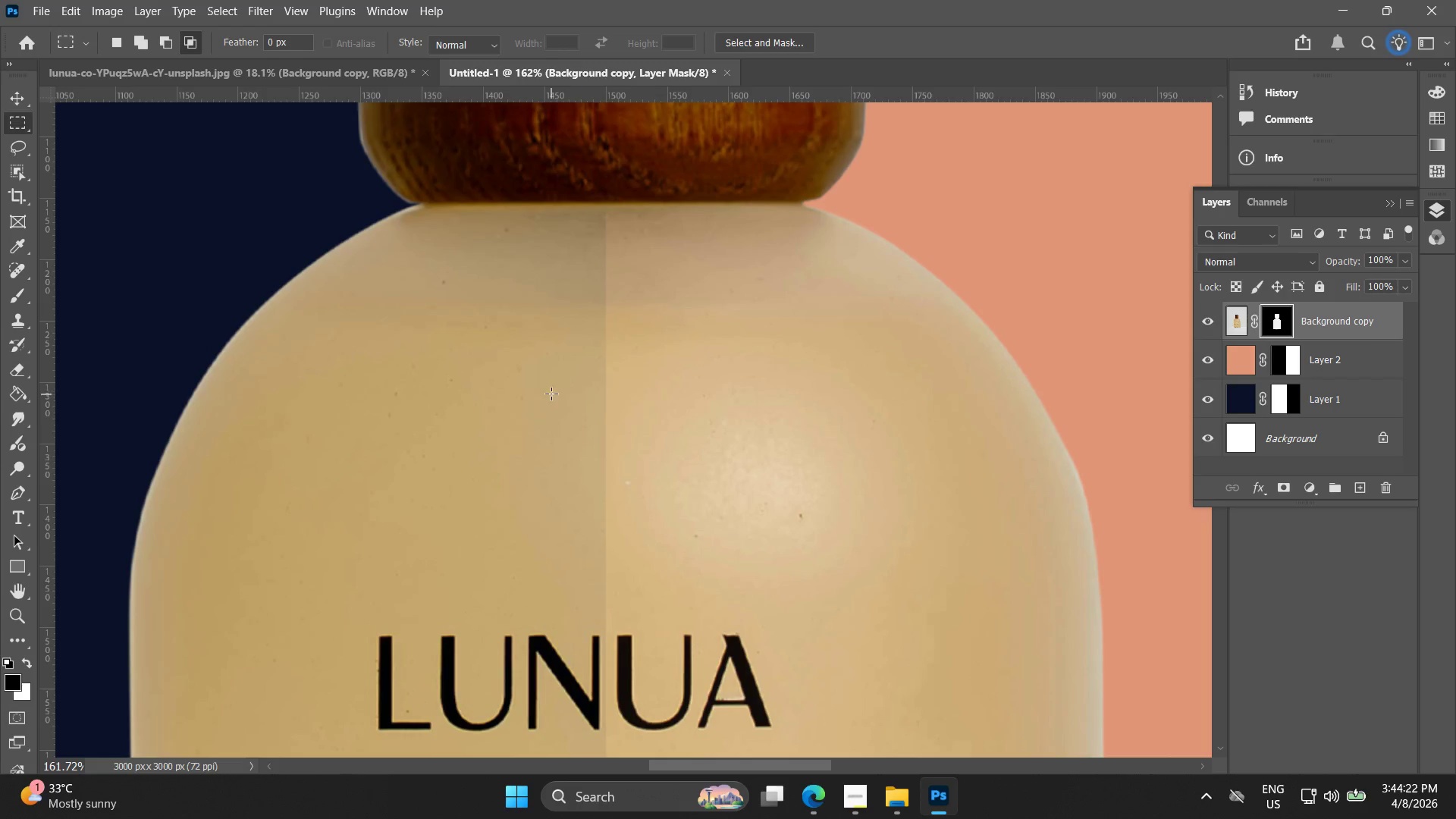 
hold_key(key=AltLeft, duration=1.5)
scroll: coordinate [551, 400], scroll_direction: down, amount: 13.0
 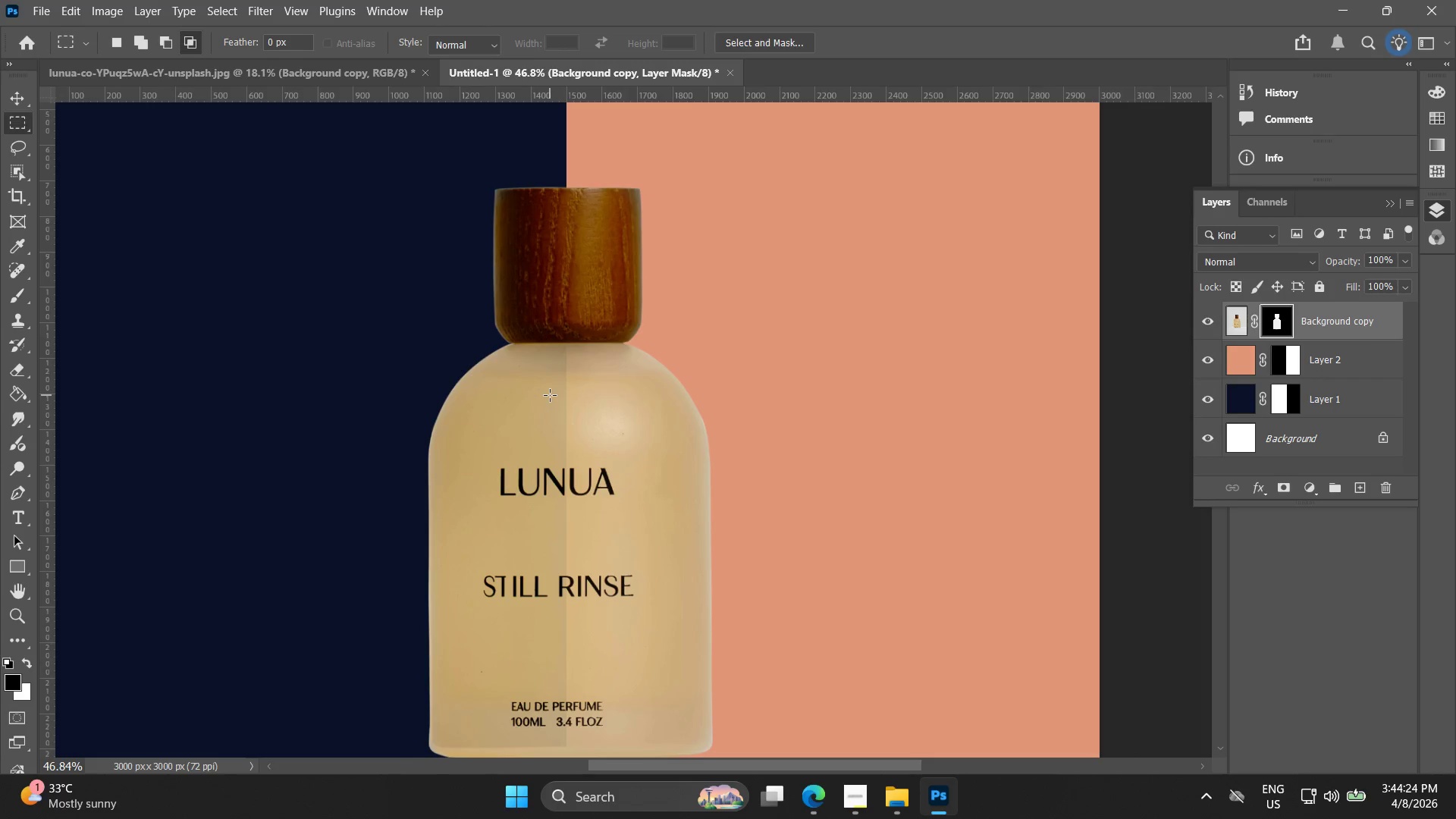 
hold_key(key=AltLeft, duration=0.86)
scroll: coordinate [547, 393], scroll_direction: down, amount: 2.0
 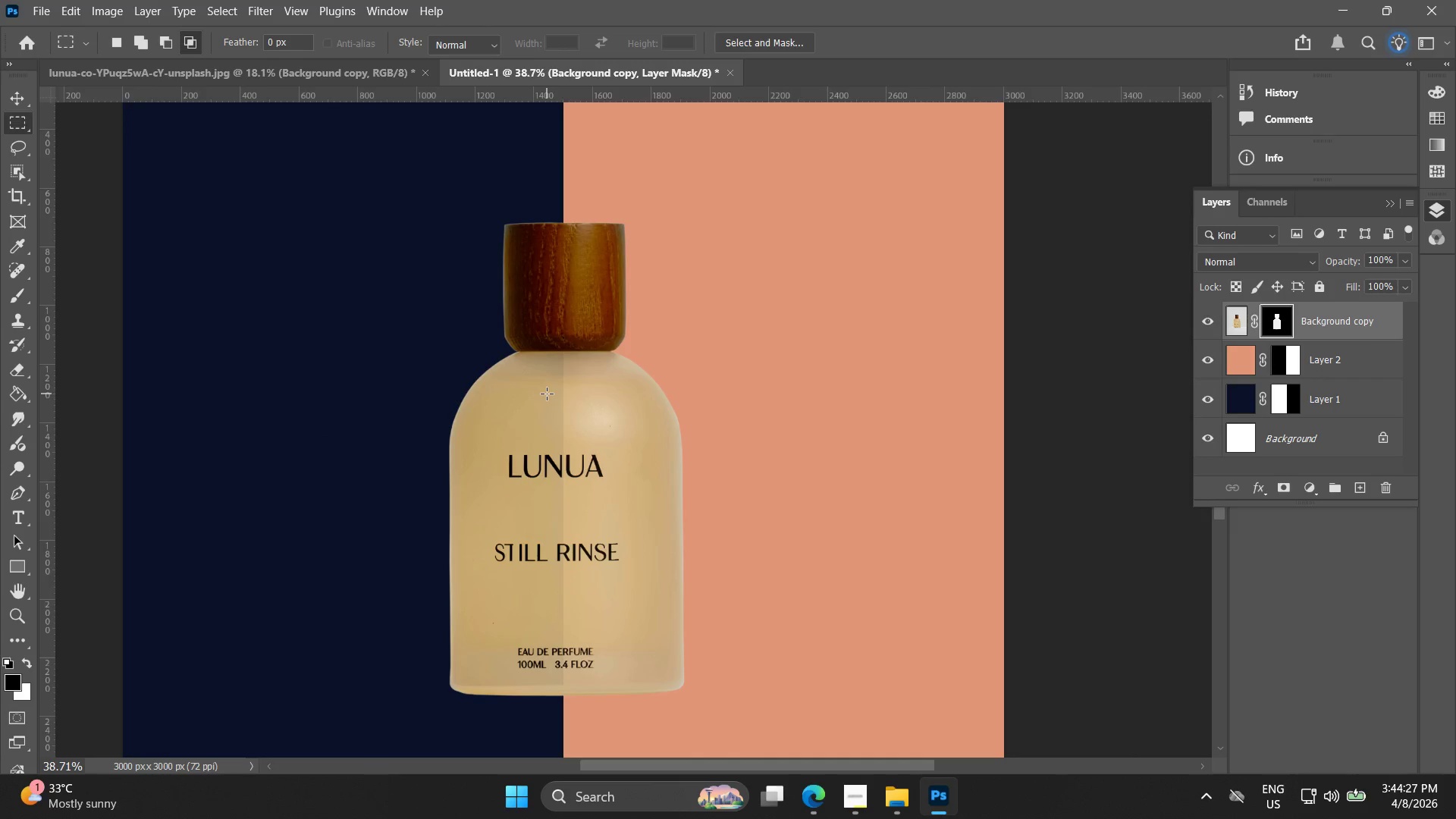 
hold_key(key=AltLeft, duration=1.5)
 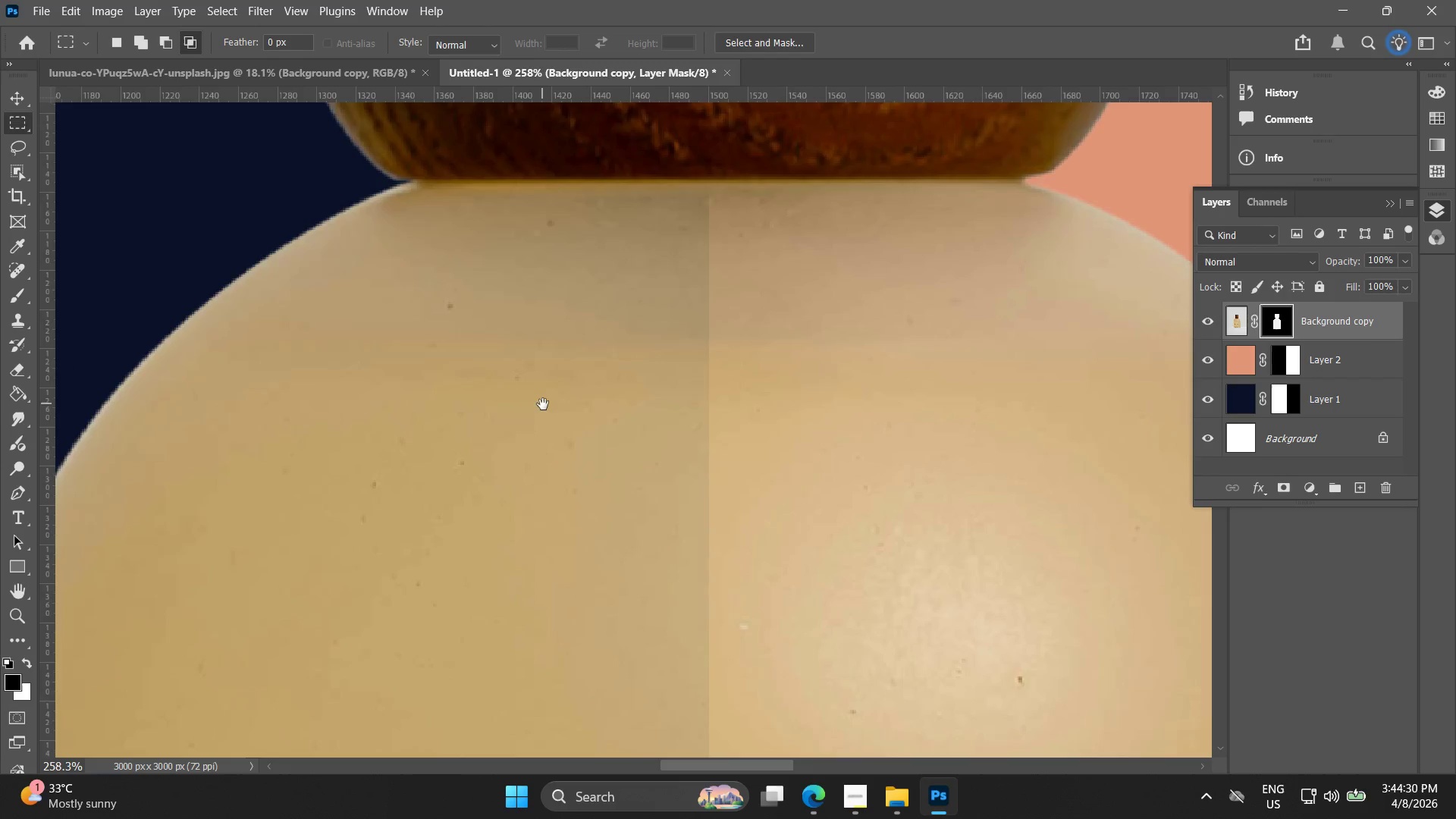 
key(Alt+AltLeft)
 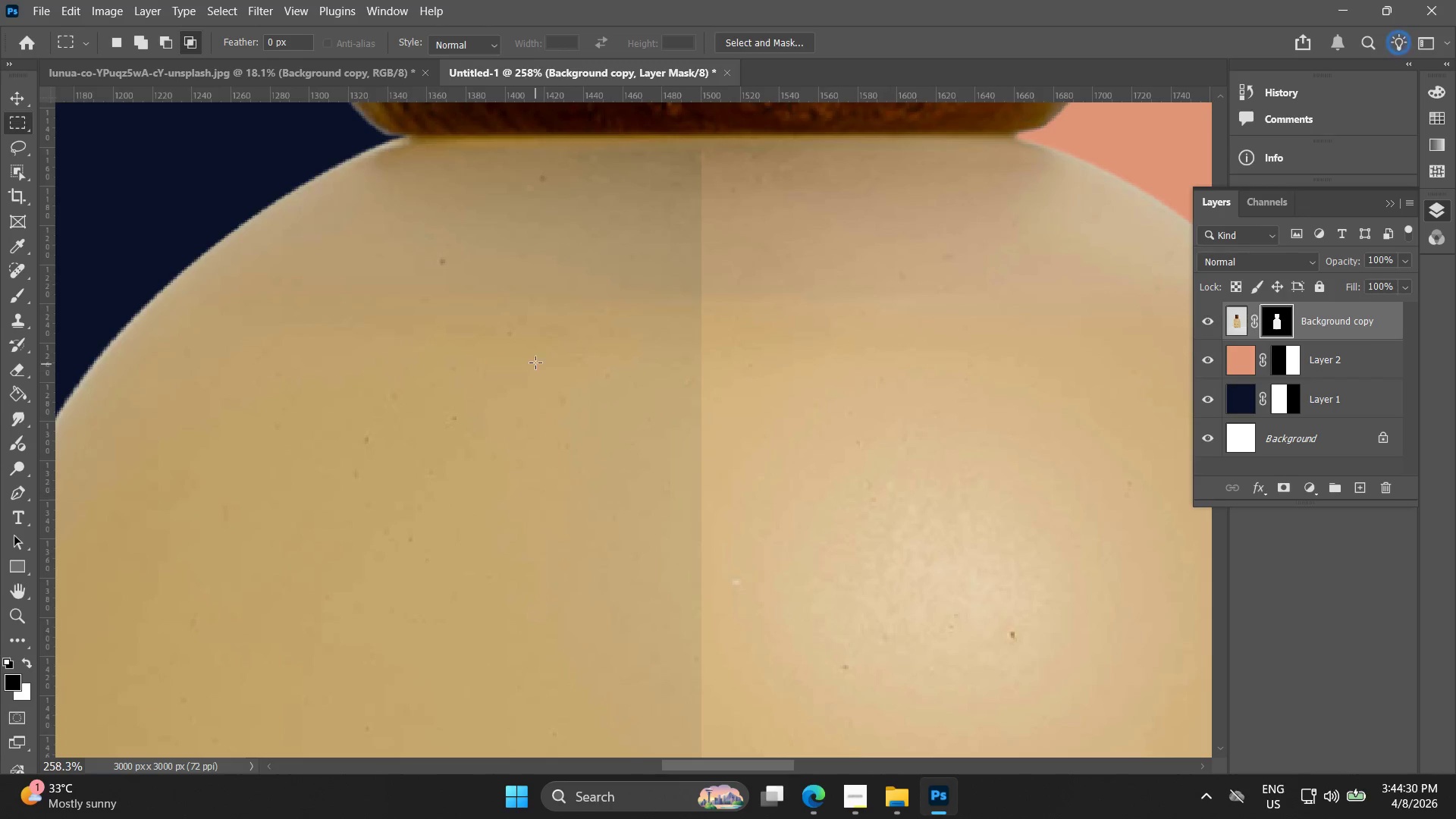 
scroll: coordinate [536, 379], scroll_direction: up, amount: 20.0
 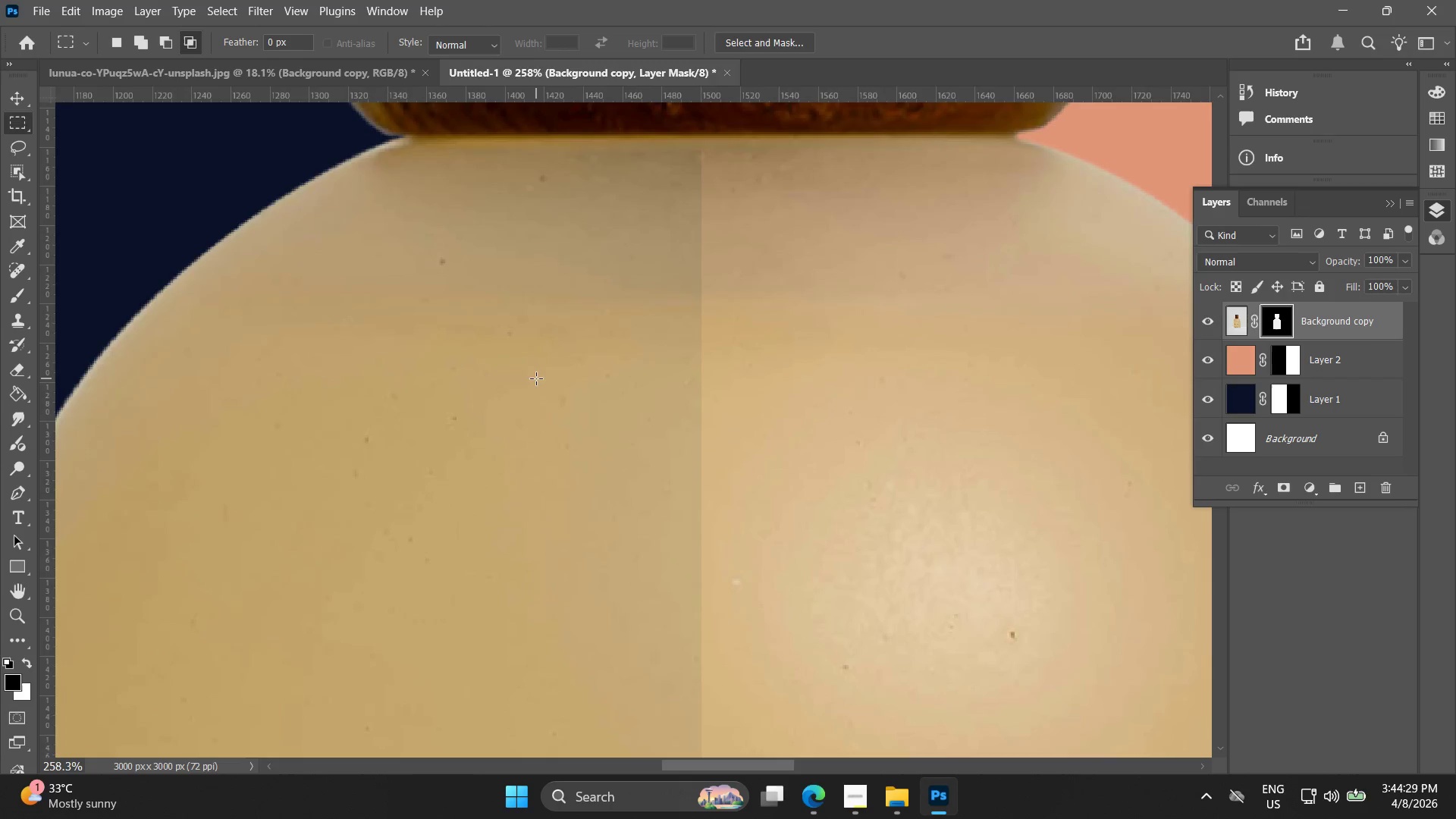 
hold_key(key=Space, duration=0.52)
 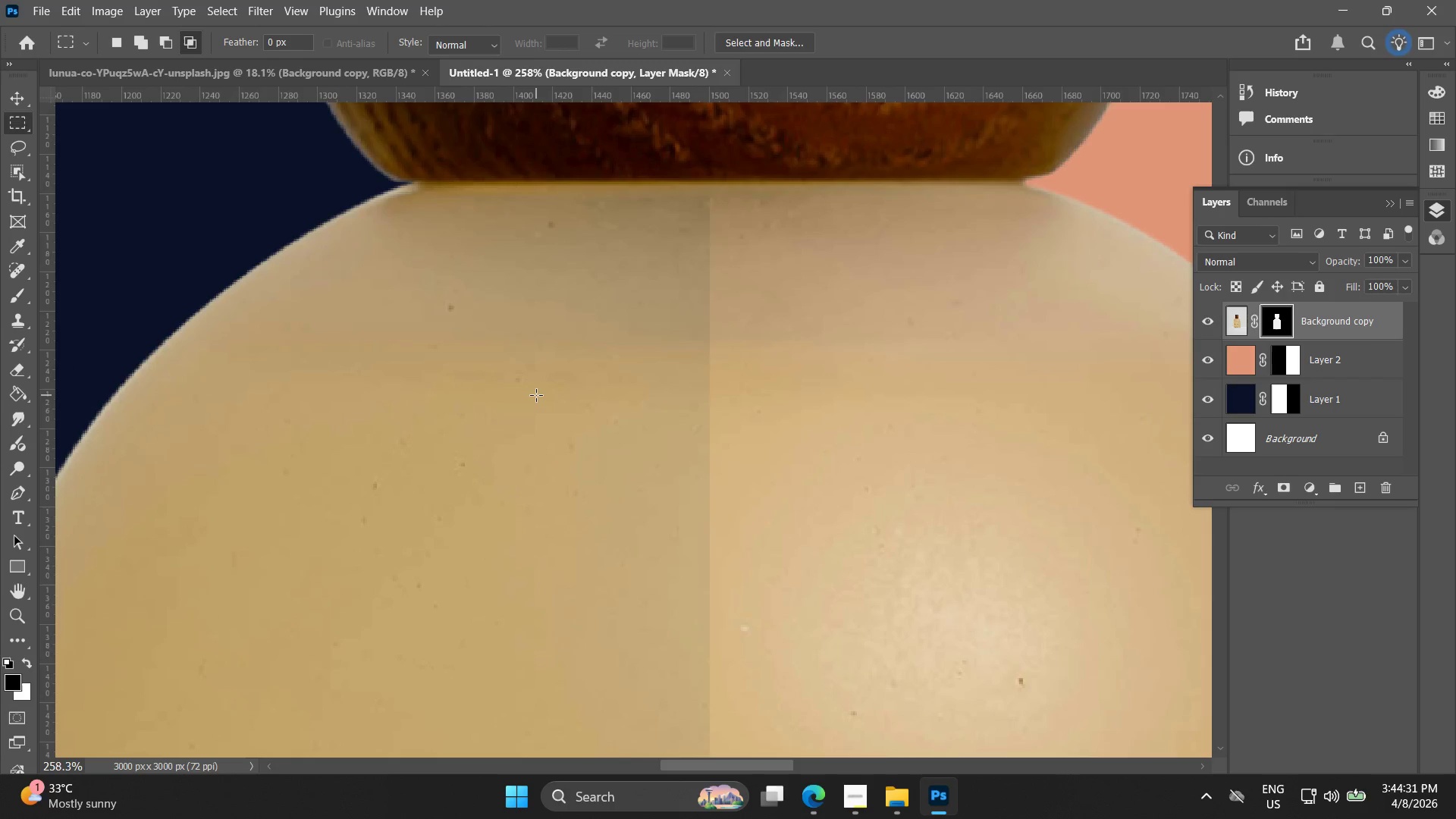 
left_click_drag(start_coordinate=[535, 358], to_coordinate=[543, 404])
 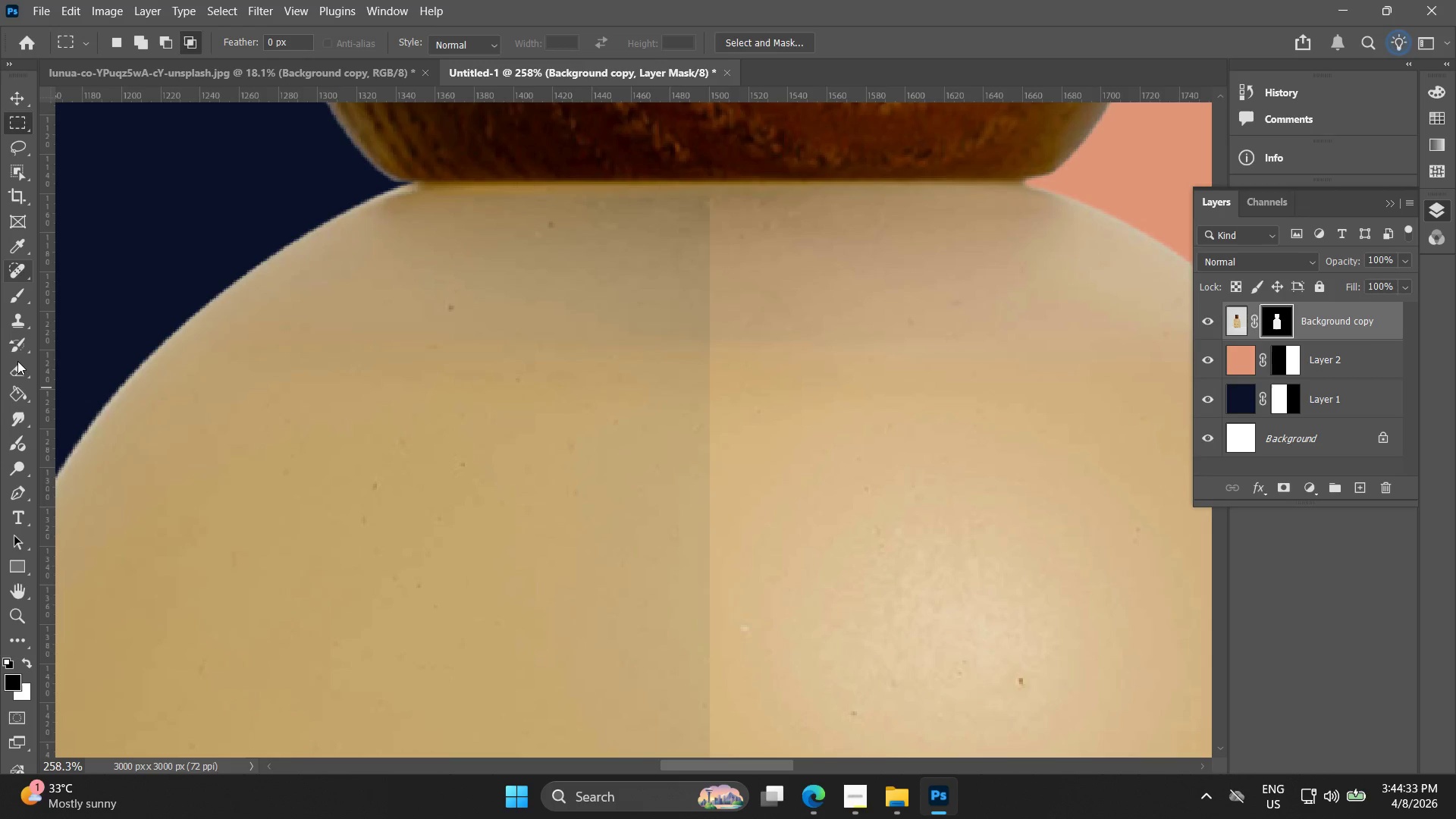 
left_click([17, 497])
 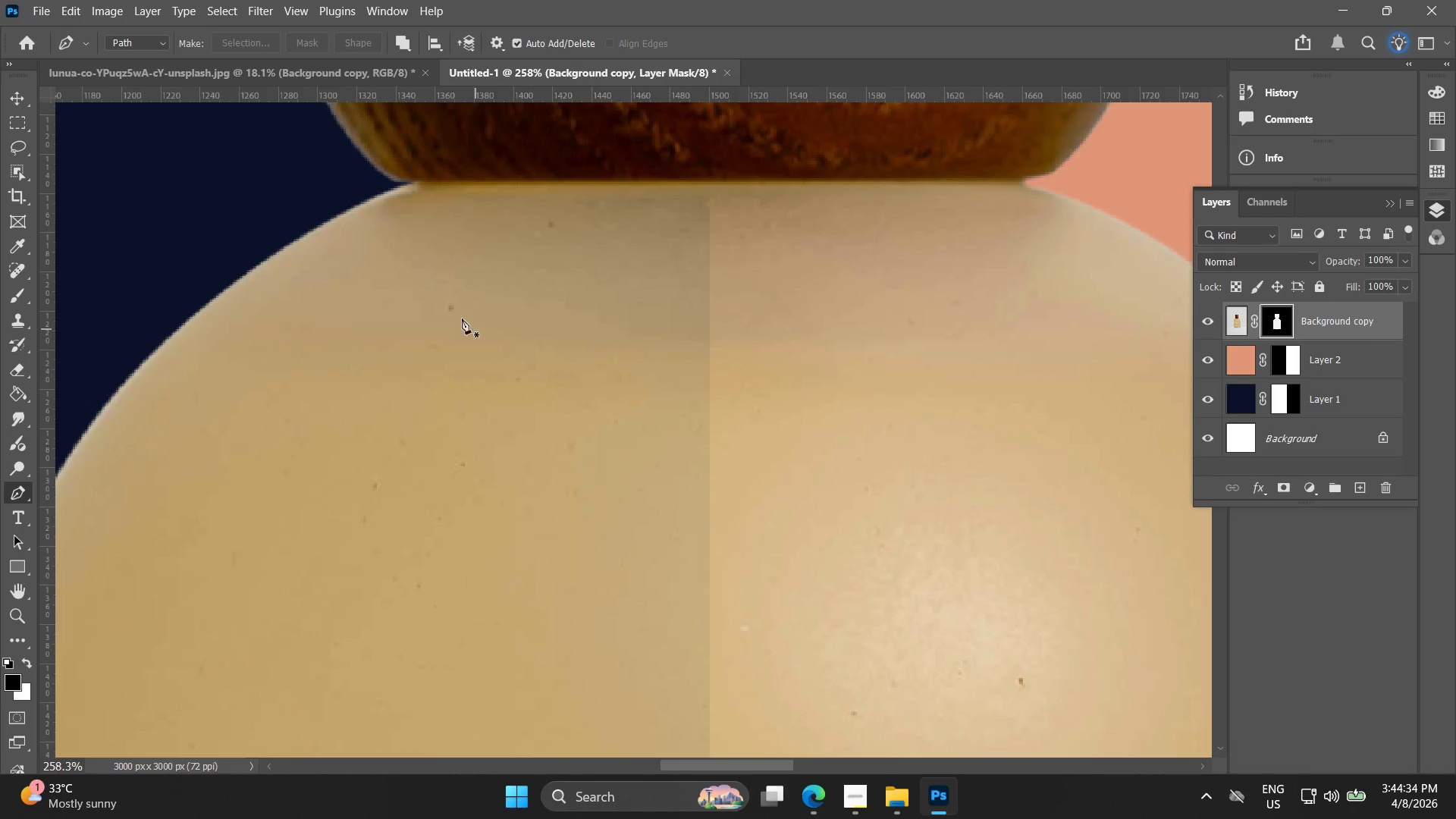 
key(Alt+AltLeft)
 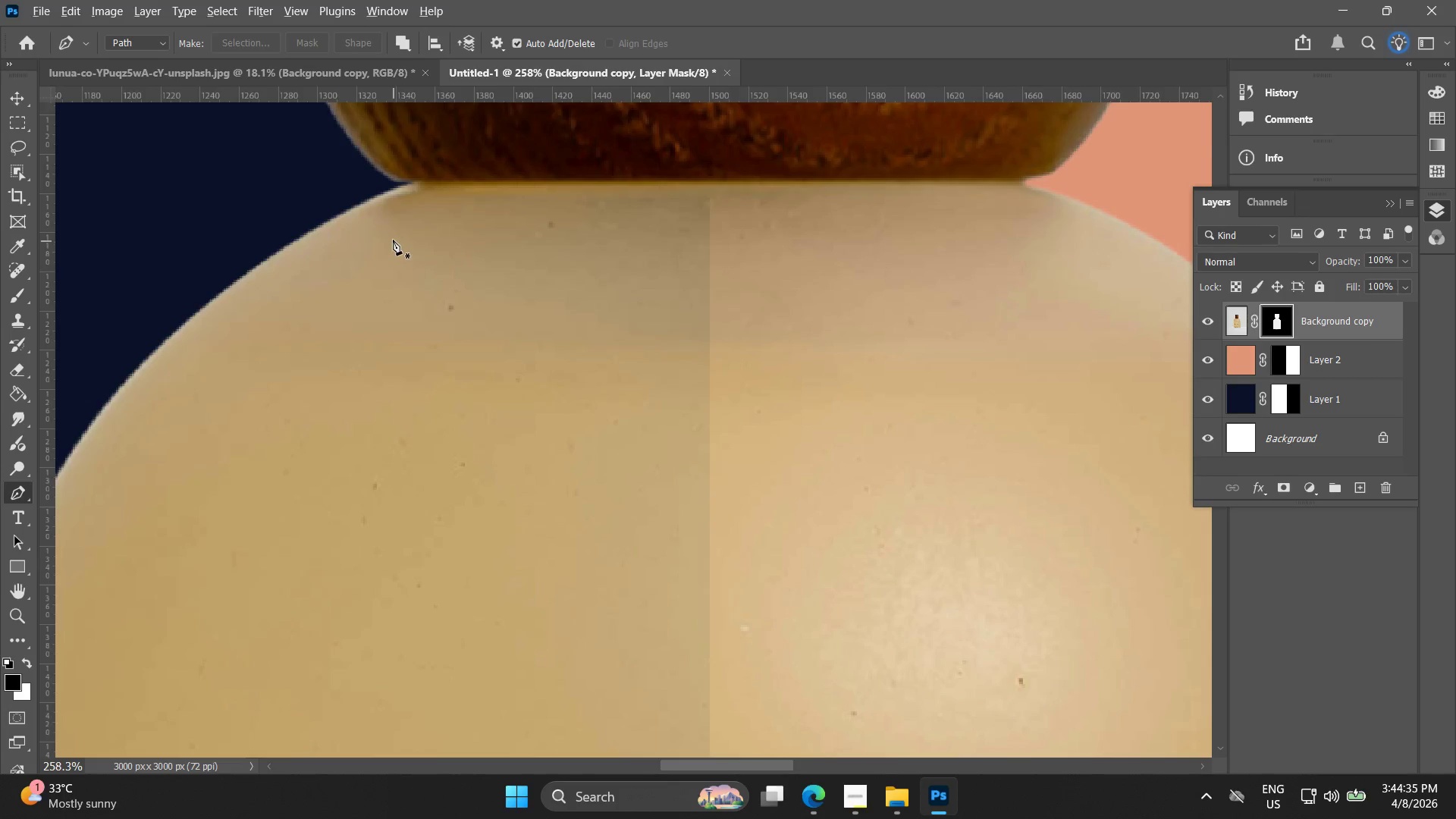 
scroll: coordinate [391, 235], scroll_direction: up, amount: 2.0
 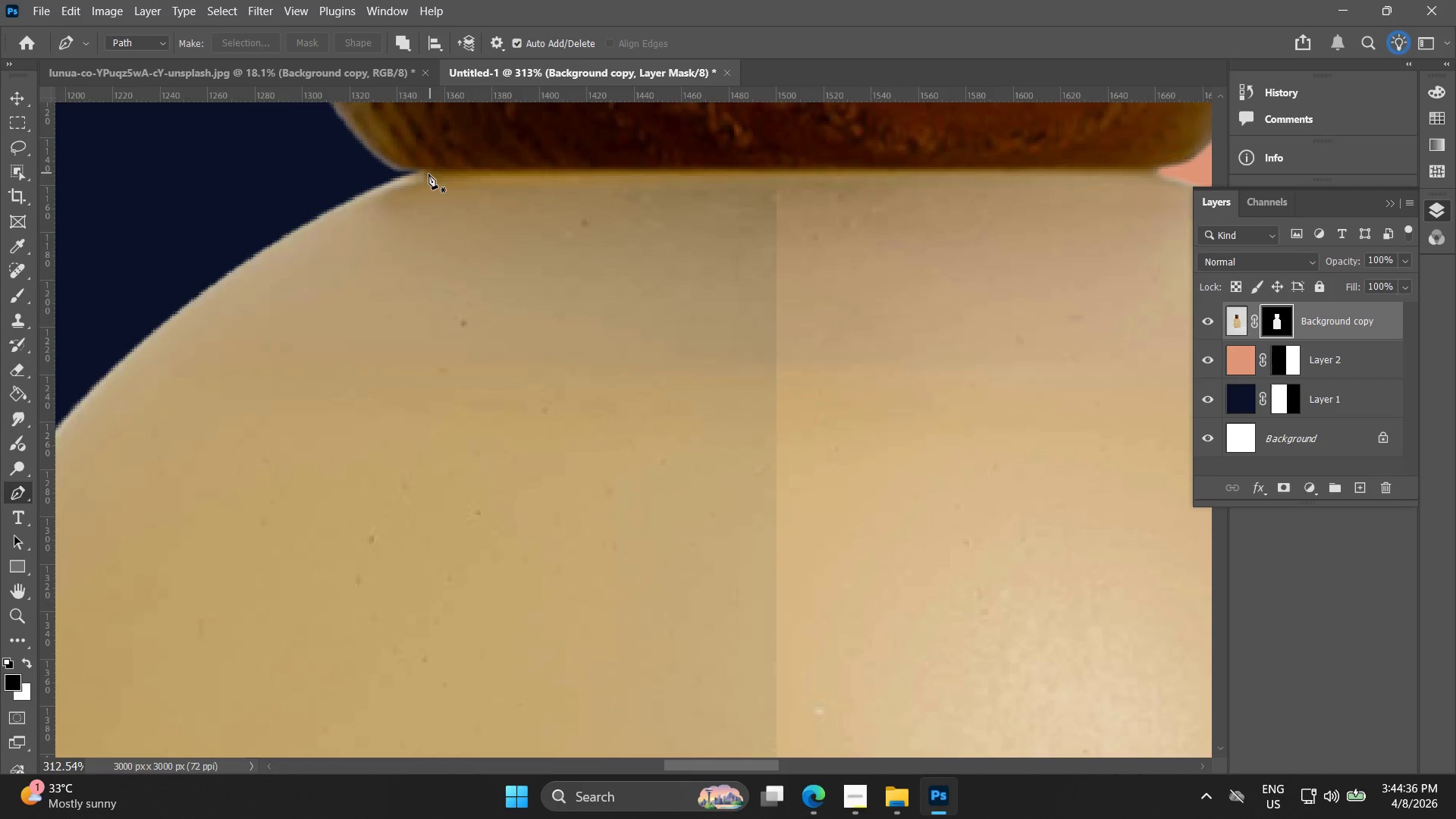 
left_click([426, 176])
 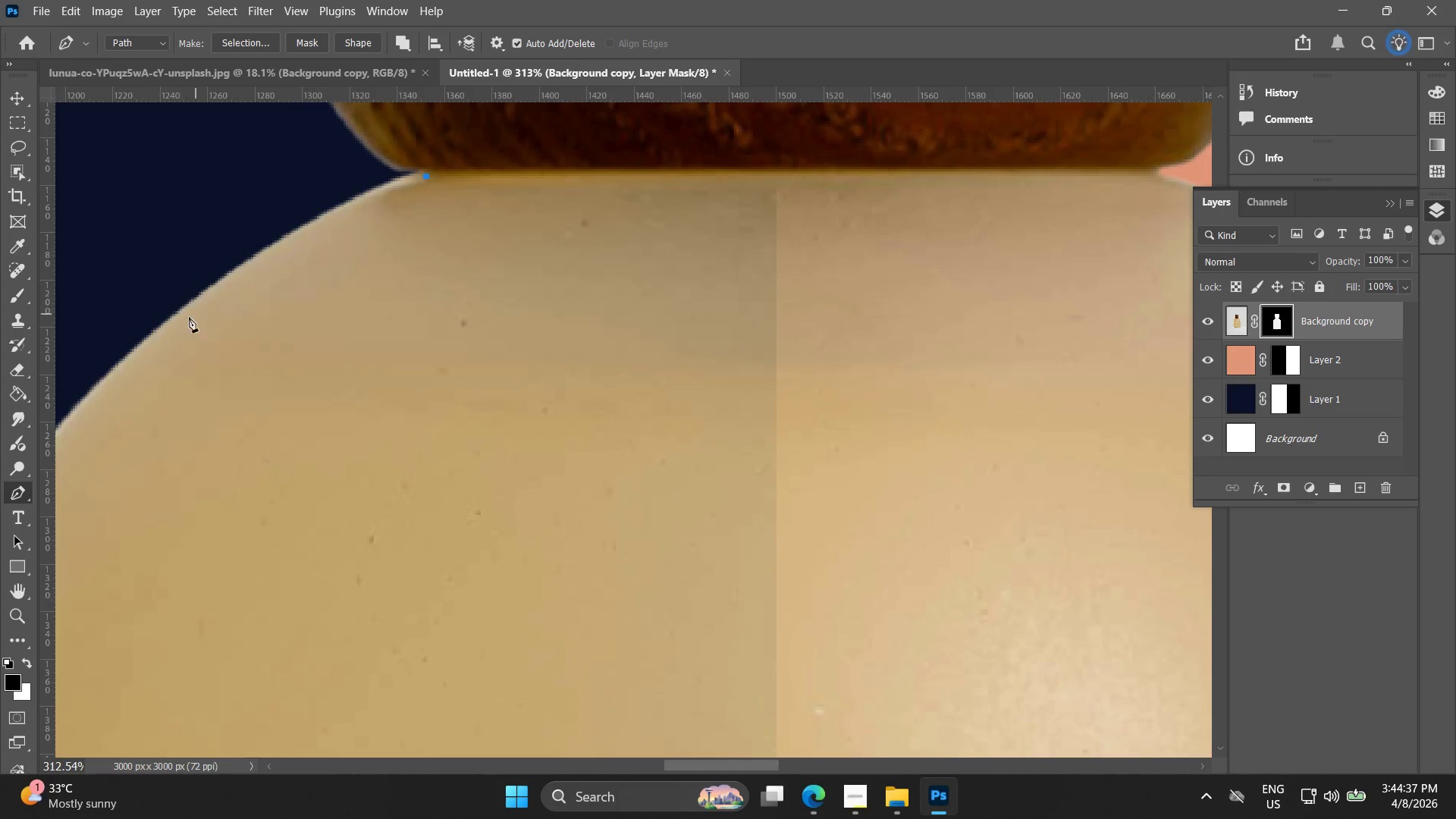 
left_click_drag(start_coordinate=[174, 324], to_coordinate=[149, 346])
 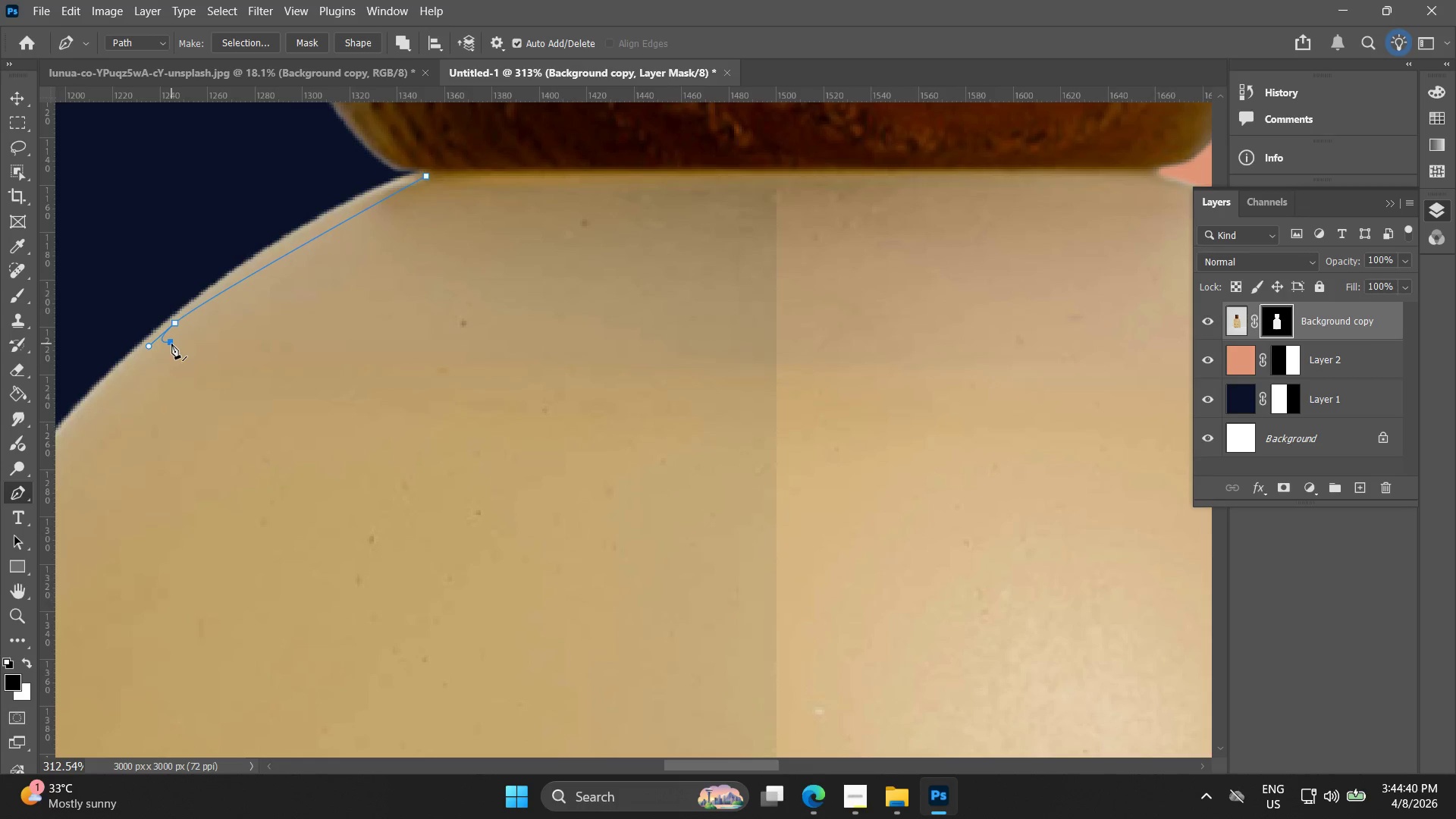 
key(Control+ControlLeft)
 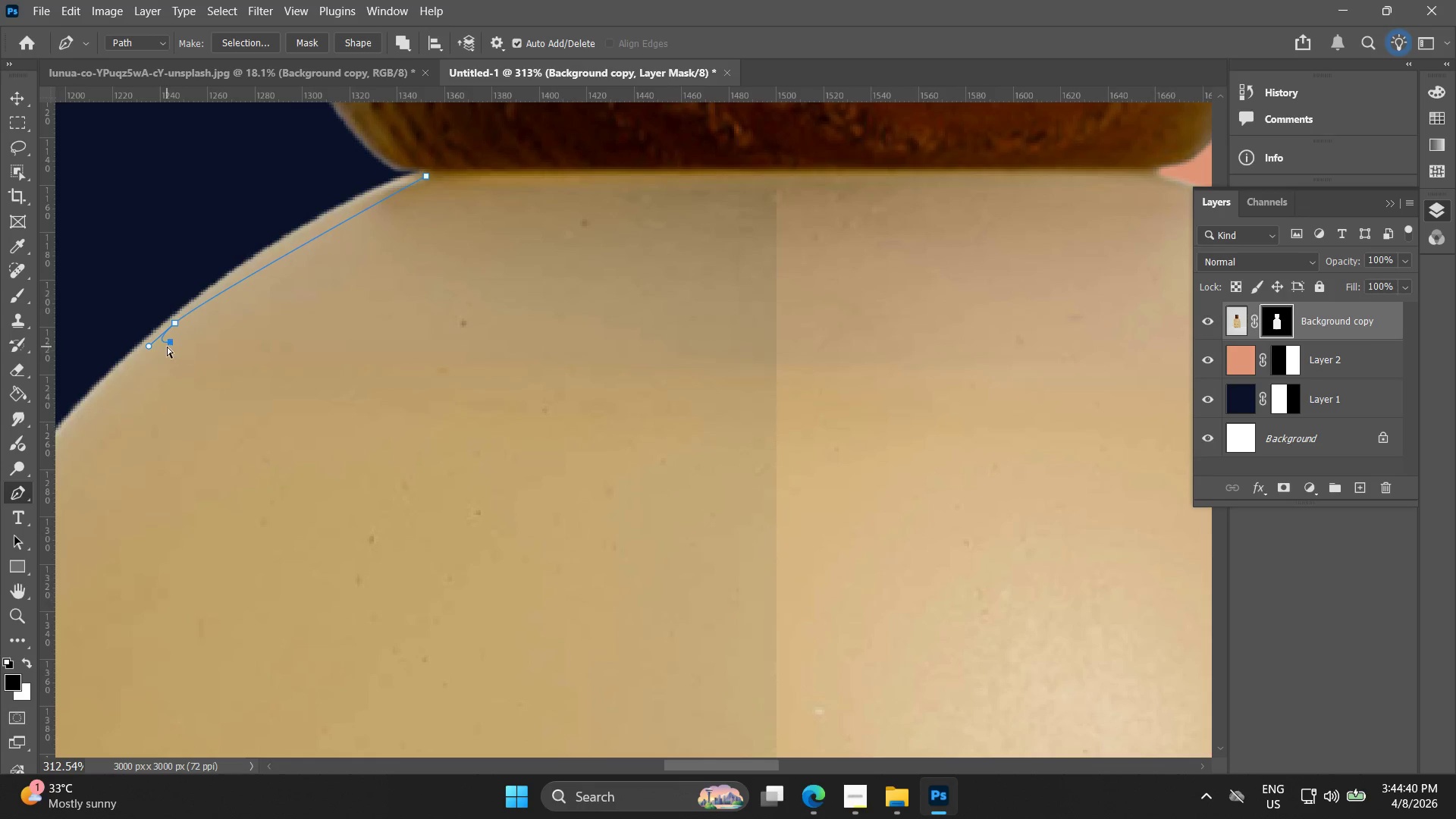 
key(Control+Z)
 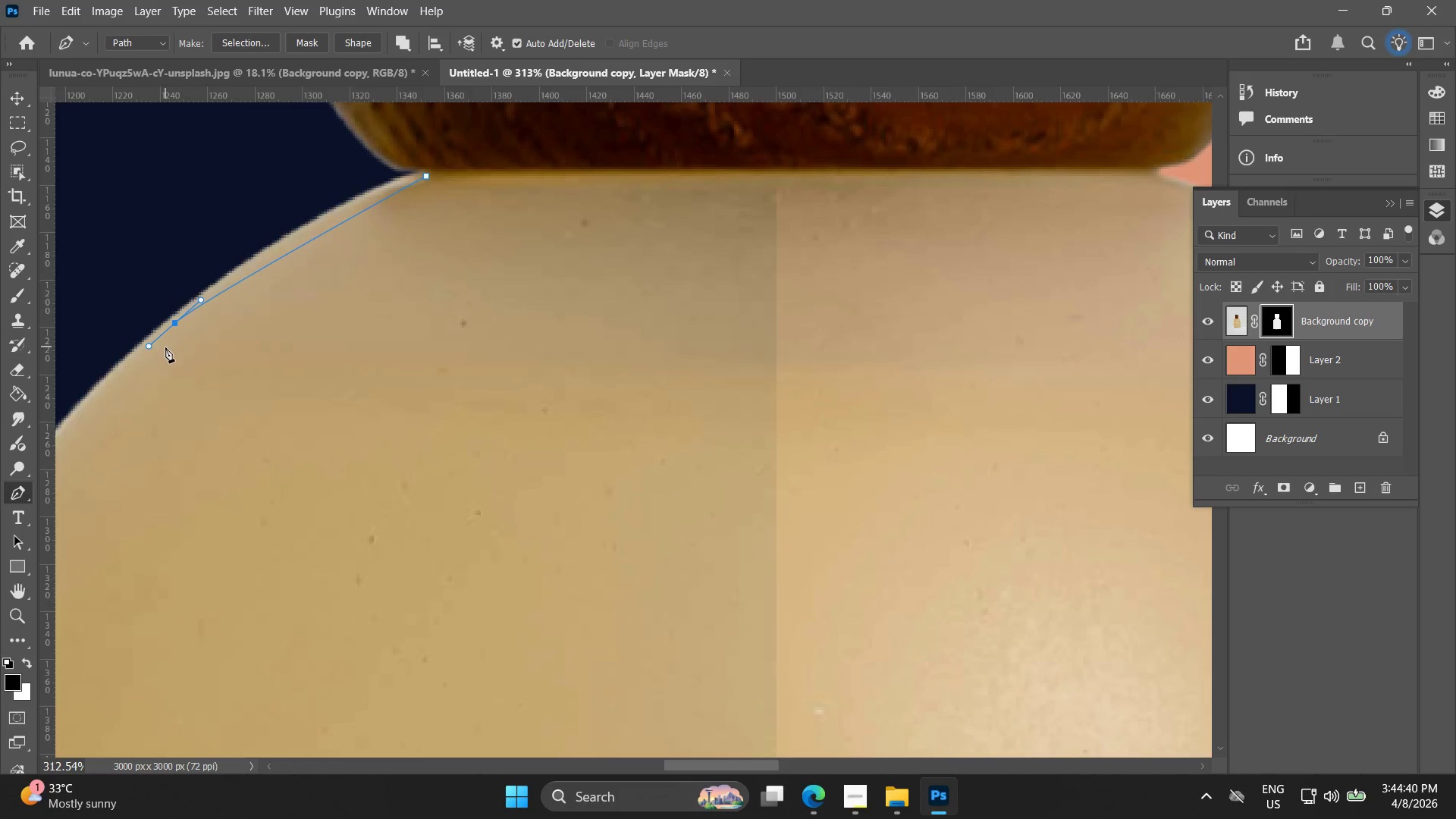 
left_click([165, 347])
 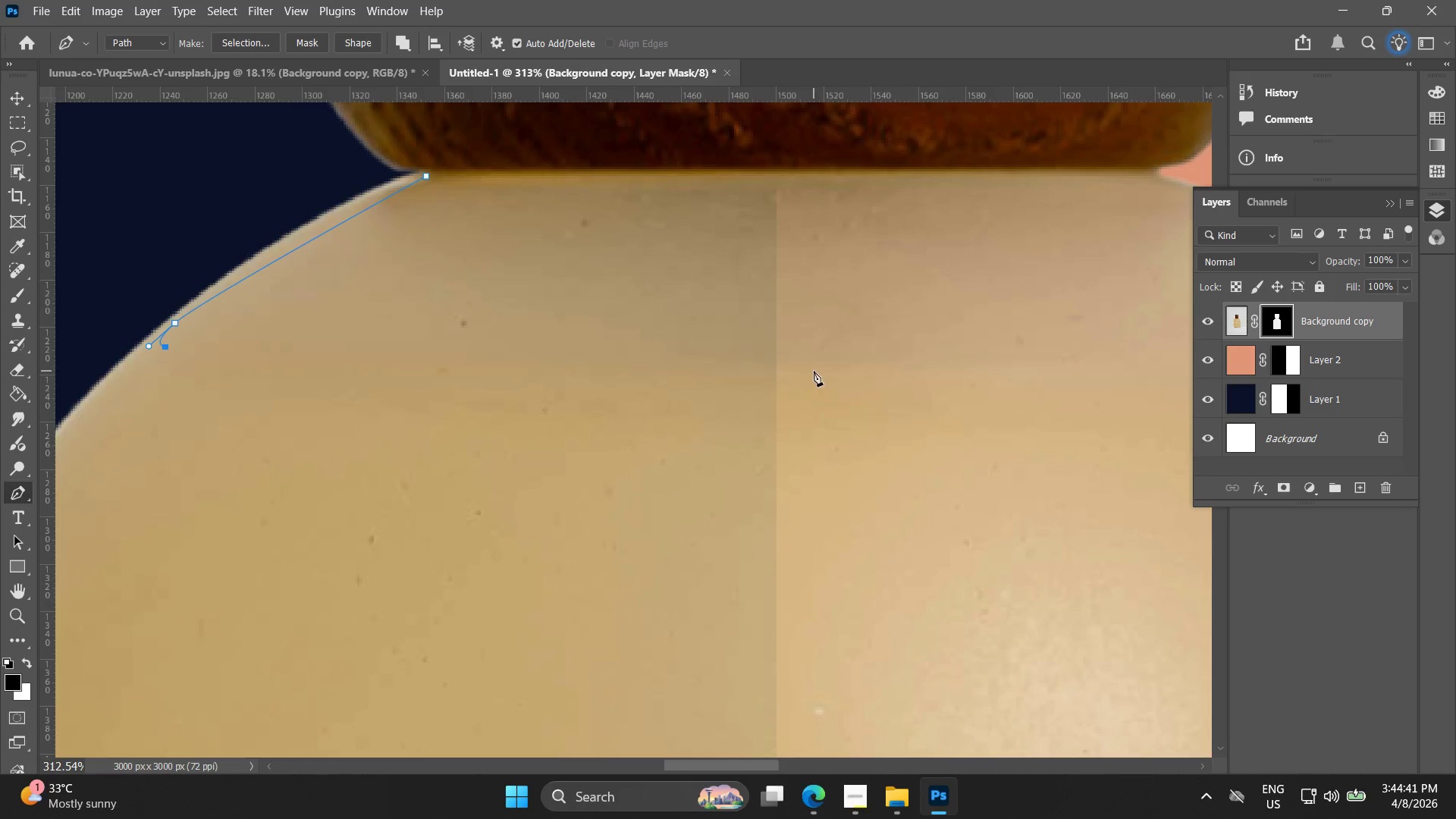 
left_click([821, 369])
 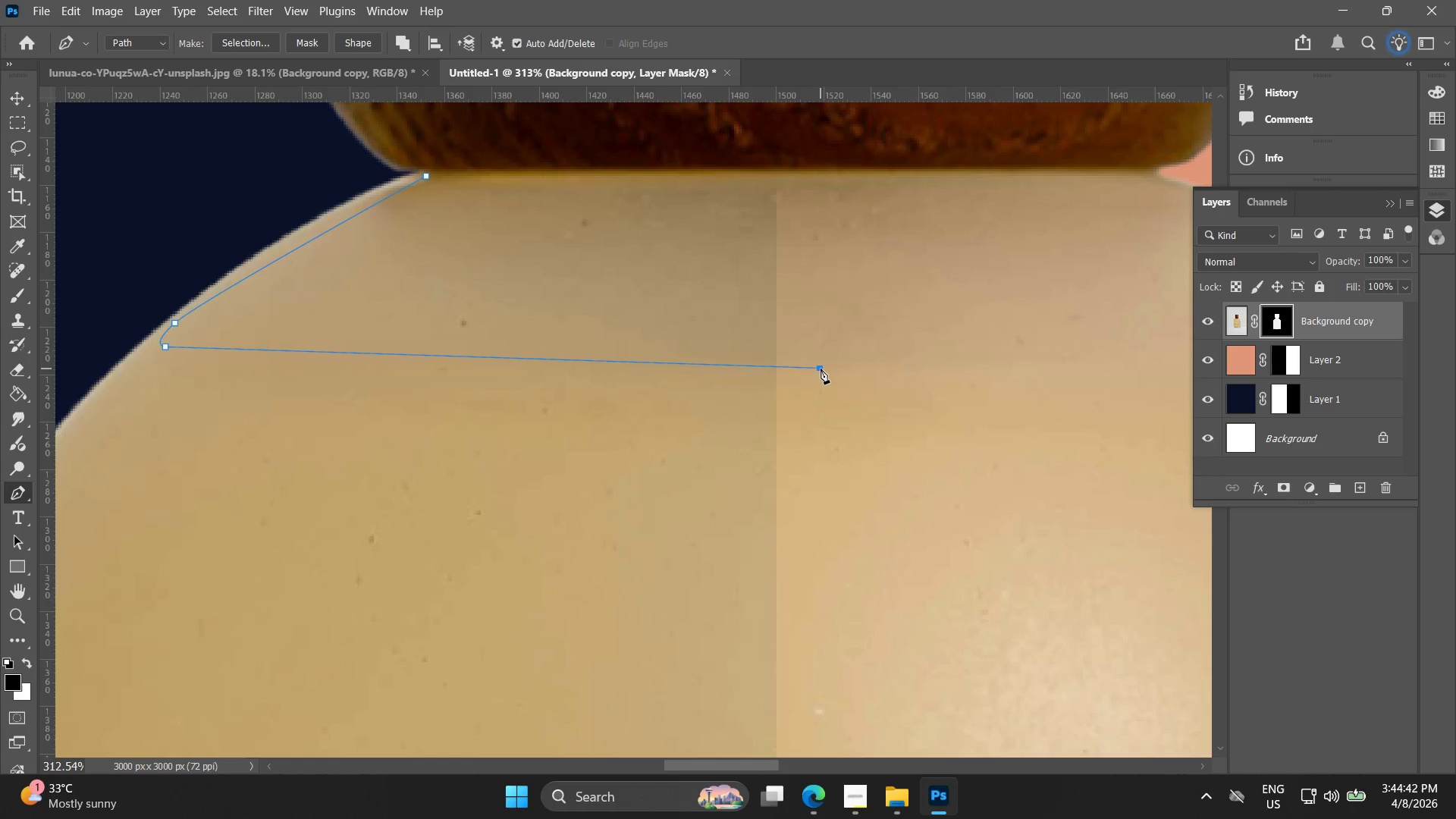 
key(Control+ControlLeft)
 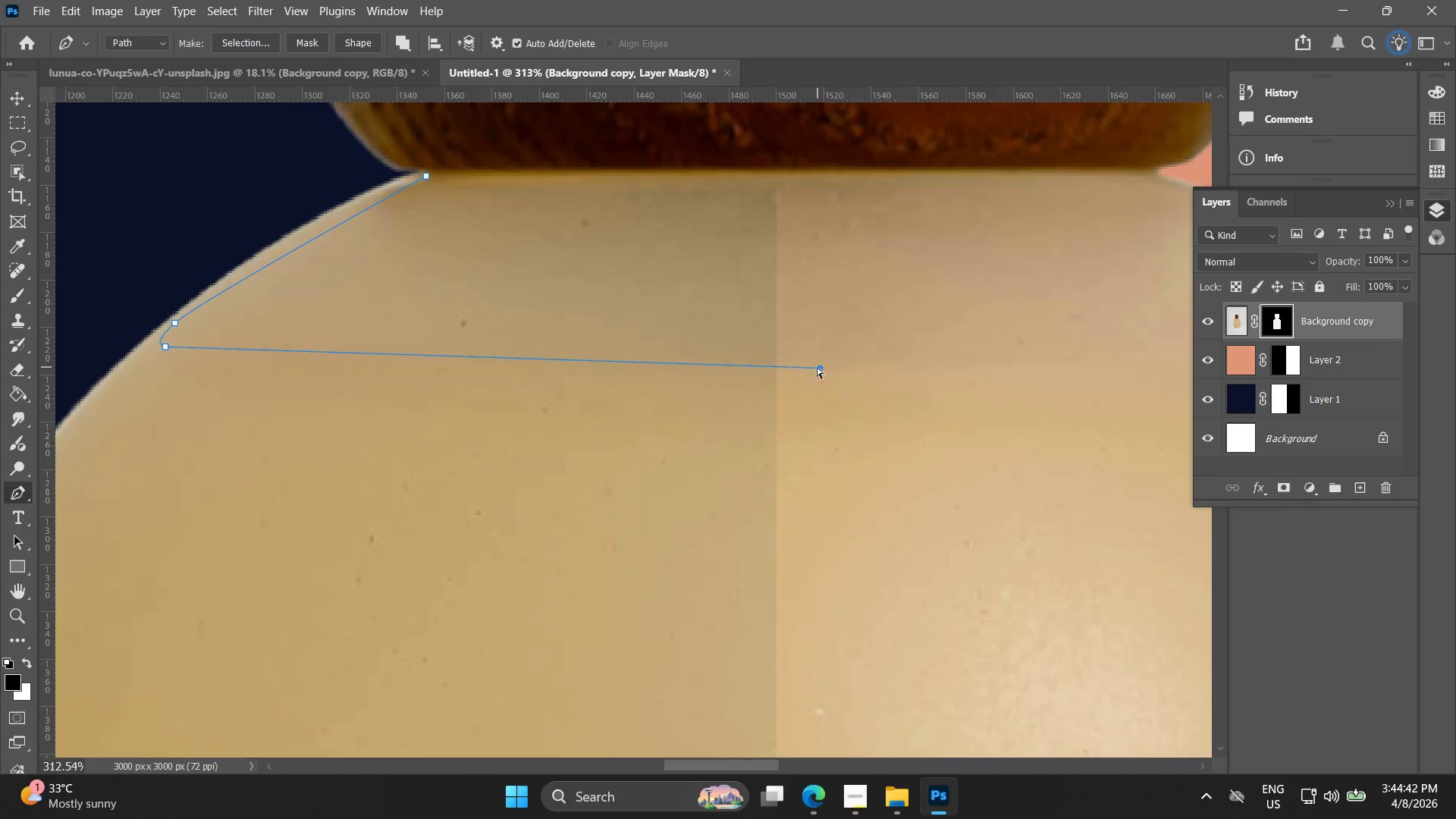 
key(Control+Z)
 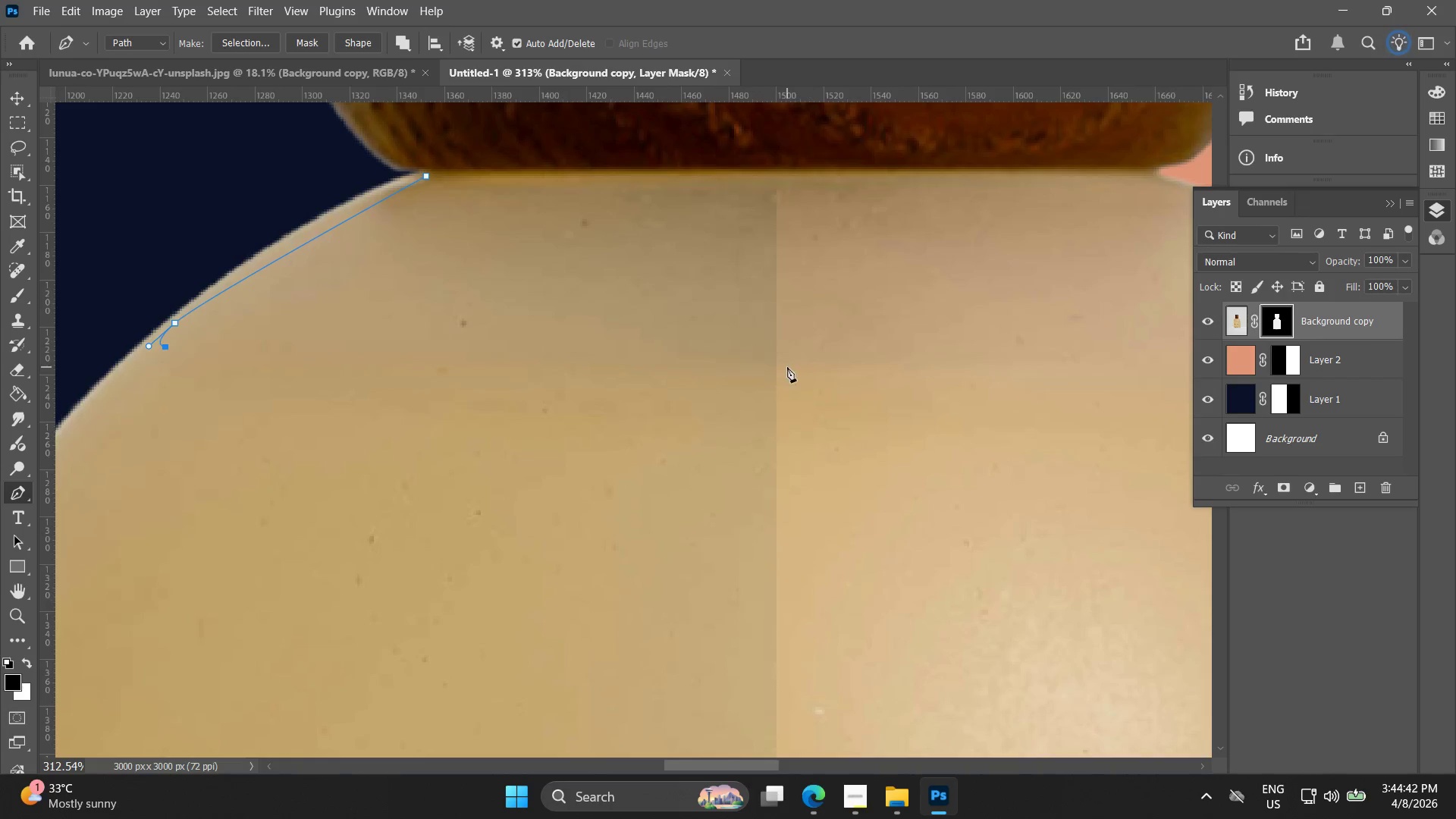 
left_click_drag(start_coordinate=[789, 367], to_coordinate=[861, 370])
 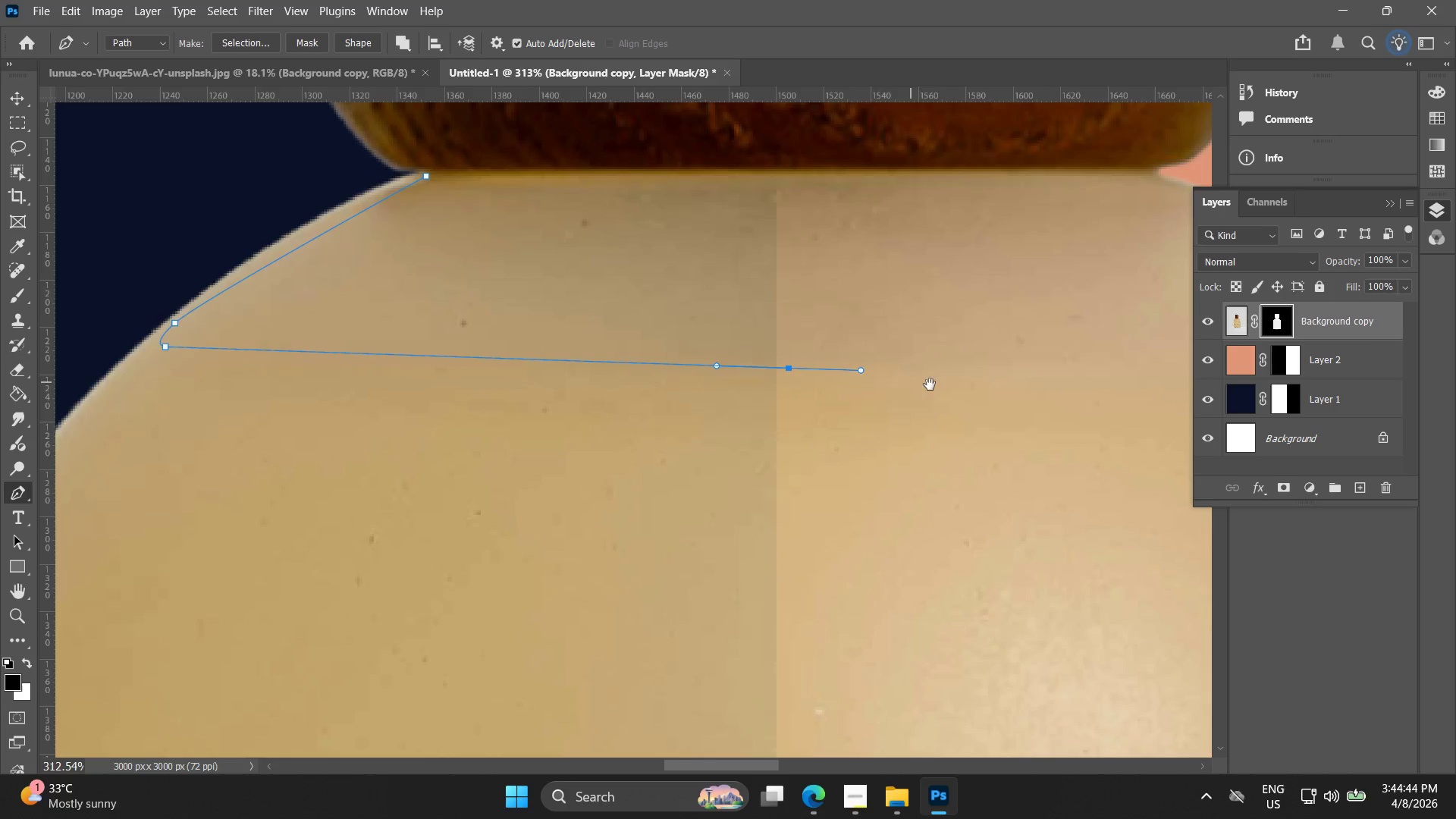 
hold_key(key=Space, duration=0.52)
 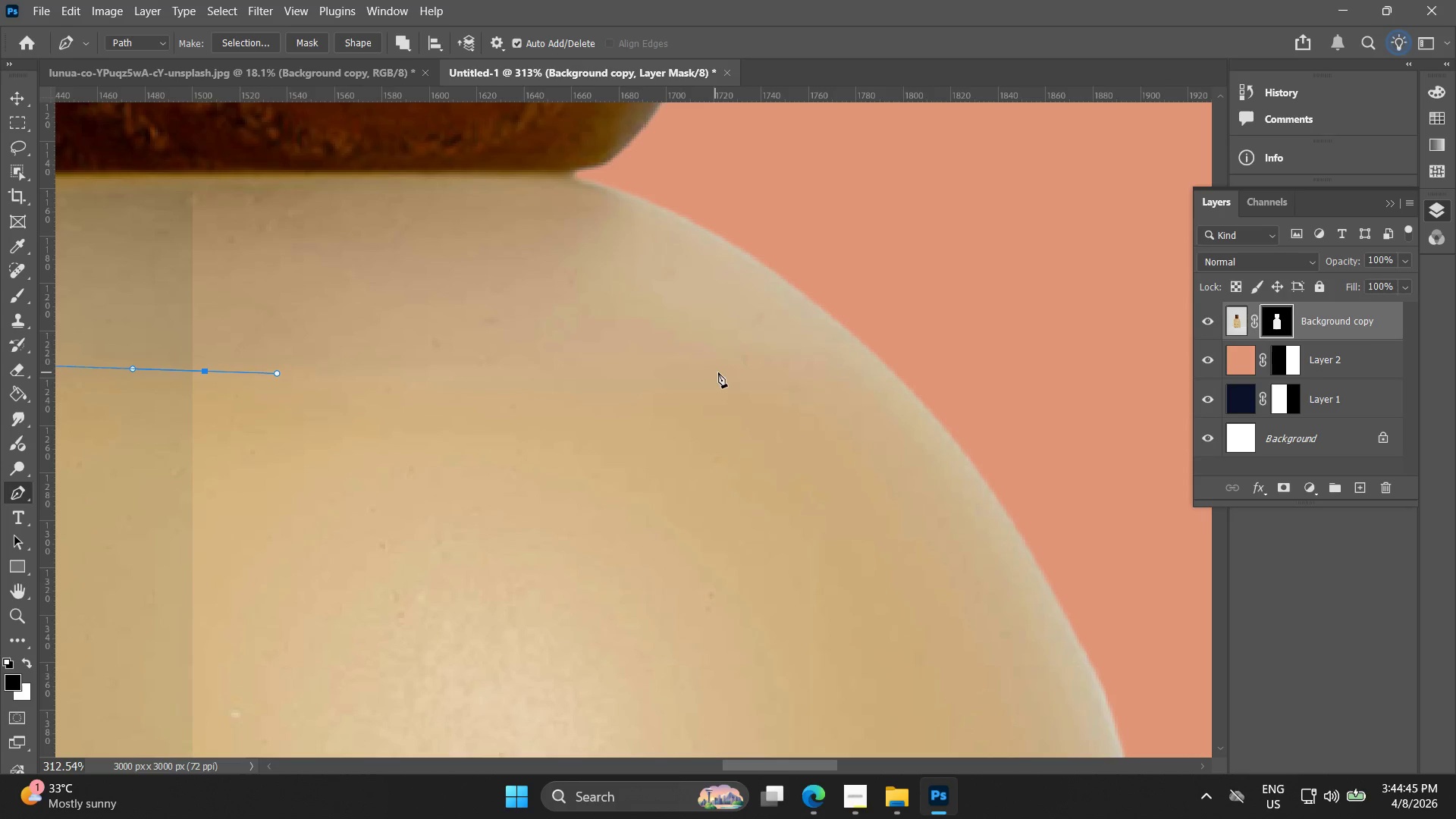 
left_click_drag(start_coordinate=[880, 371], to_coordinate=[317, 375])
 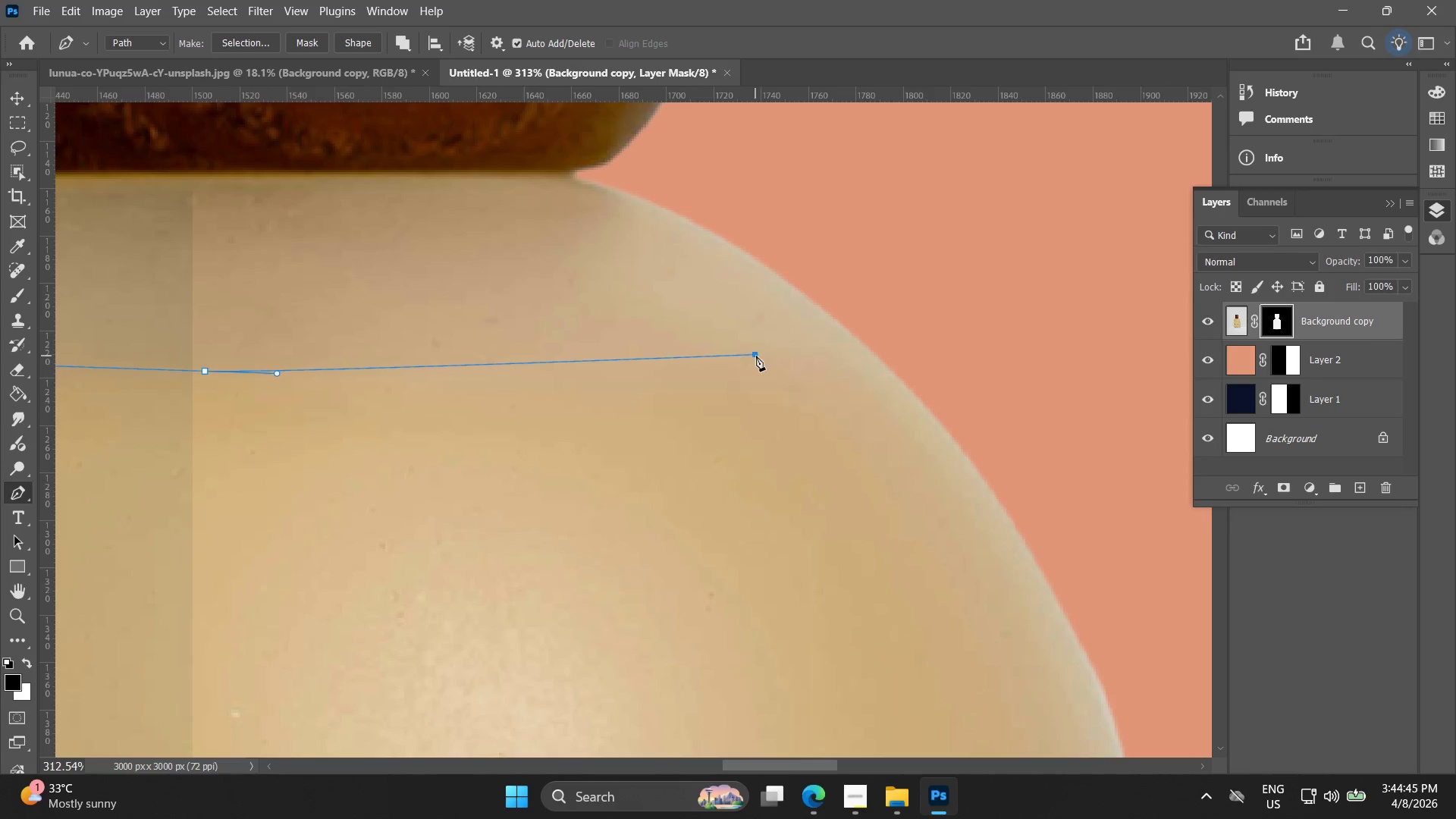 
key(Control+ControlLeft)
 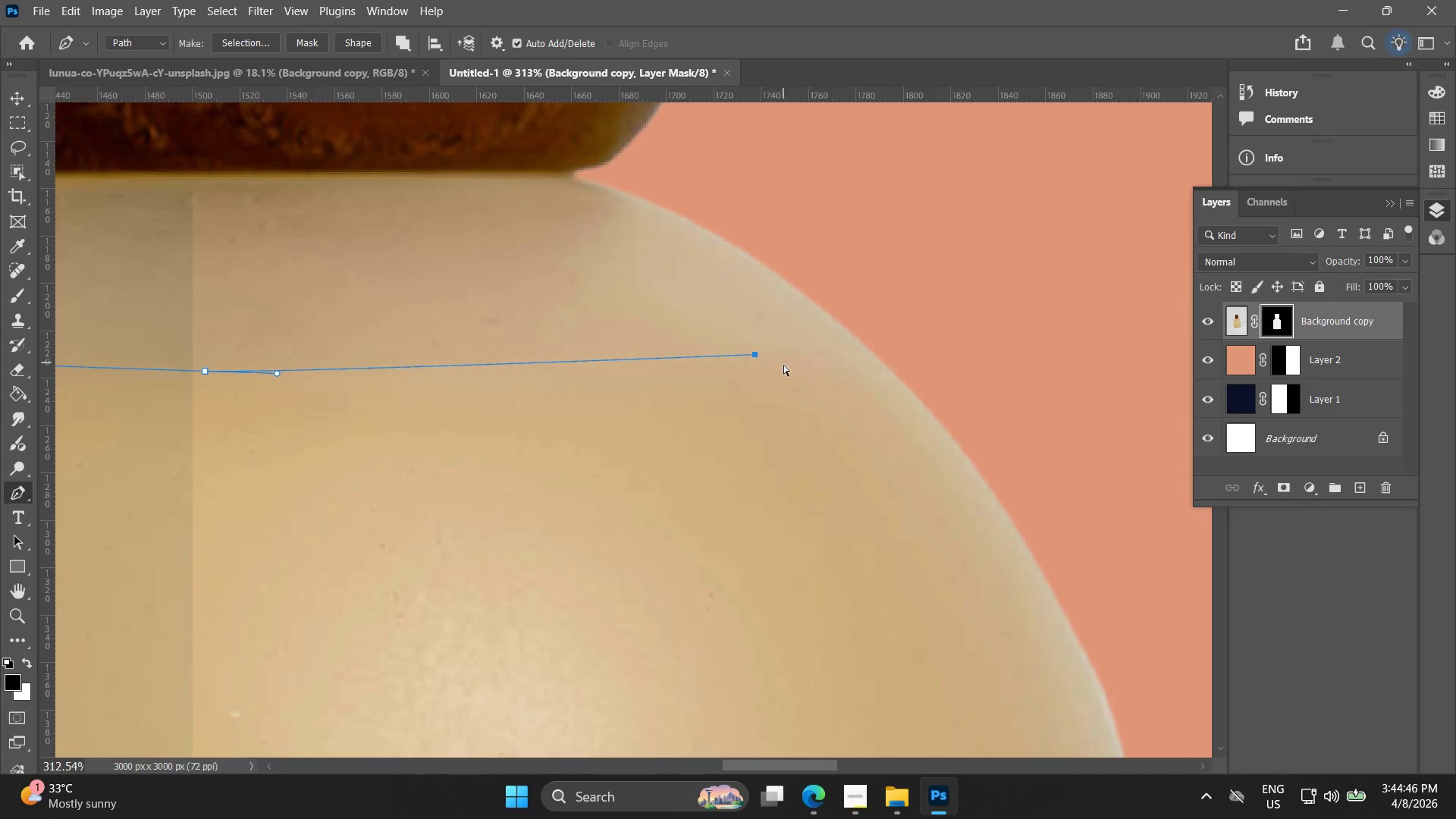 
key(Control+Z)
 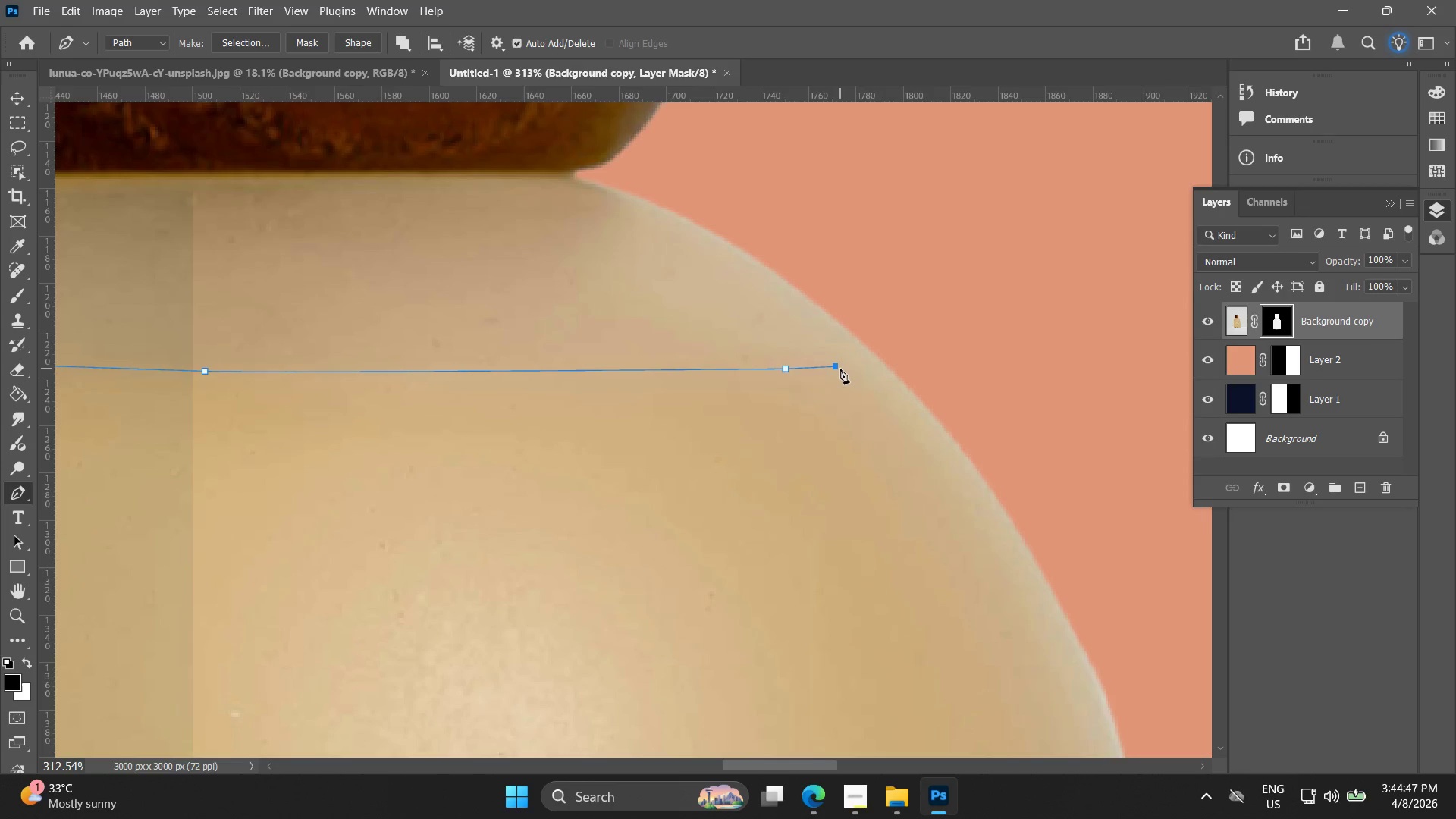 
left_click([843, 360])
 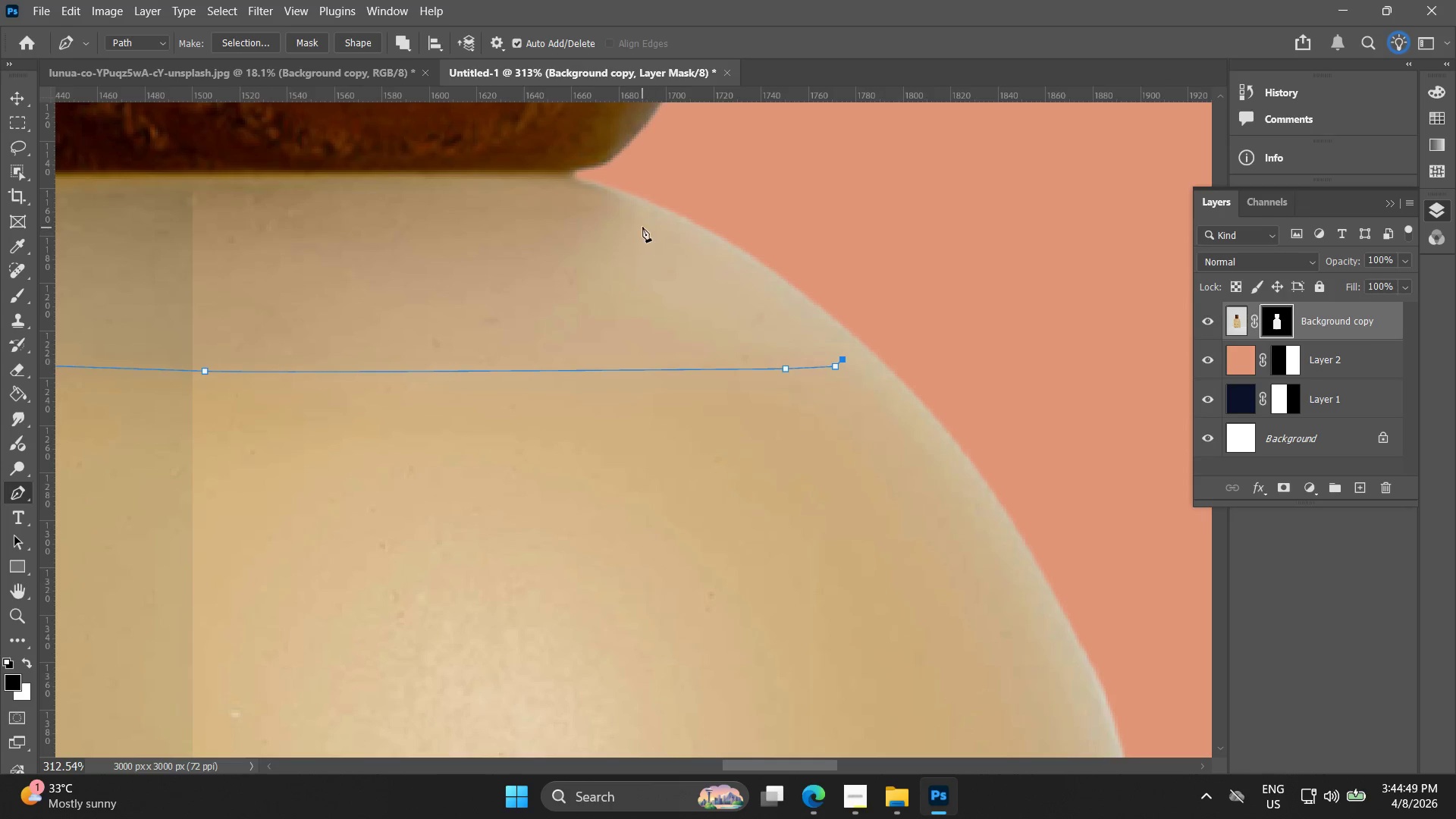 
left_click_drag(start_coordinate=[624, 207], to_coordinate=[565, 183])
 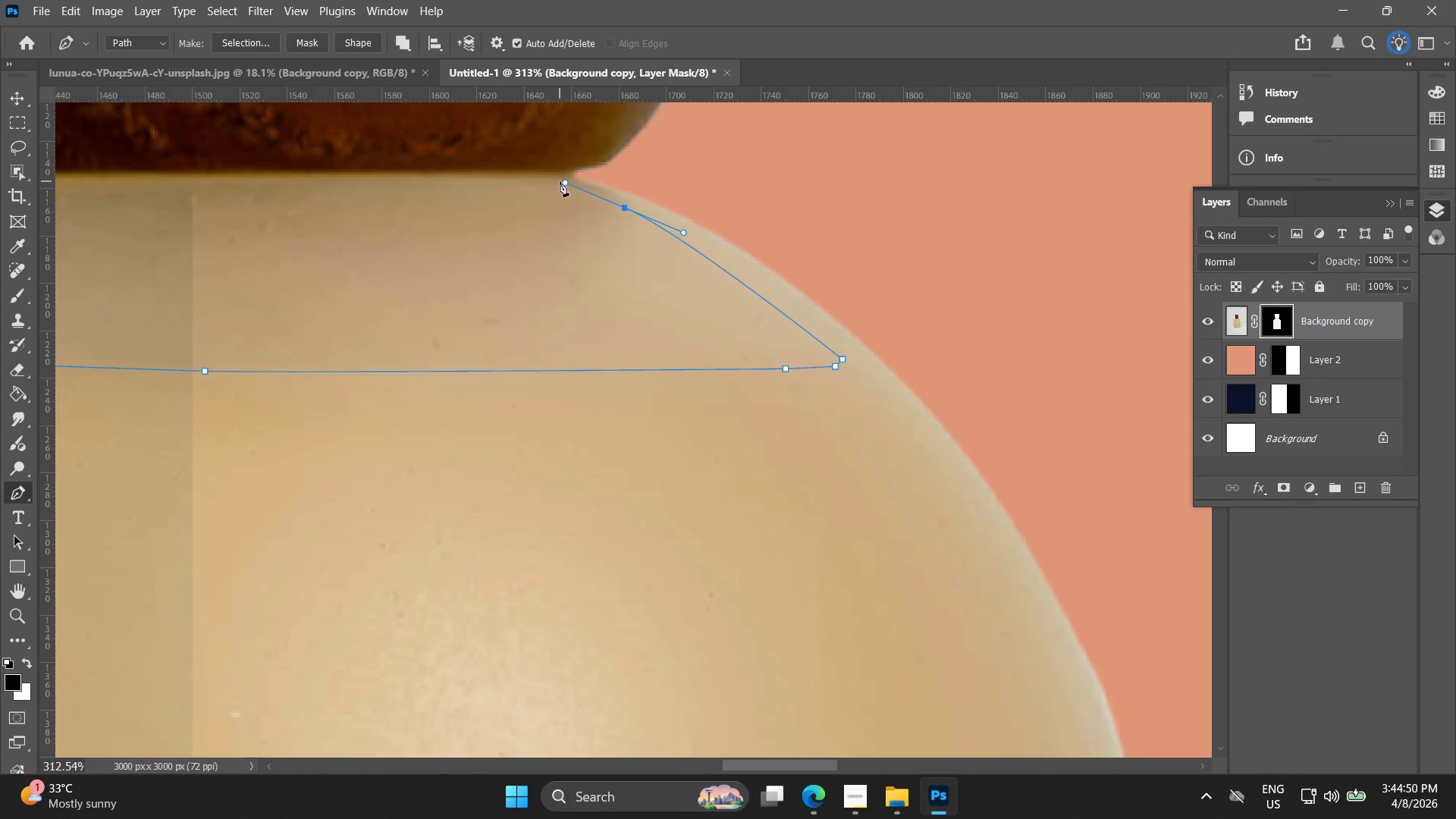 
hold_key(key=Space, duration=0.48)
 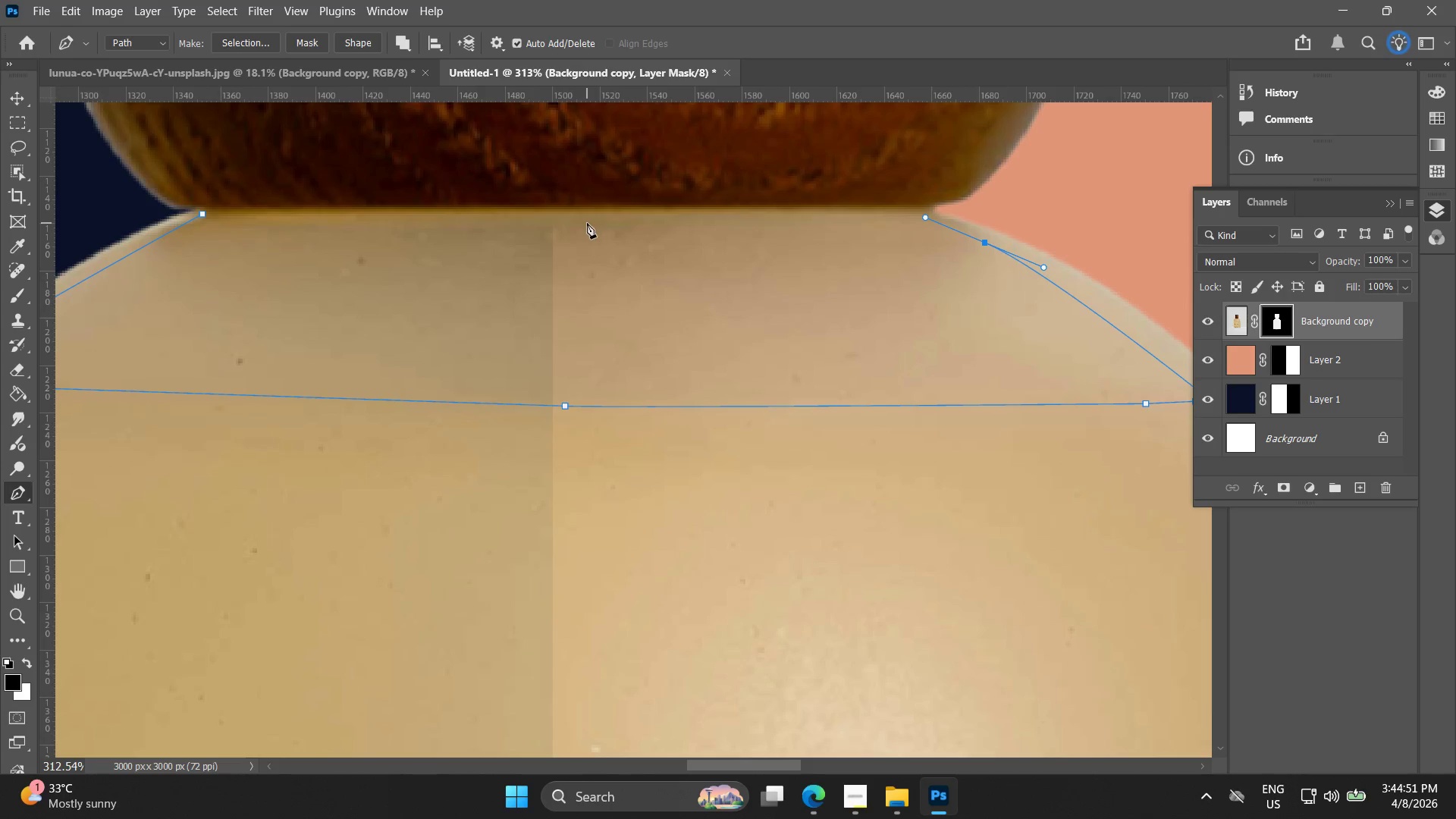 
left_click_drag(start_coordinate=[517, 179], to_coordinate=[877, 214])
 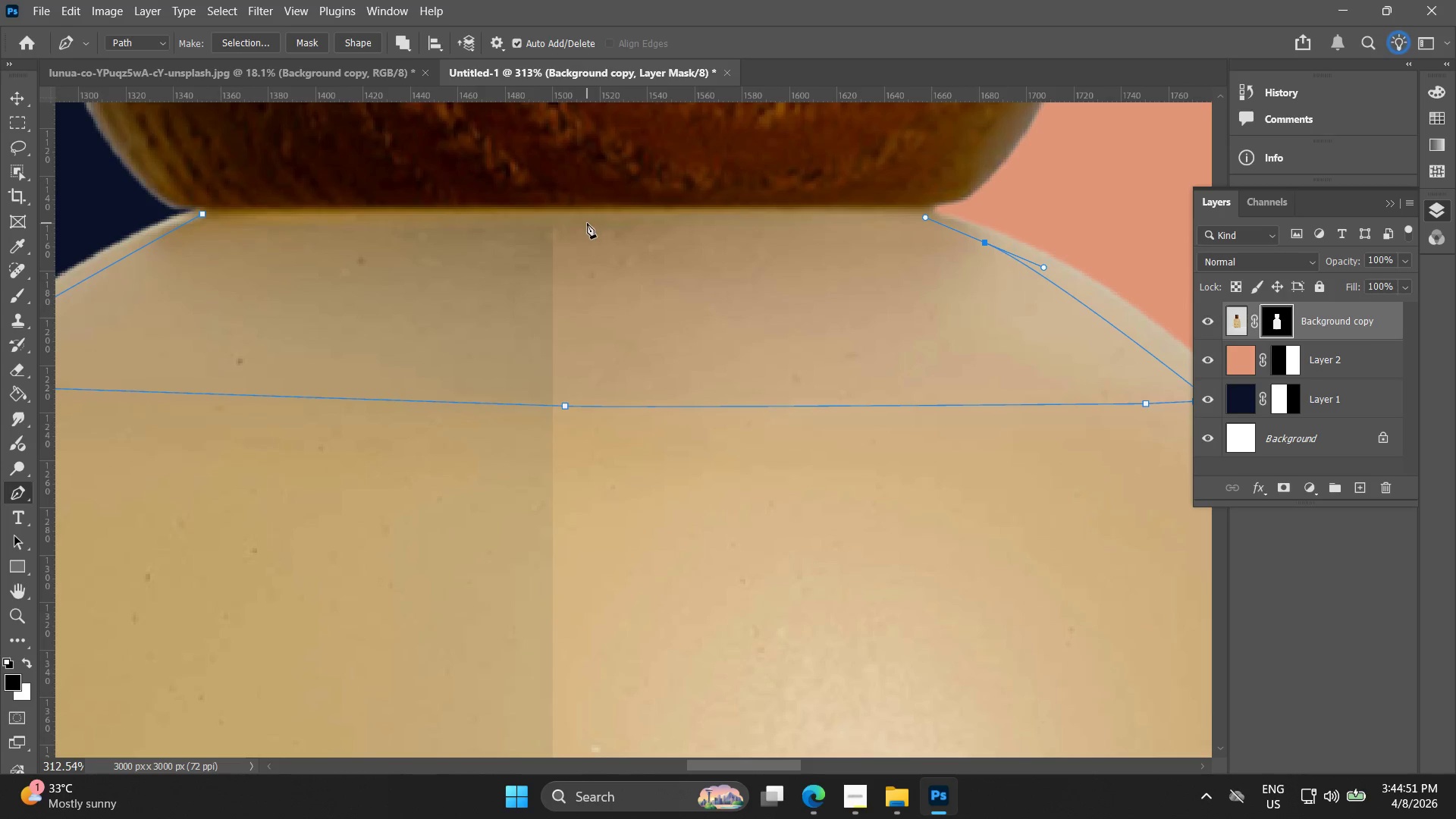 
left_click_drag(start_coordinate=[572, 217], to_coordinate=[507, 221])
 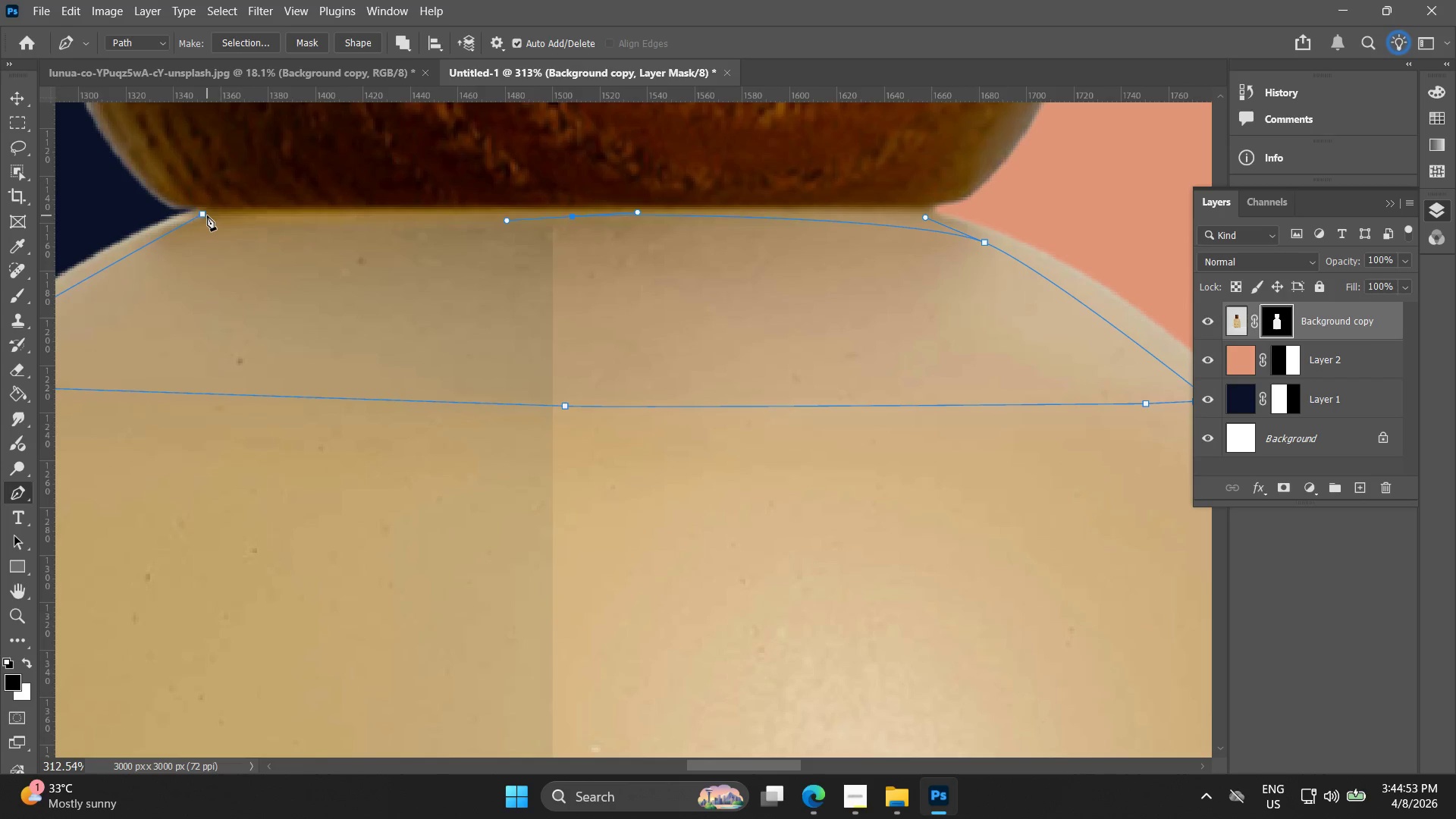 
left_click_drag(start_coordinate=[200, 215], to_coordinate=[146, 211])
 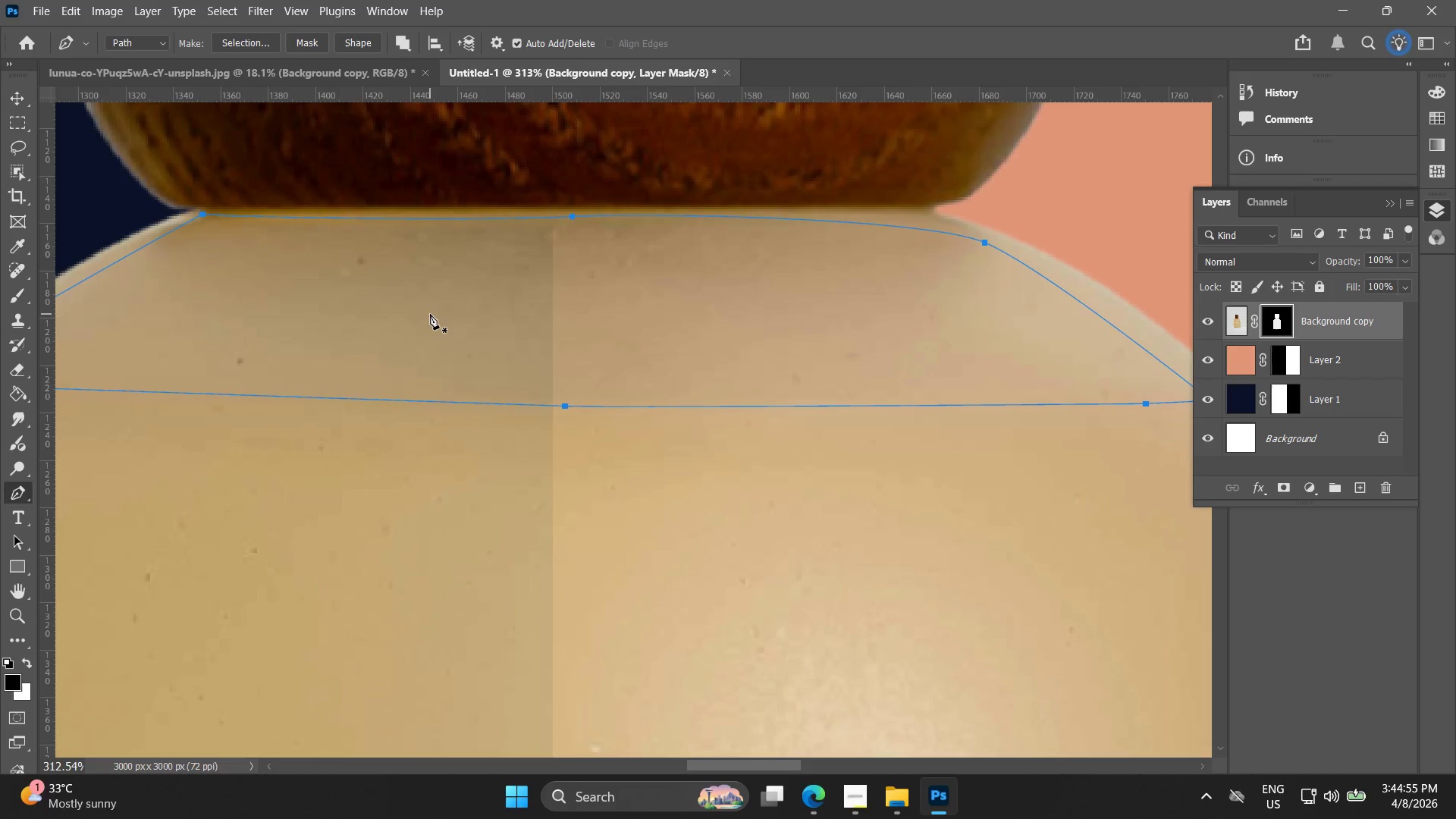 
key(Alt+AltLeft)
 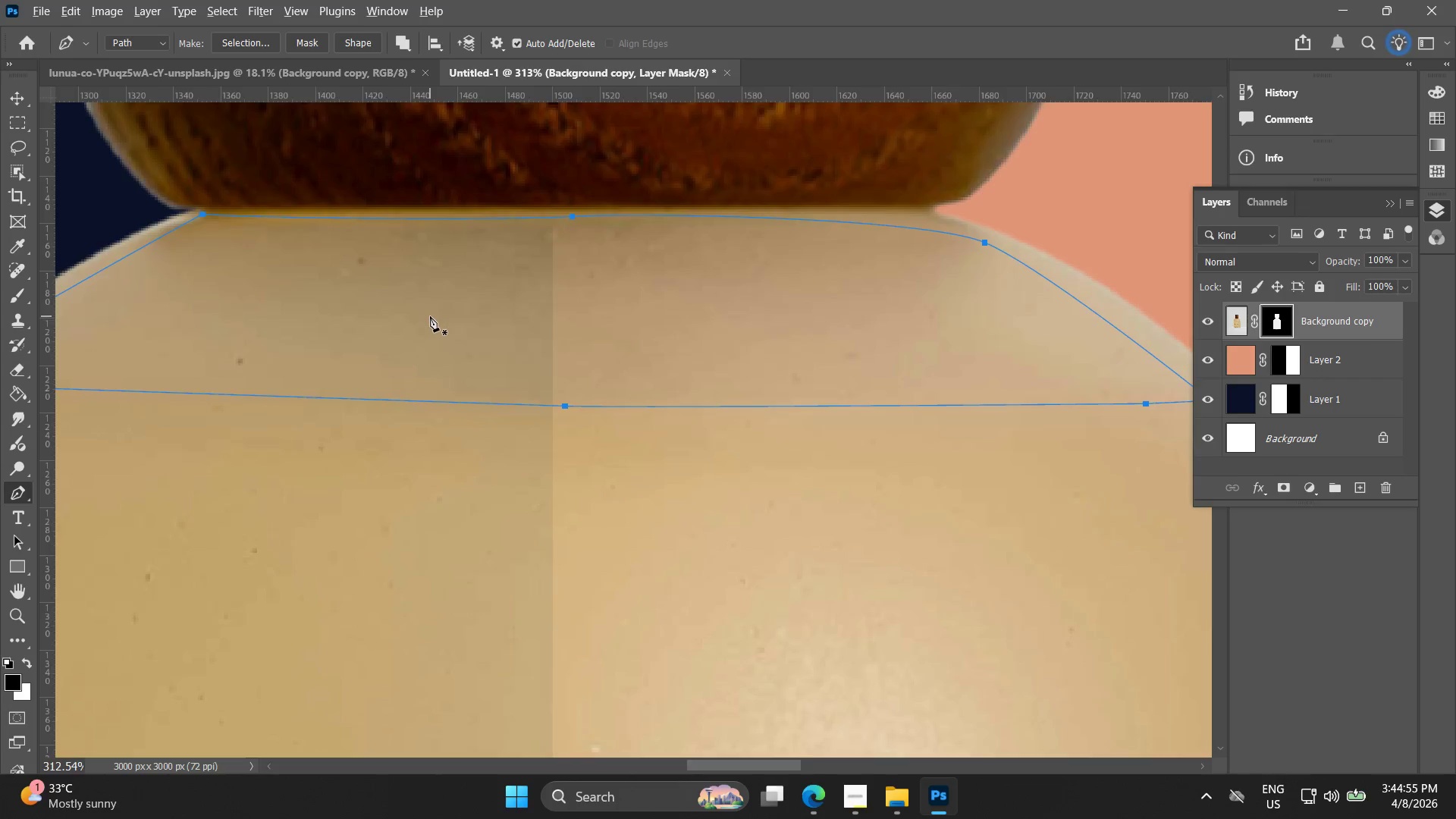 
right_click([433, 317])
 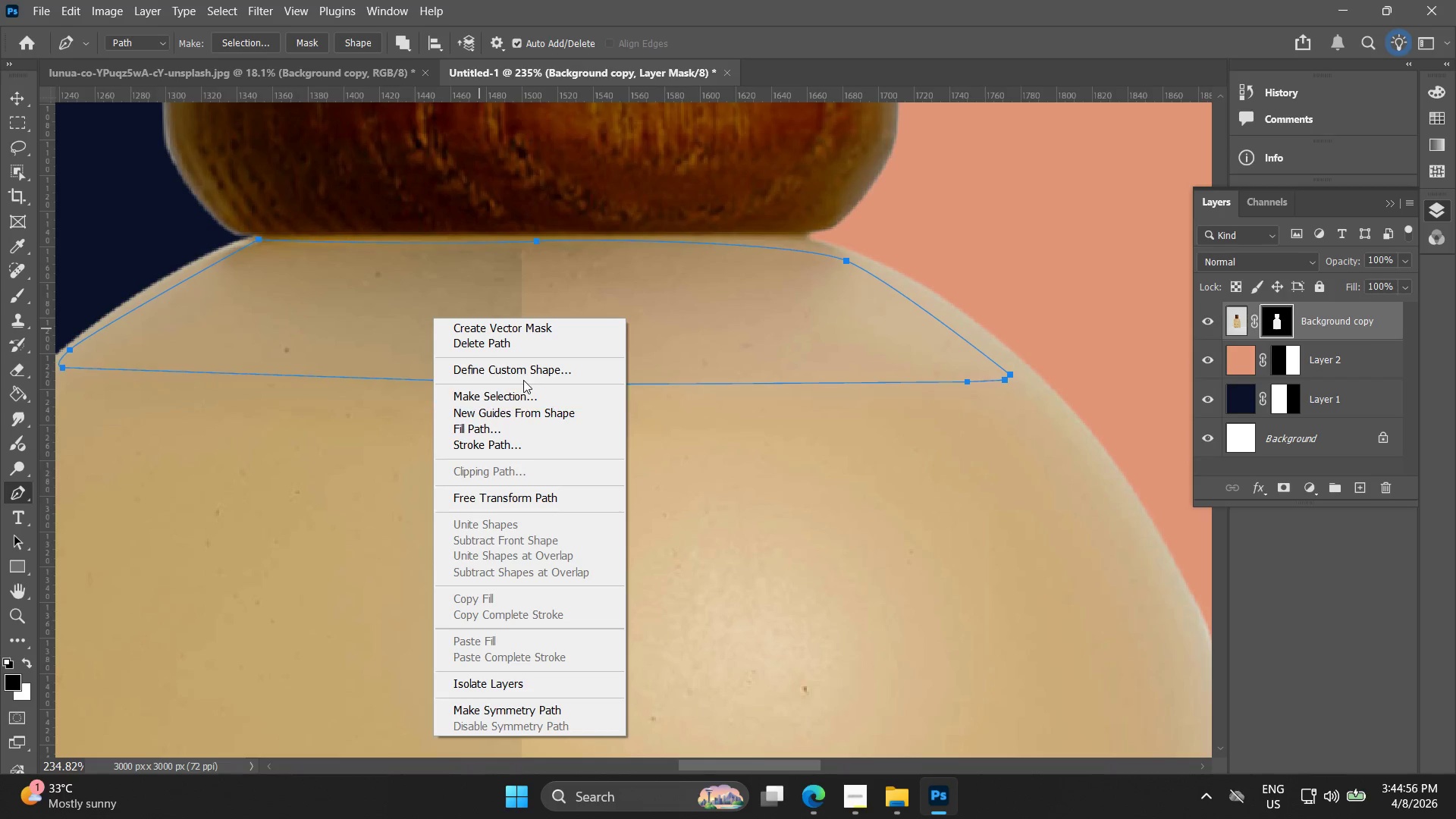 
scroll: coordinate [430, 317], scroll_direction: down, amount: 3.0
 